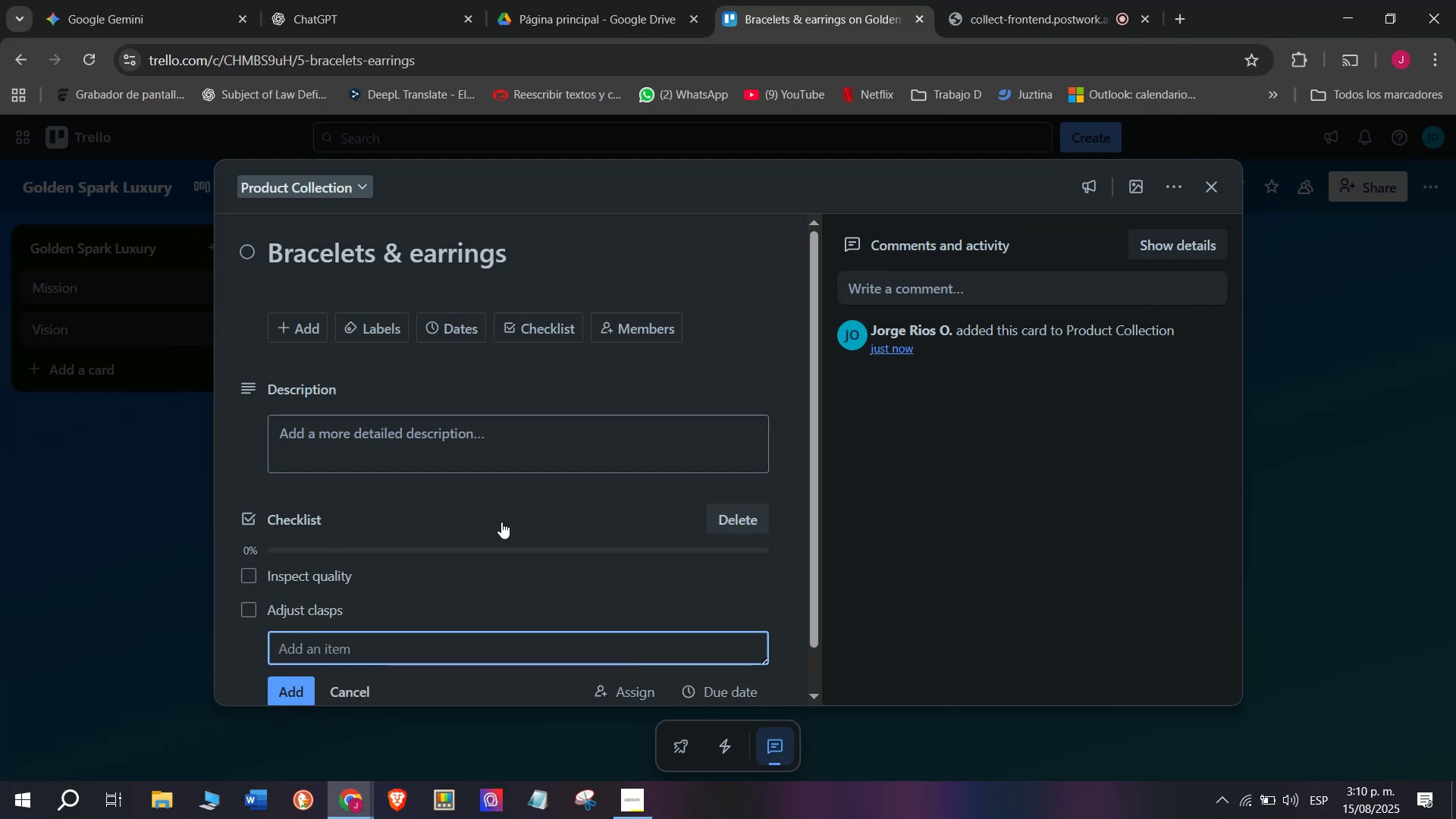 
type(Clean A)
key(Backspace)
type(and polish)
 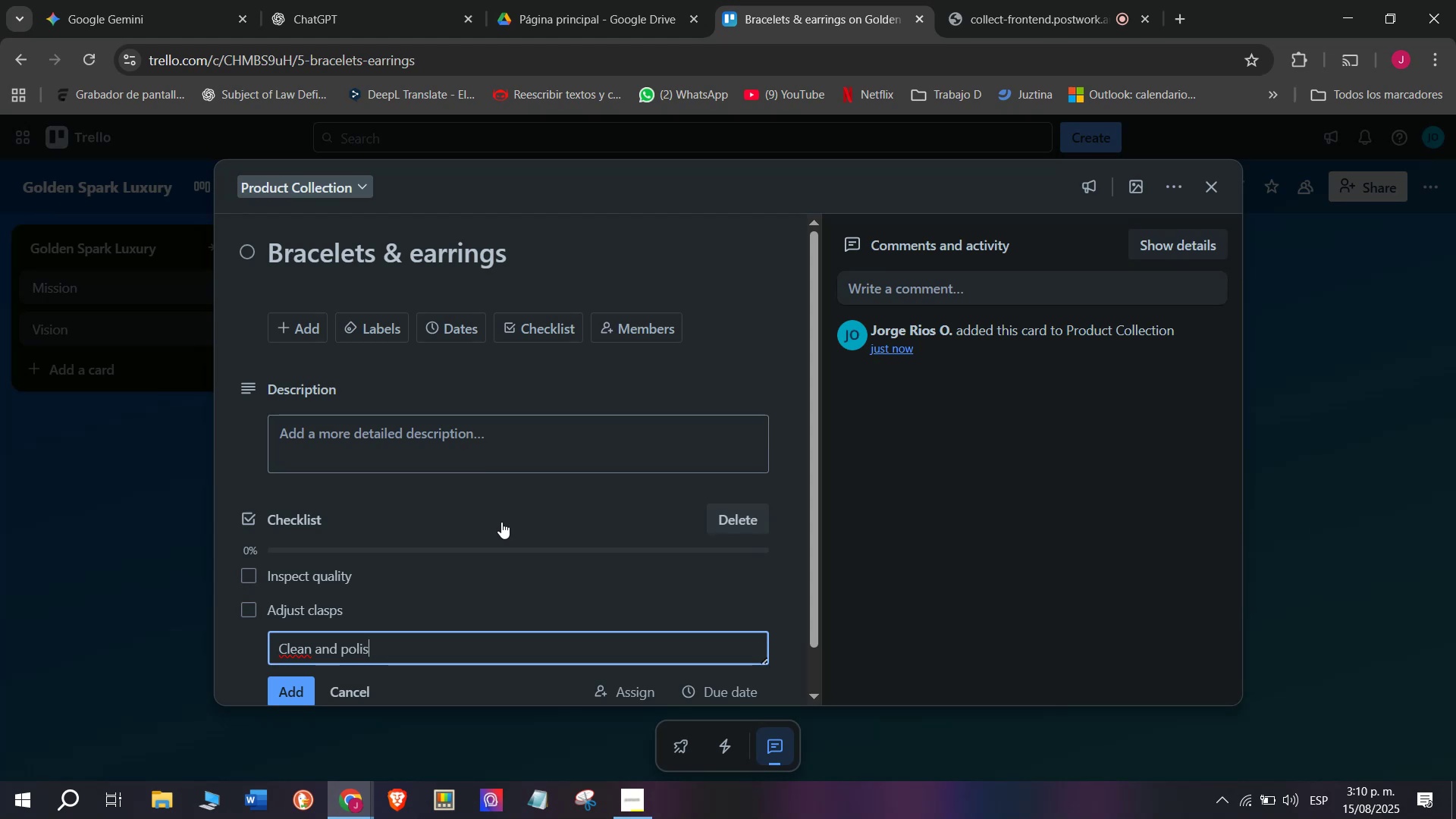 
key(Enter)
 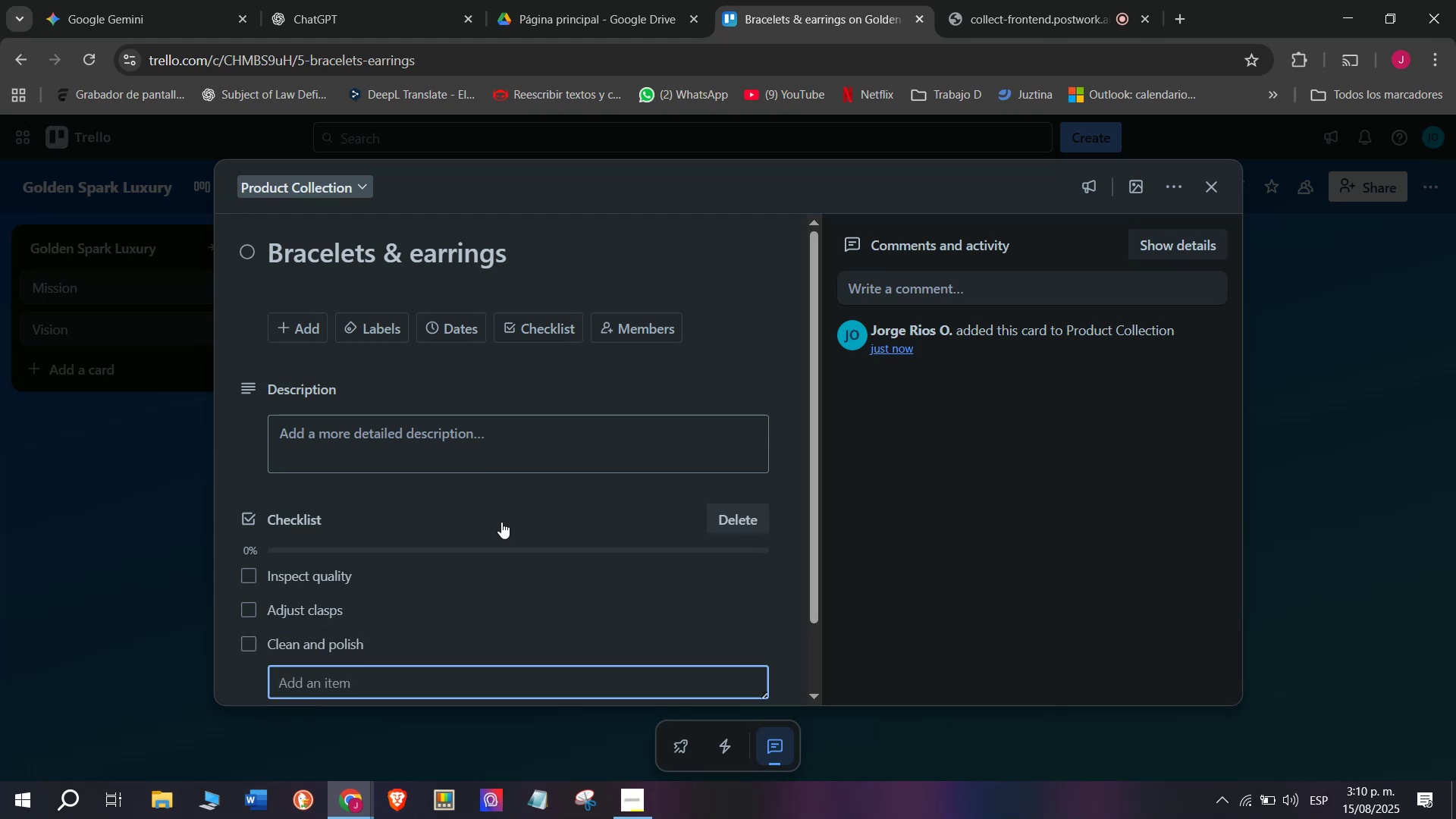 
type(Lav)
key(Backspace)
type(bel with sku)
key(Backspace)
key(Backspace)
key(Backspace)
type(SKU)
 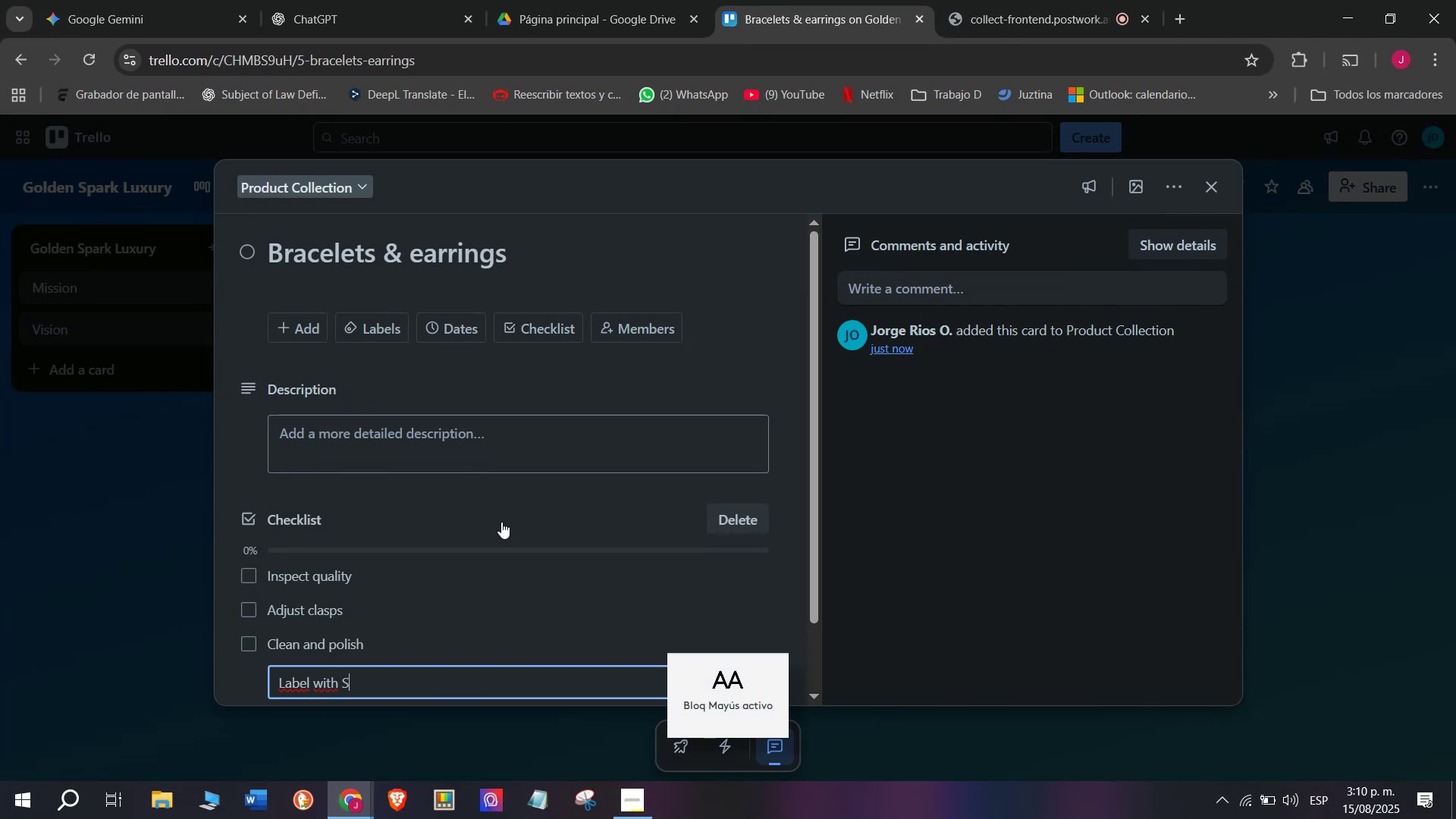 
key(Enter)
 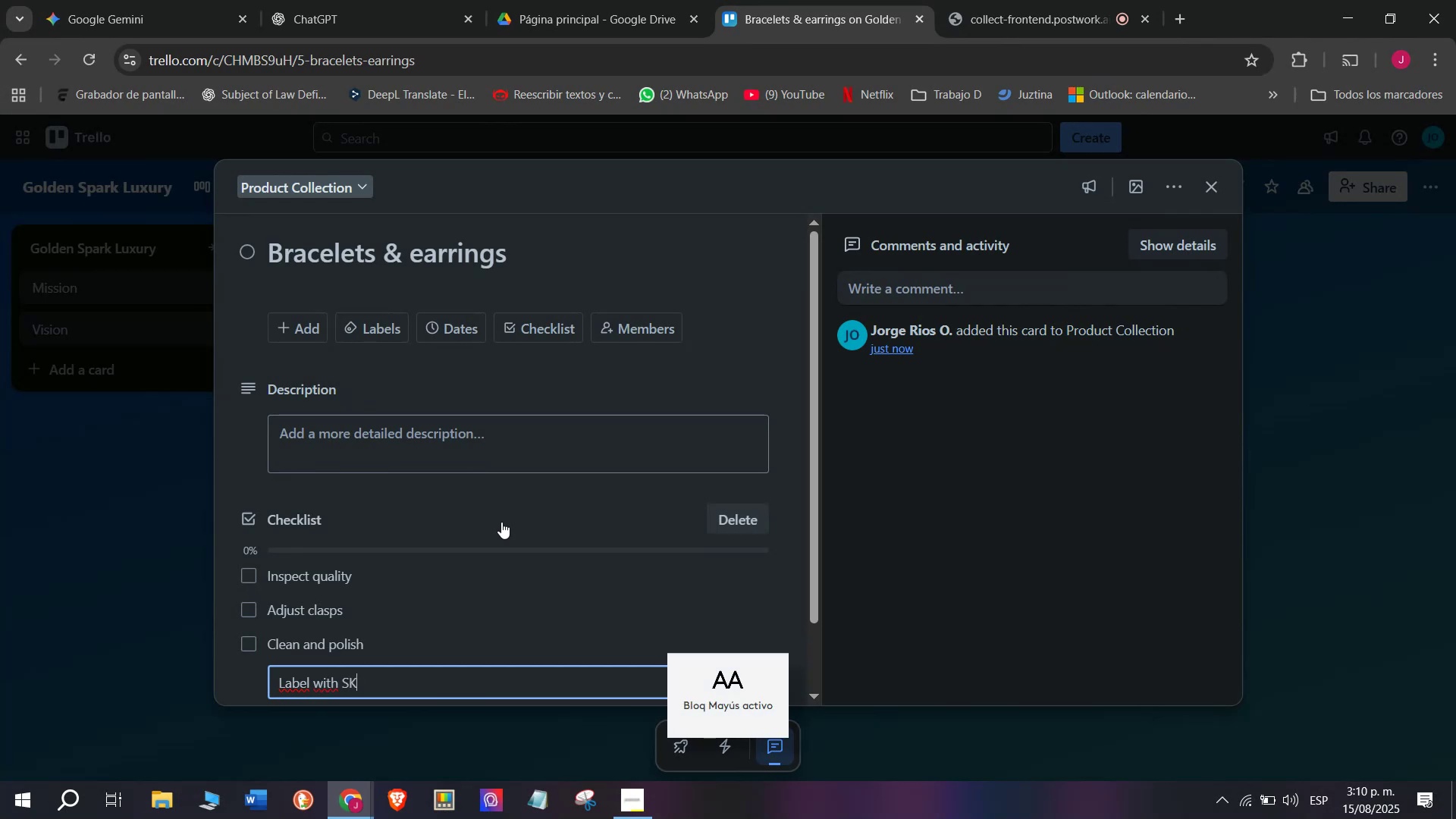 
type(Upf)
key(Backspace)
type(date warranty ingo)
 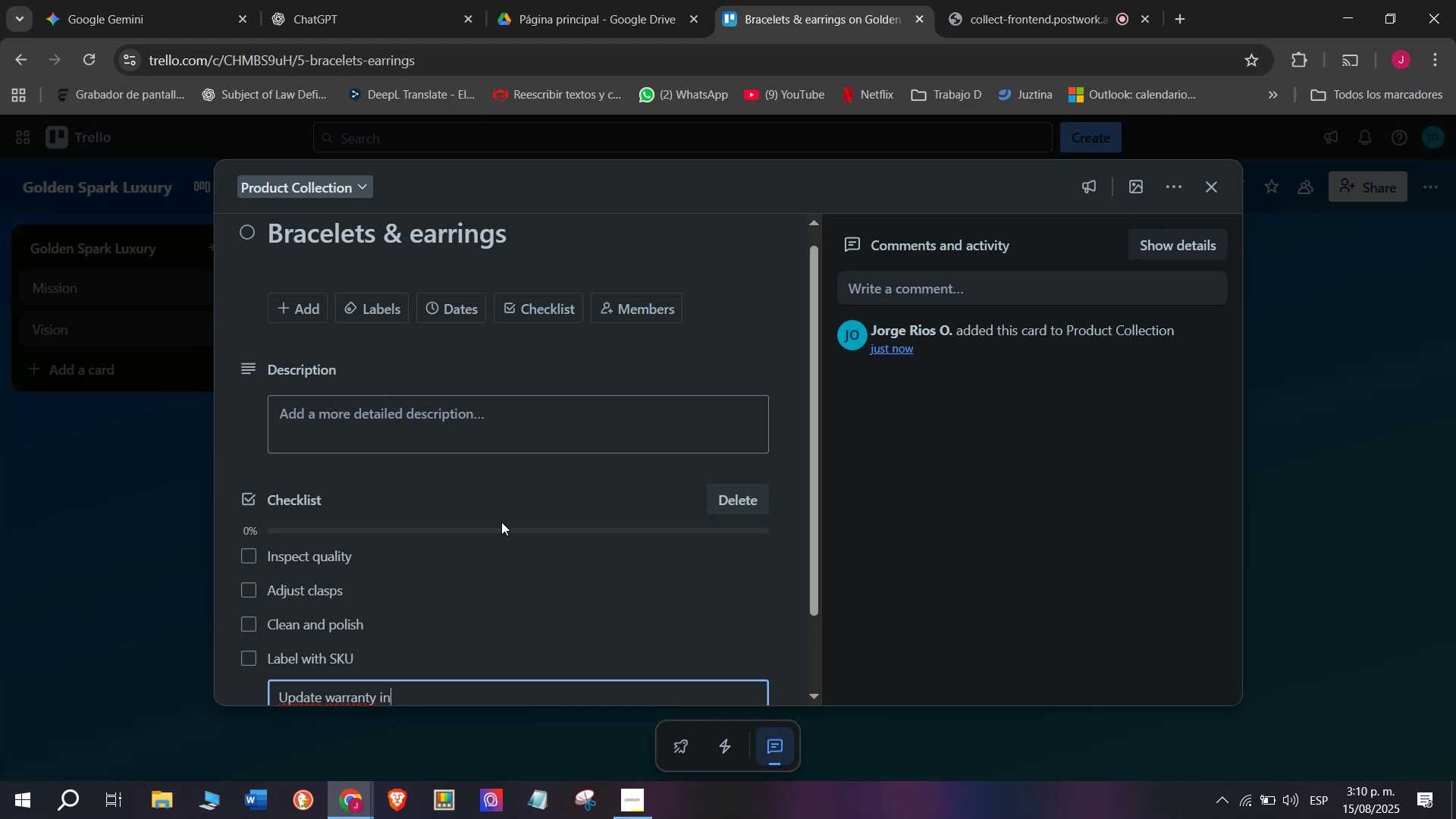 
key(Enter)
 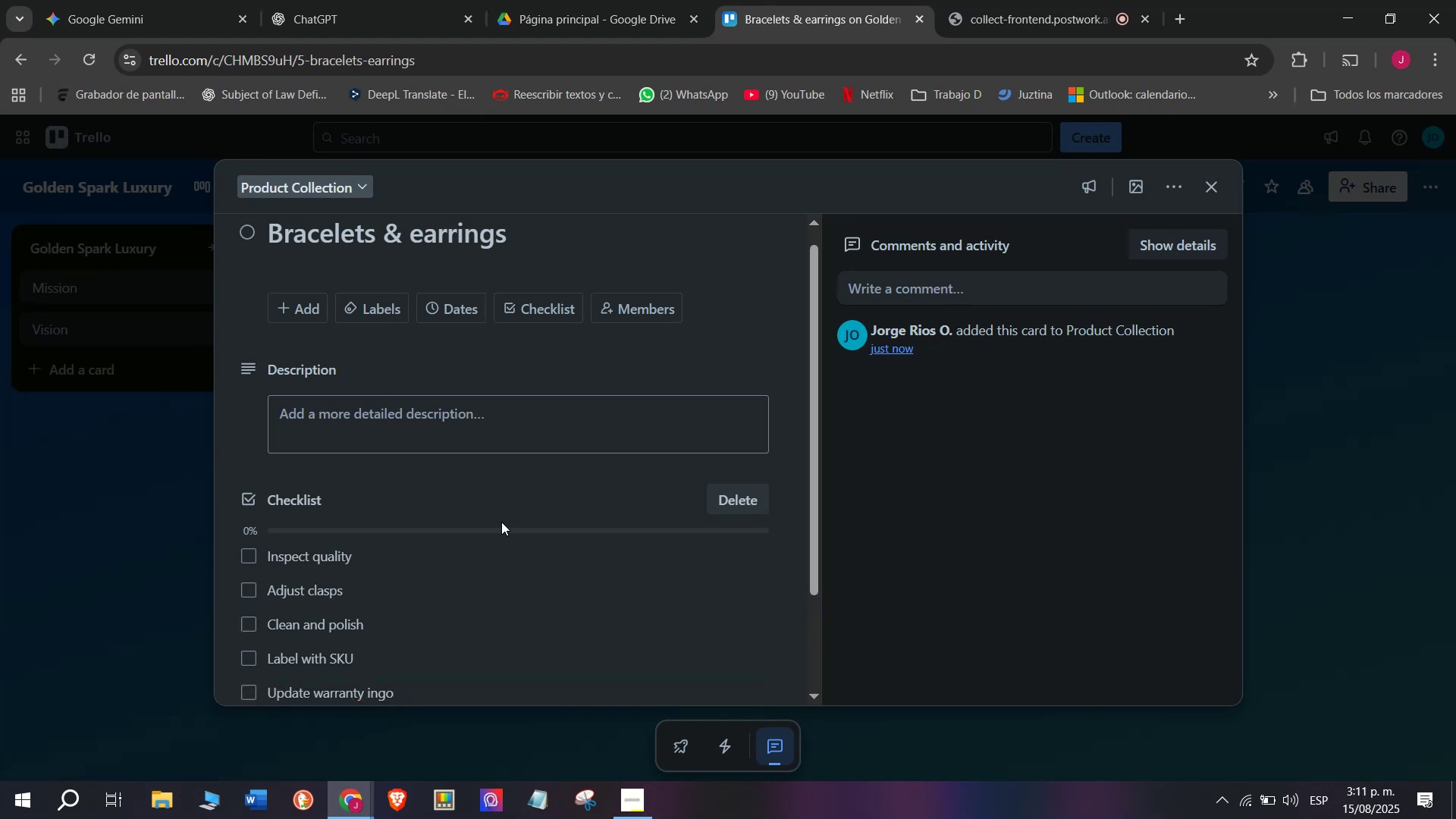 
scroll: coordinate [501, 522], scroll_direction: down, amount: 5.0
 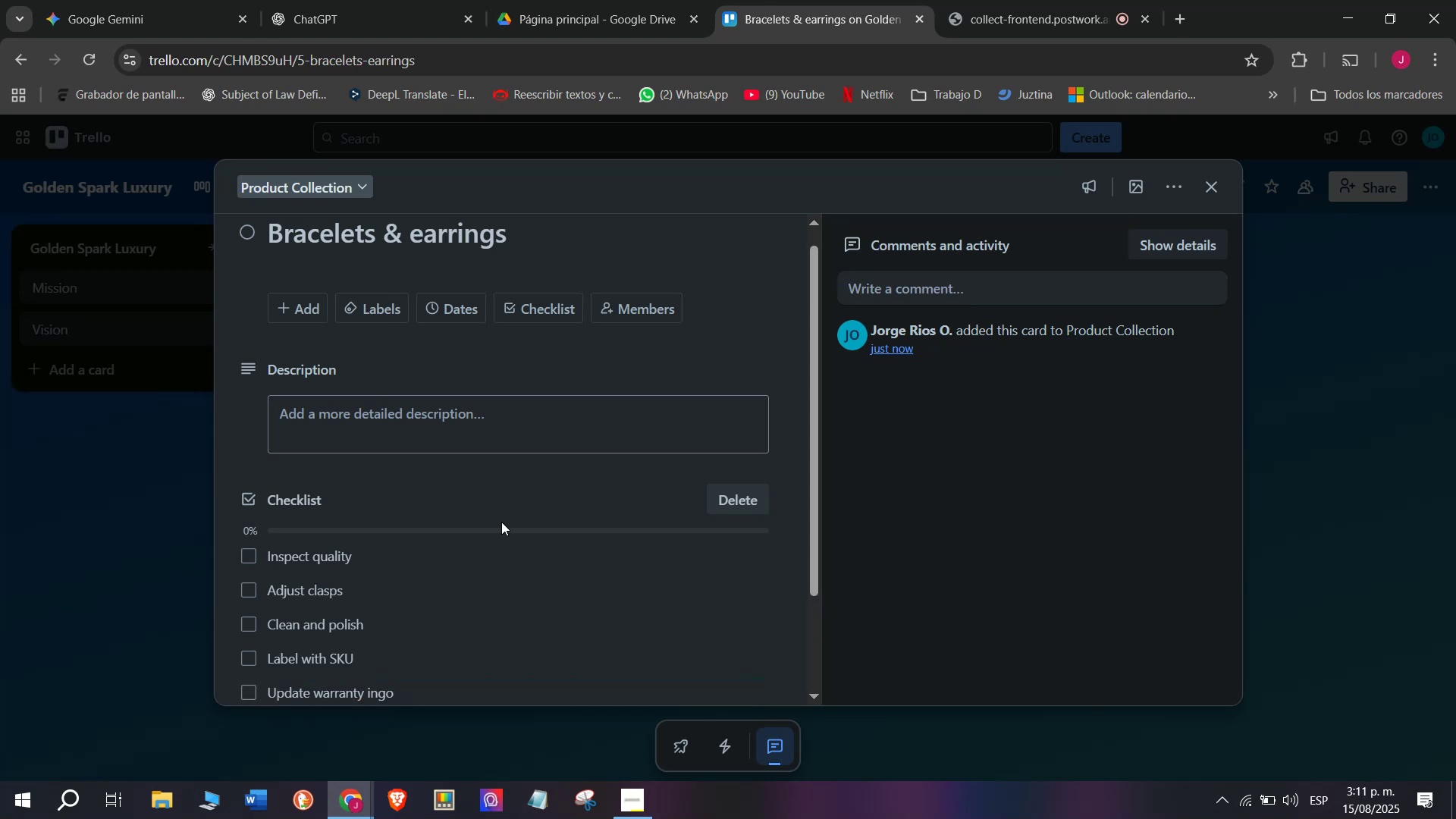 
left_click([472, 573])
 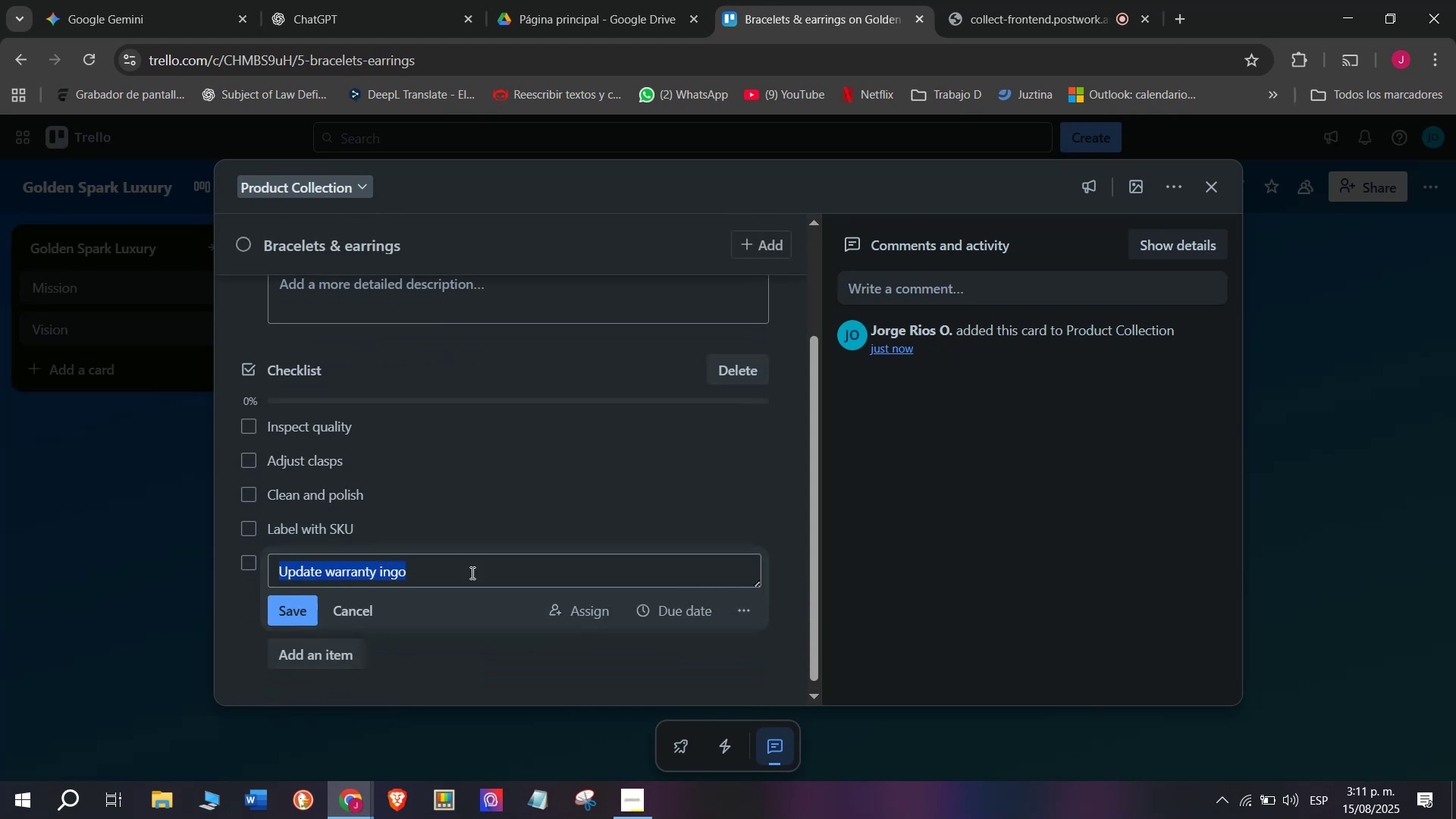 
triple_click([444, 567])
 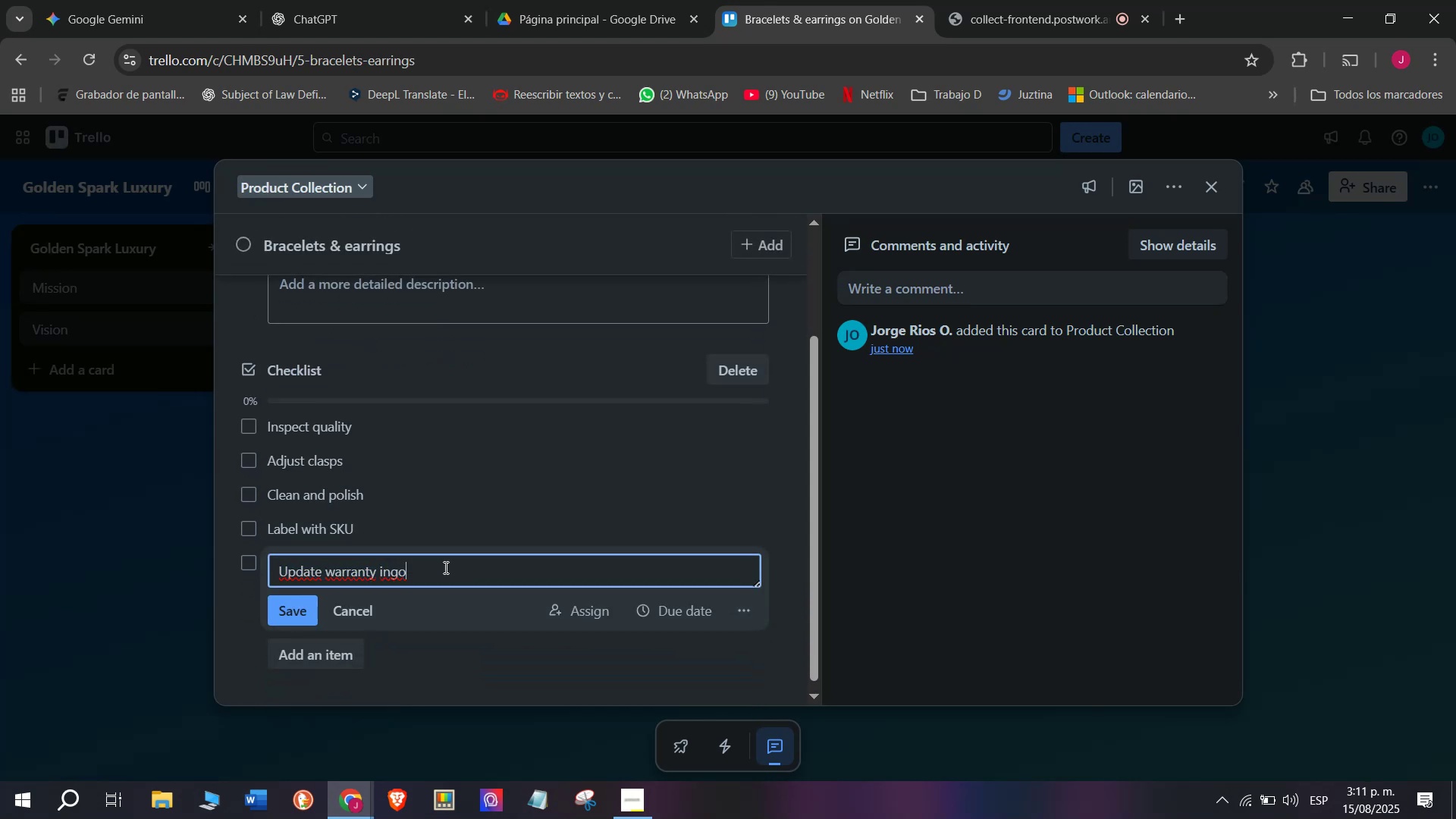 
key(Backspace)
key(Backspace)
type(fo)
 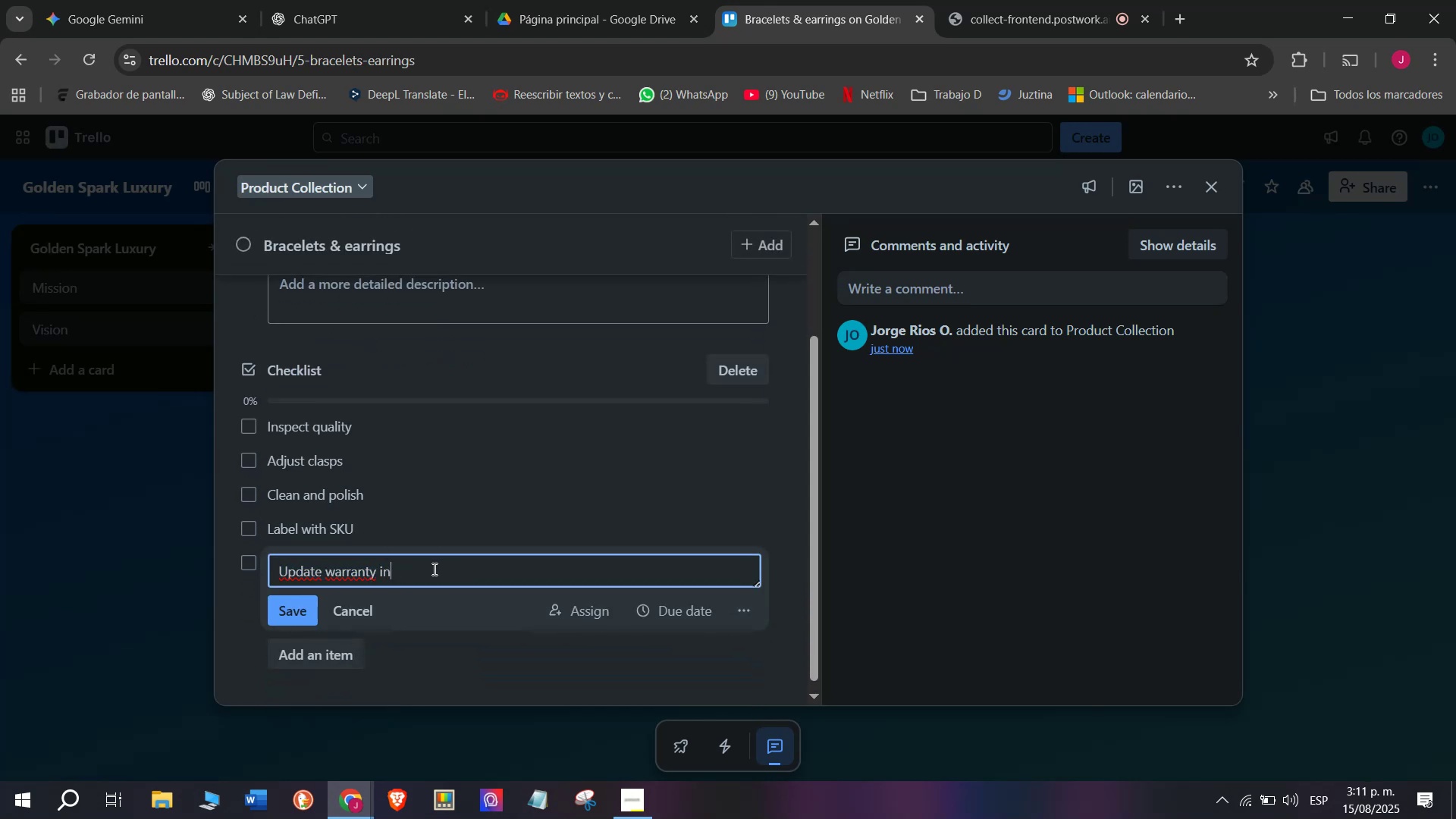 
key(Enter)
 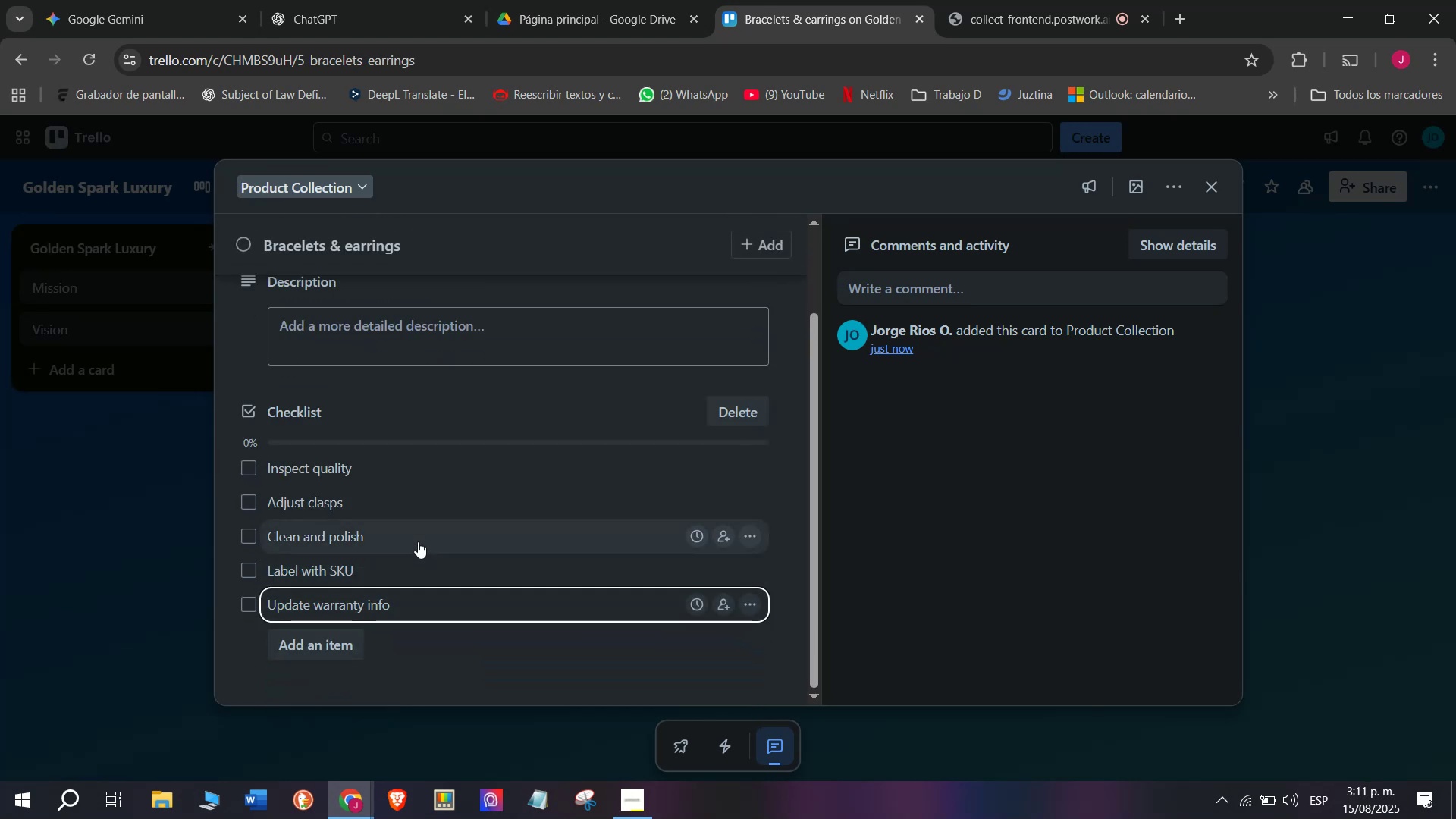 
wait(5.13)
 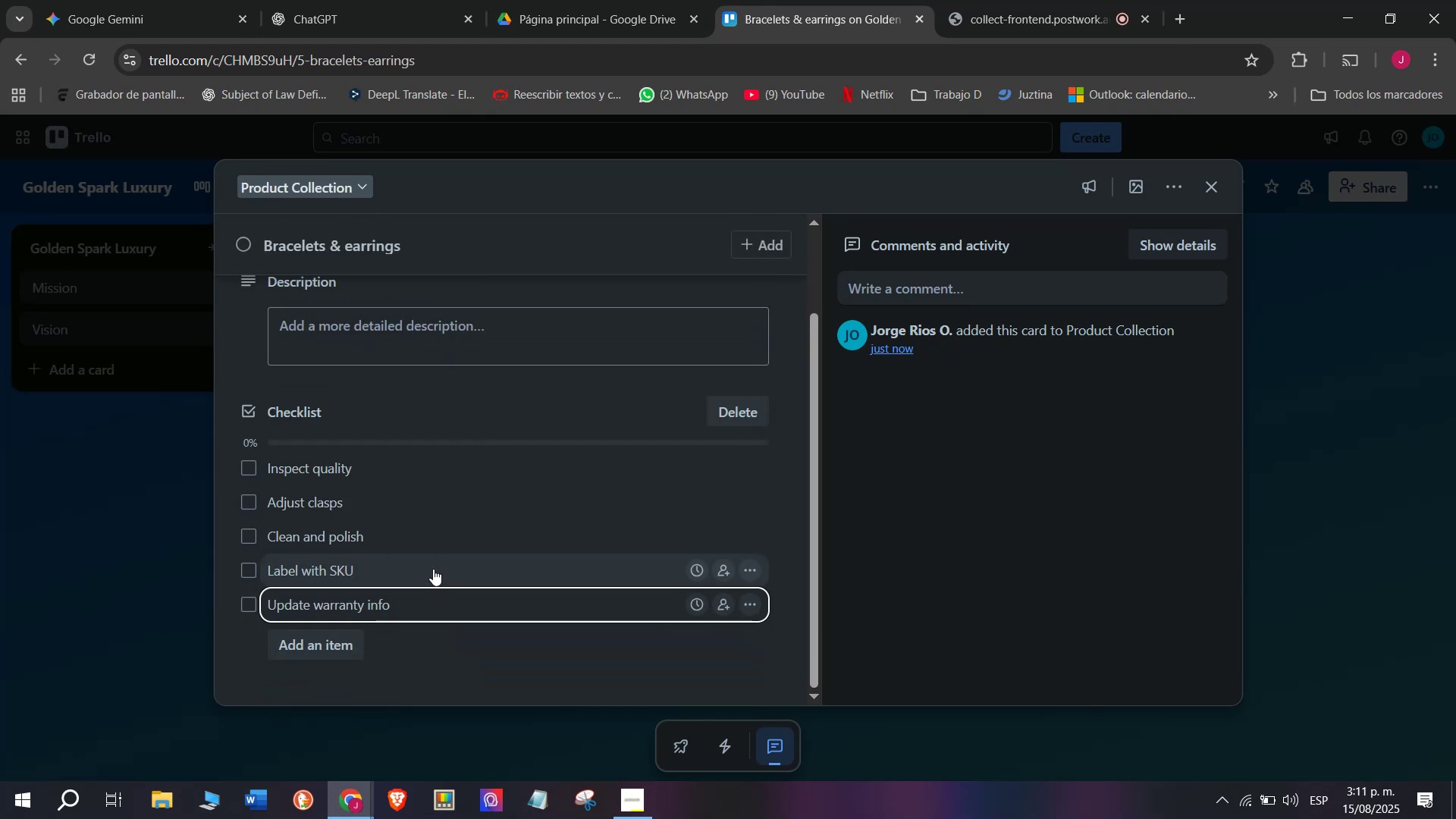 
left_click([333, 651])
 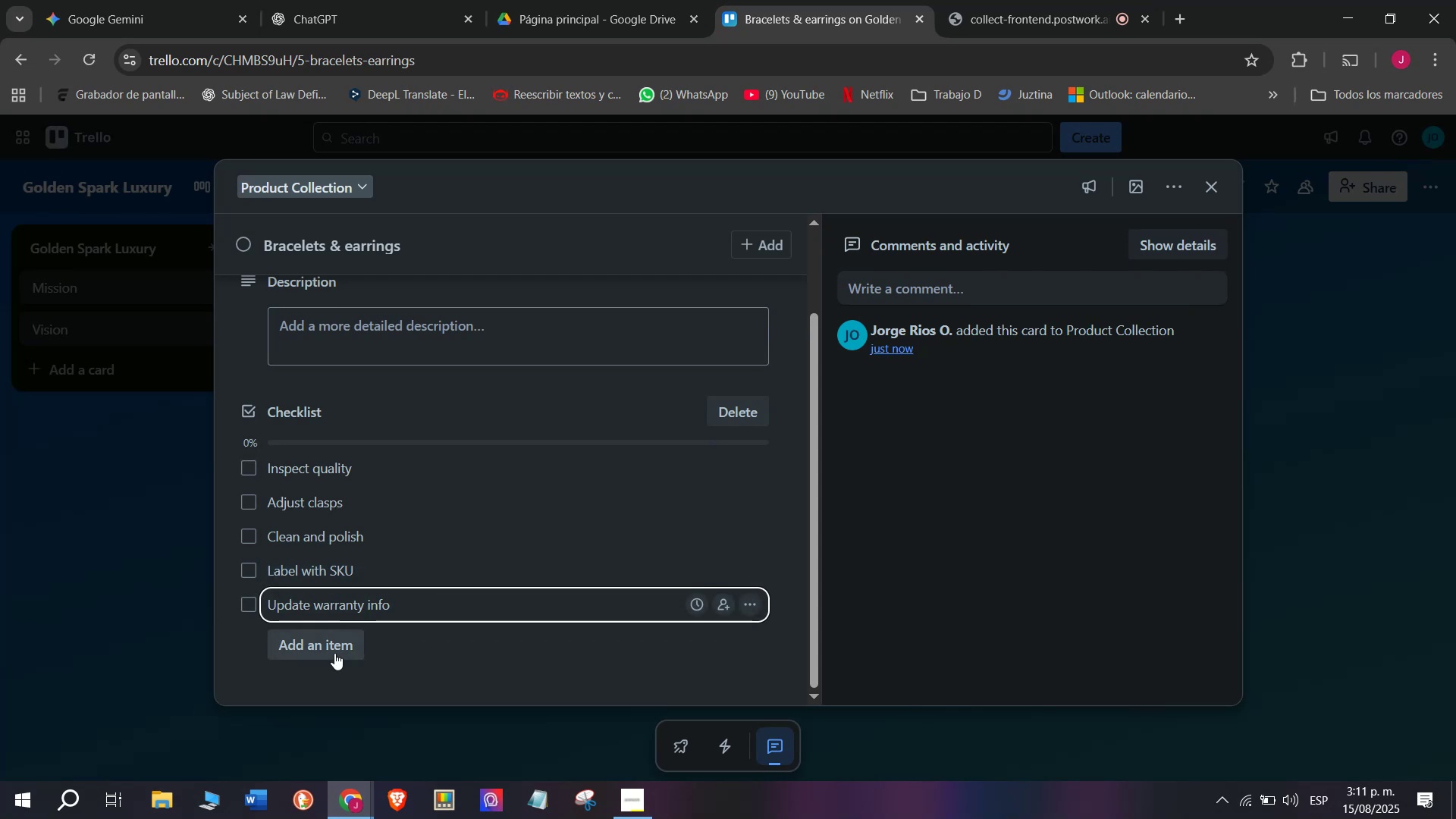 
type(Store securelu)
key(Backspace)
type(y)
 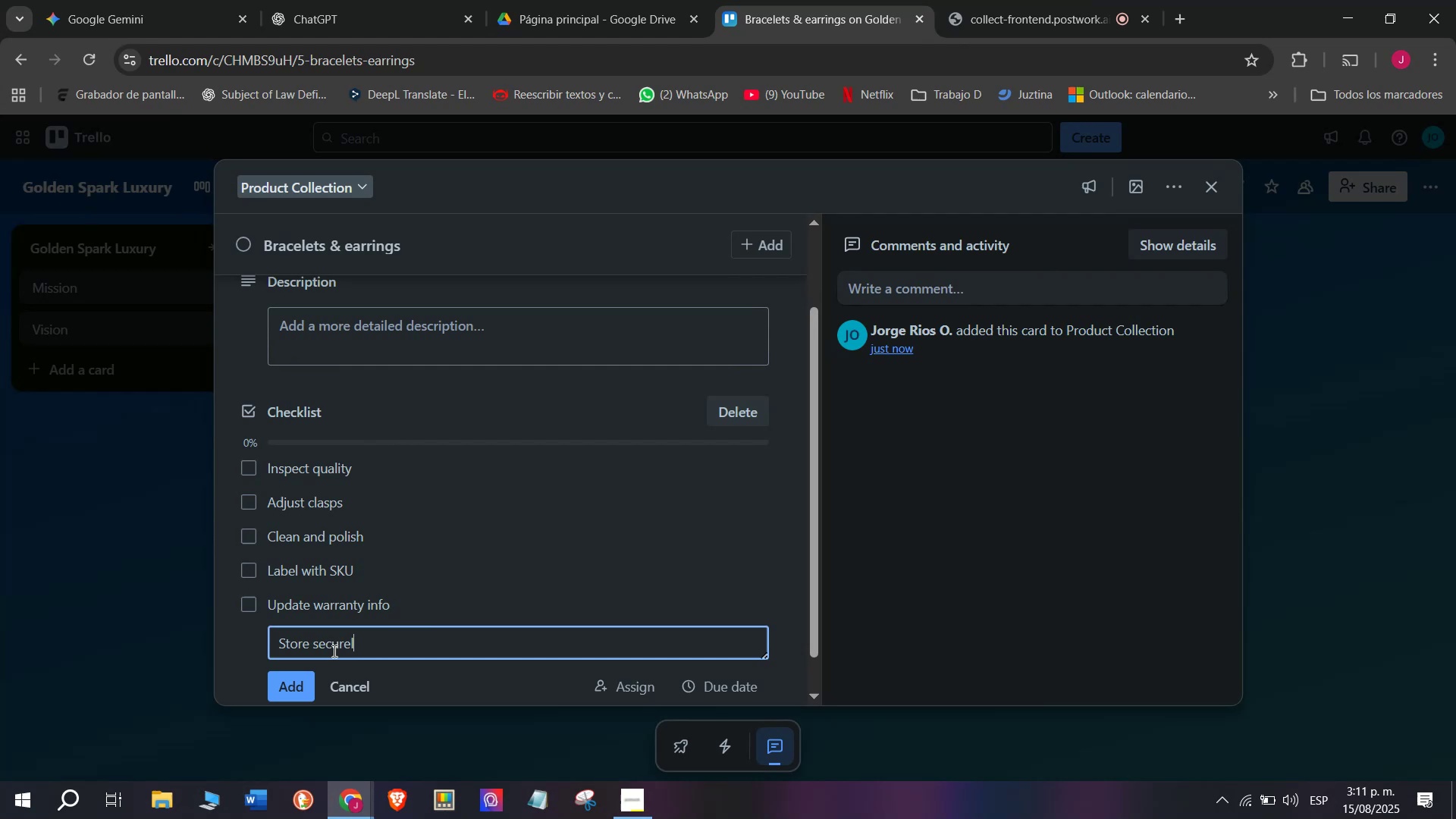 
key(Enter)
 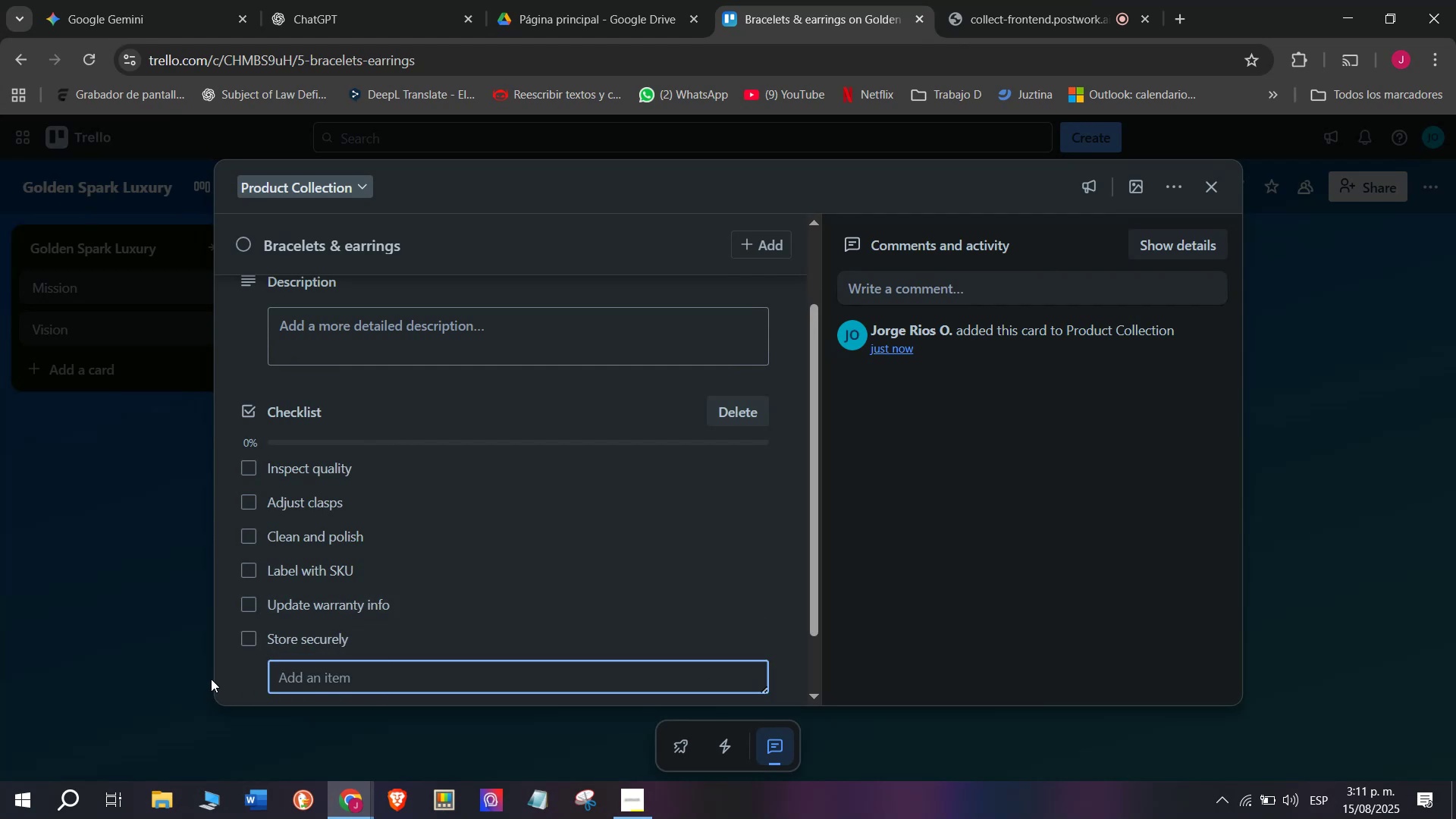 
wait(6.68)
 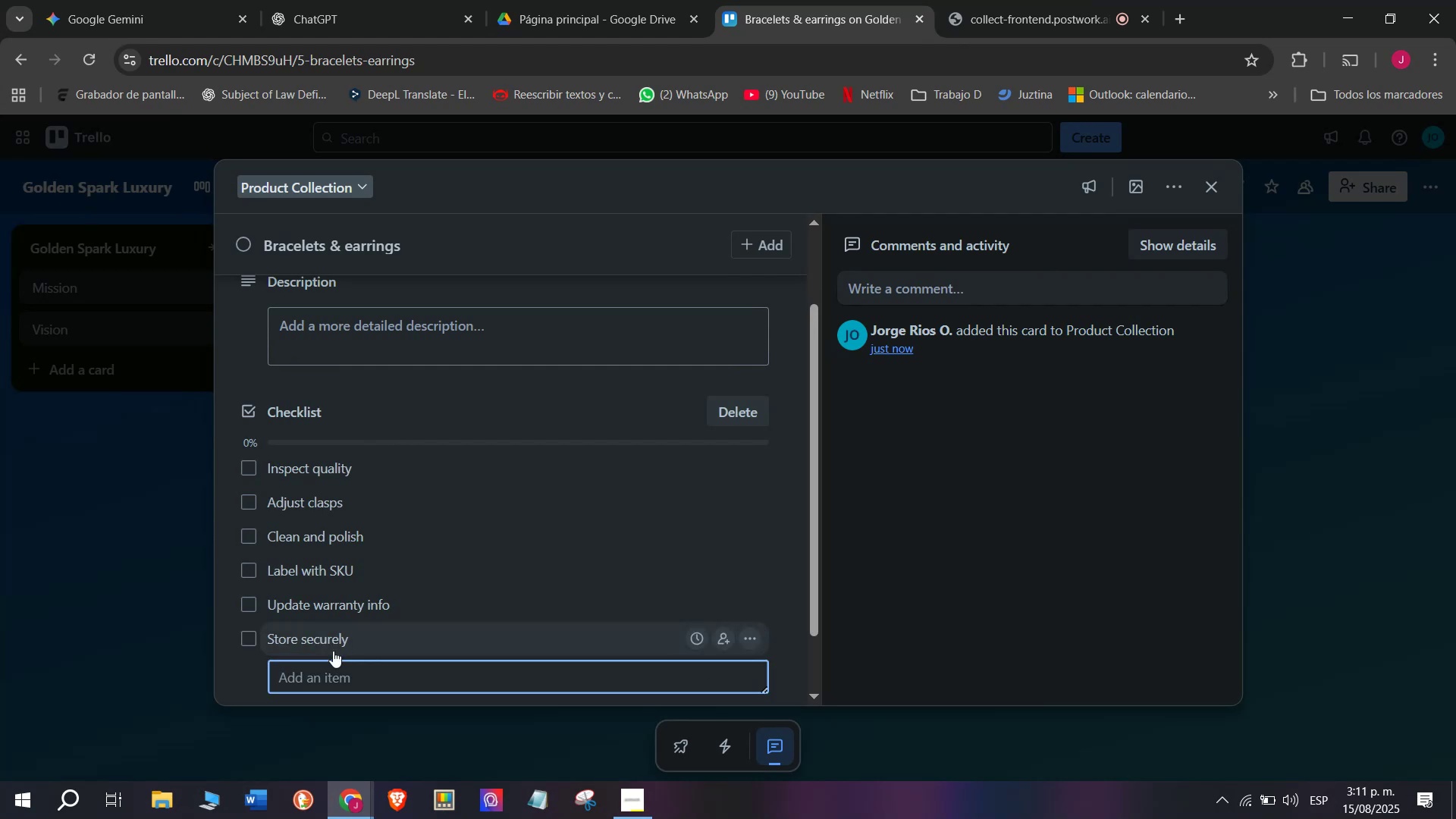 
scroll: coordinate [241, 664], scroll_direction: up, amount: 1.0
 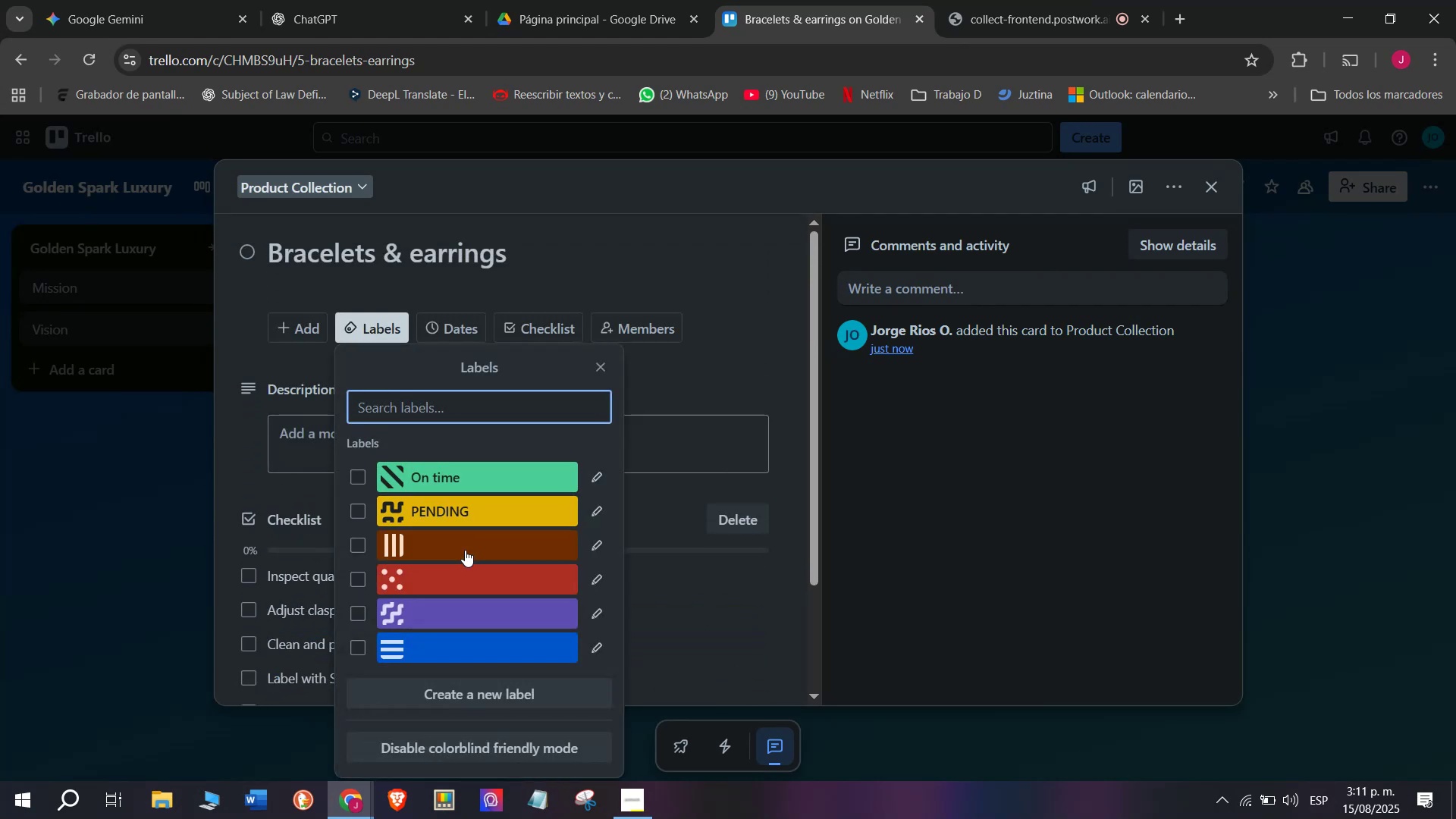 
left_click([594, 583])
 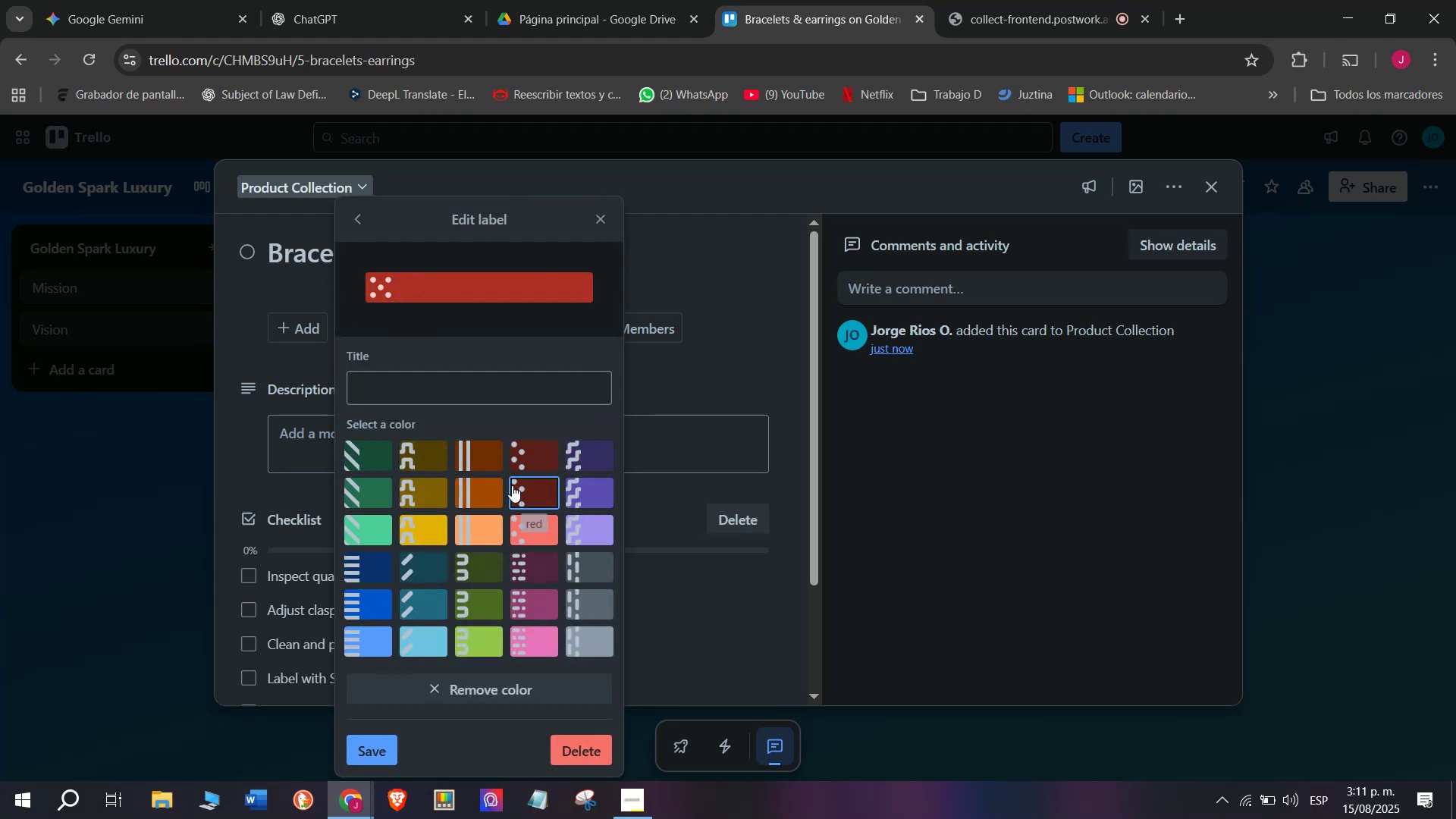 
double_click([540, 496])
 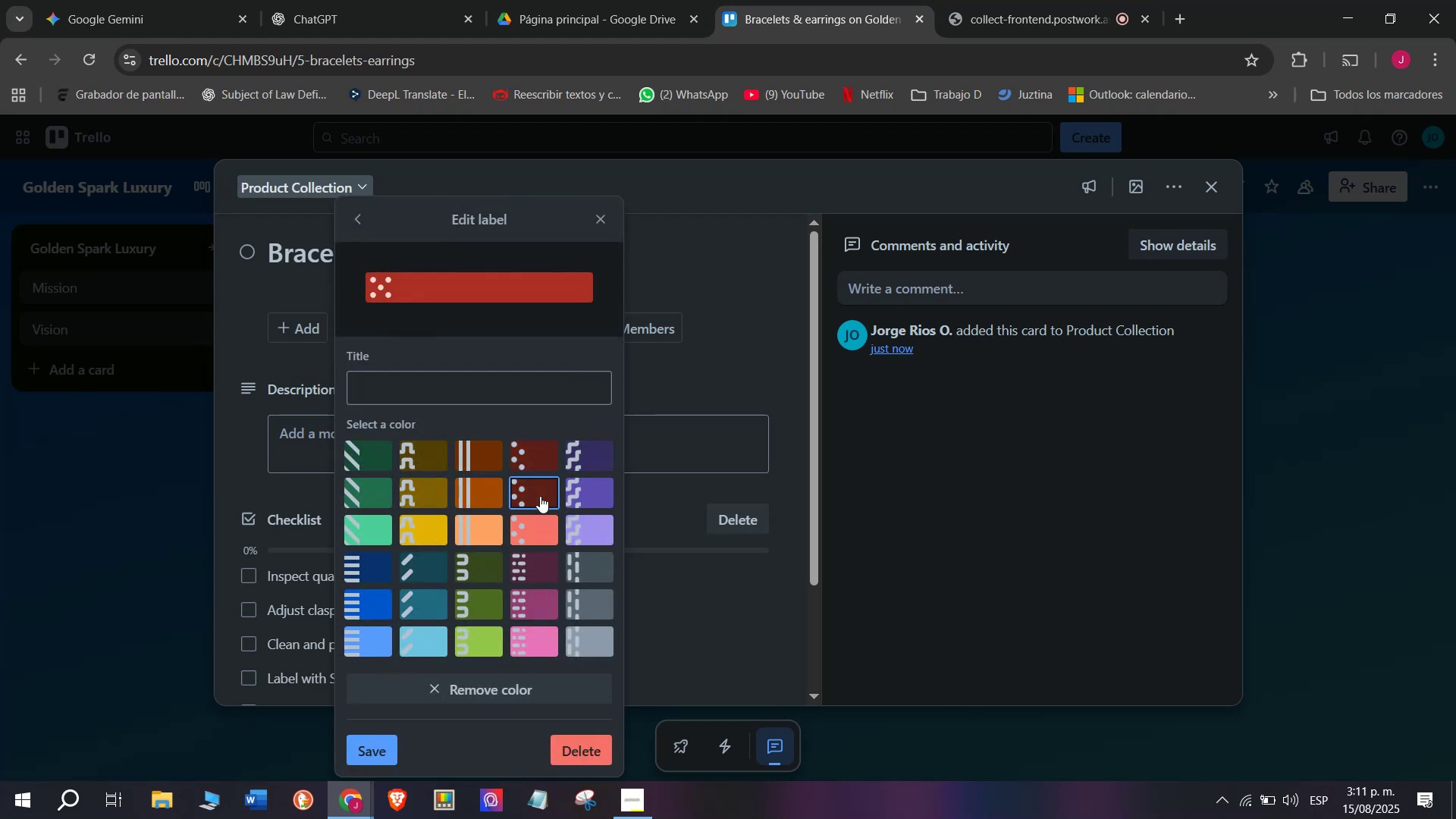 
left_click([430, 384])
 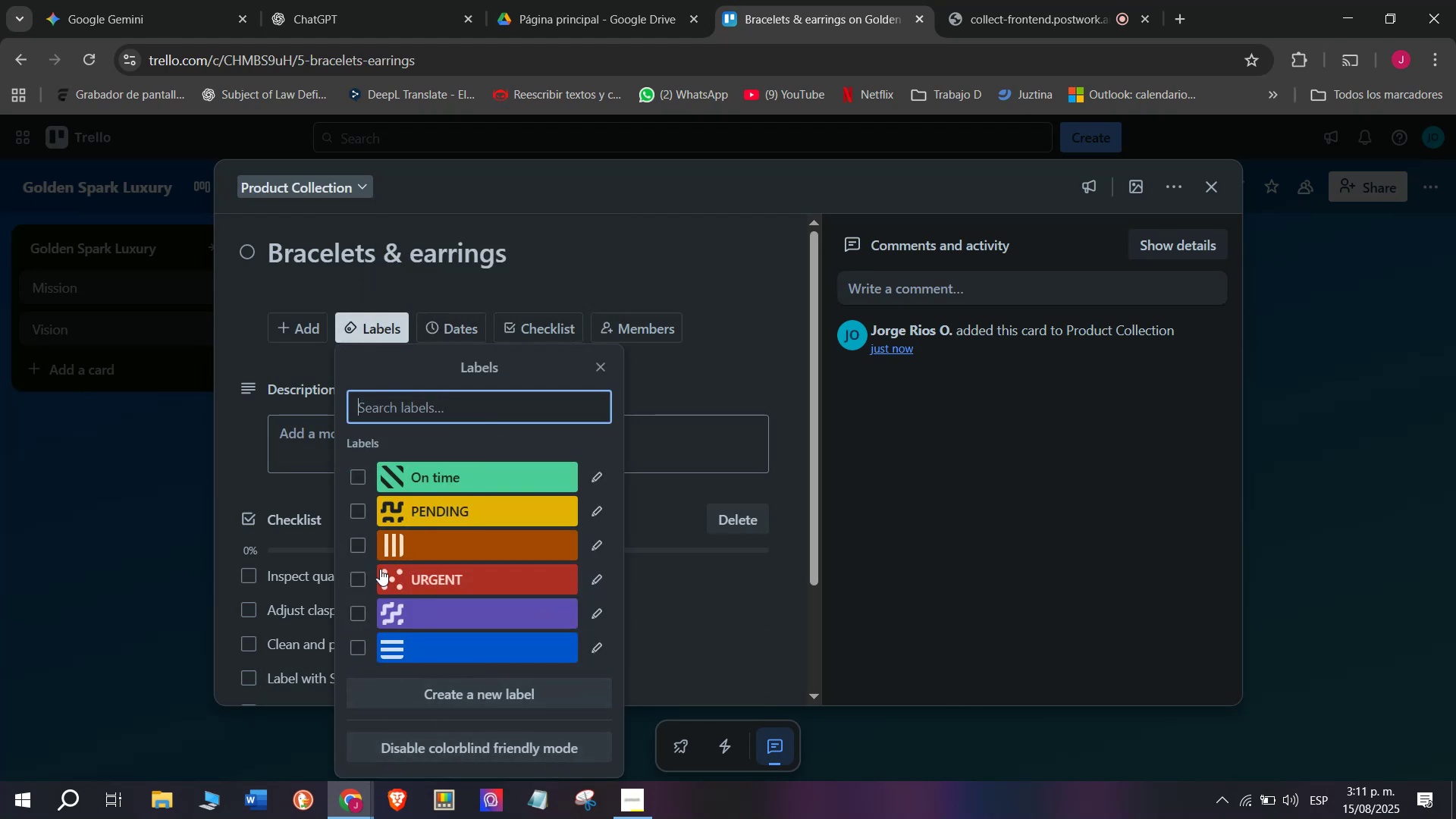 
wait(5.67)
 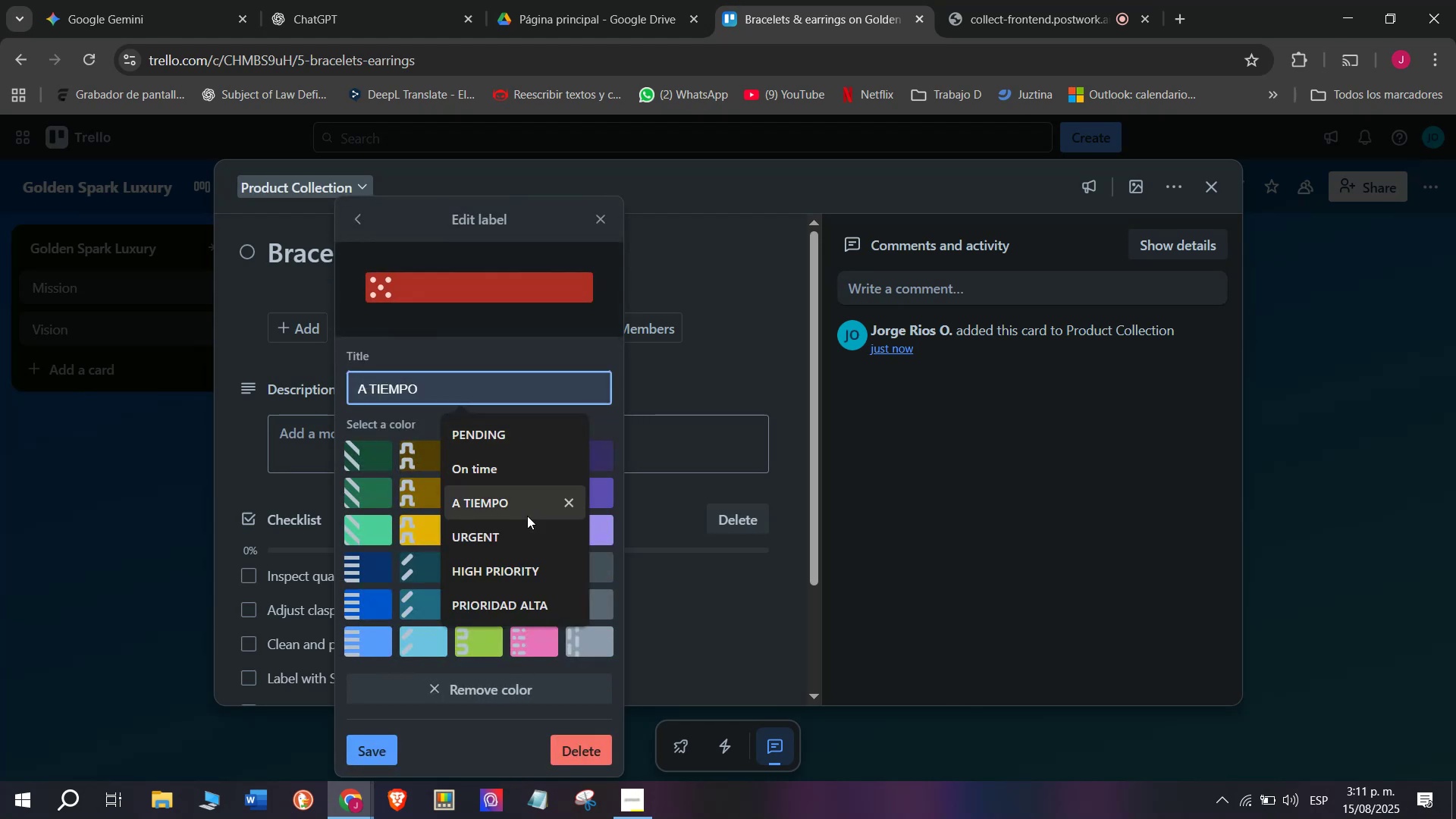 
double_click([162, 529])
 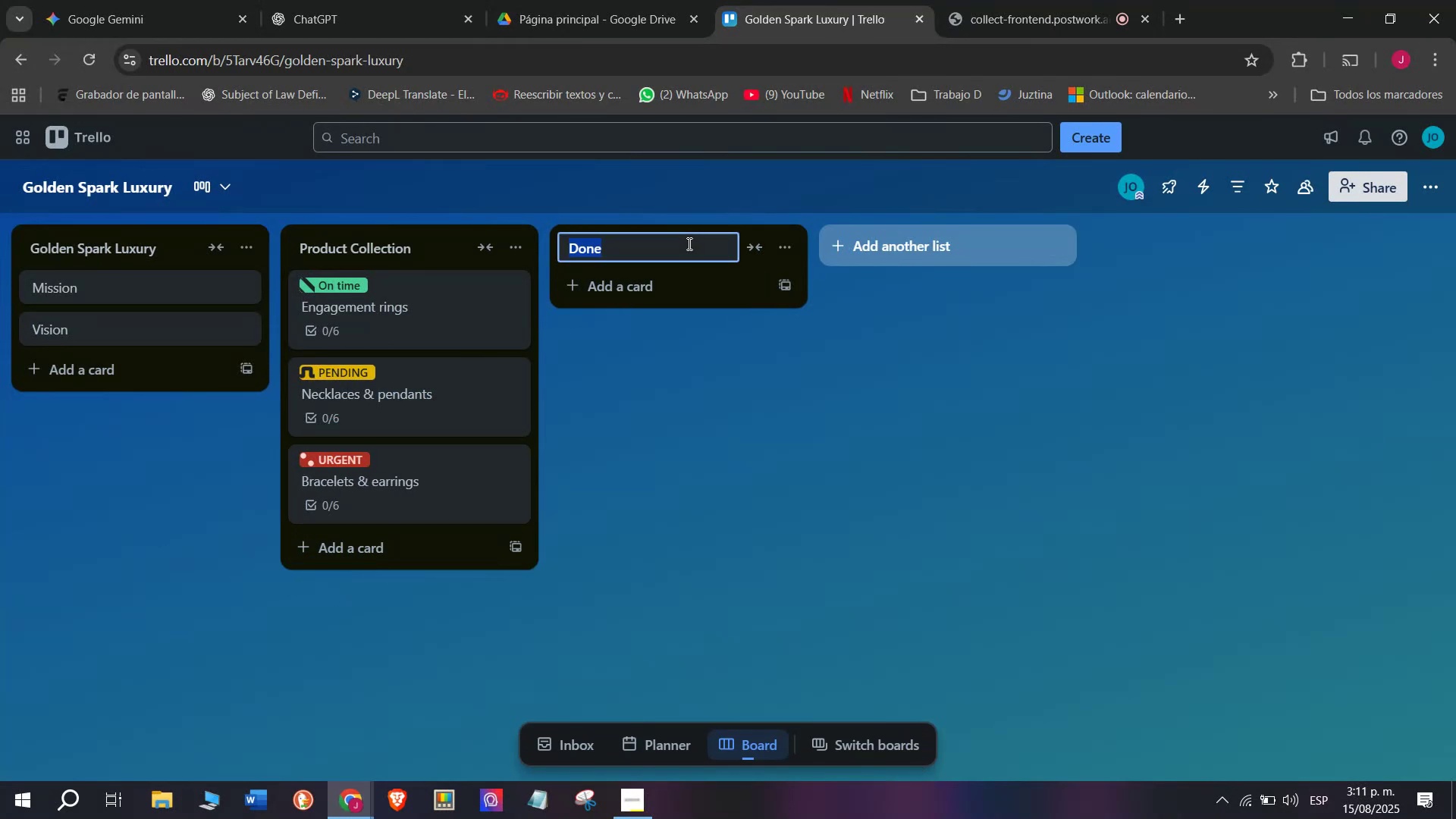 
wait(5.48)
 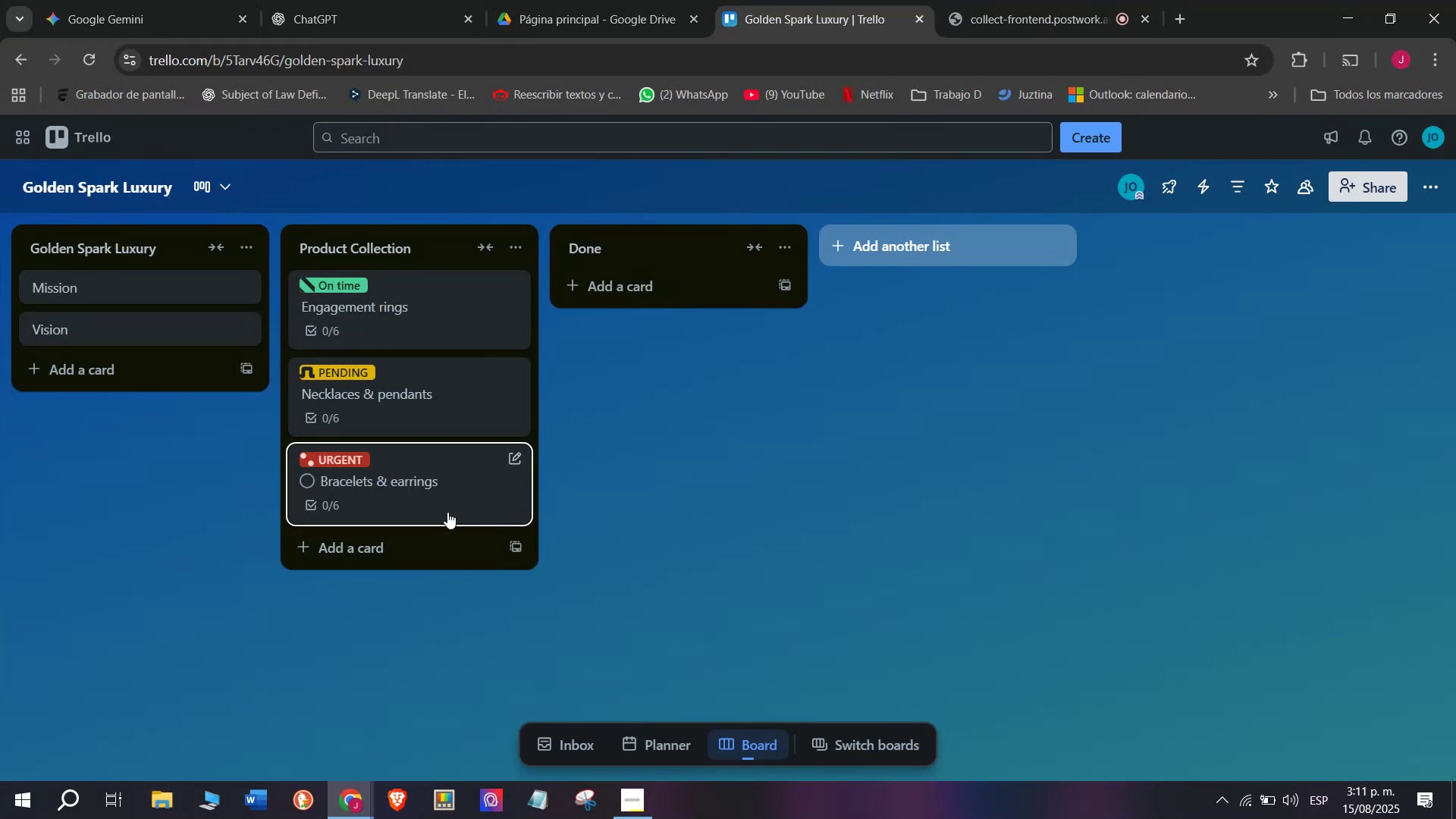 
type(Showroom Presentation)
 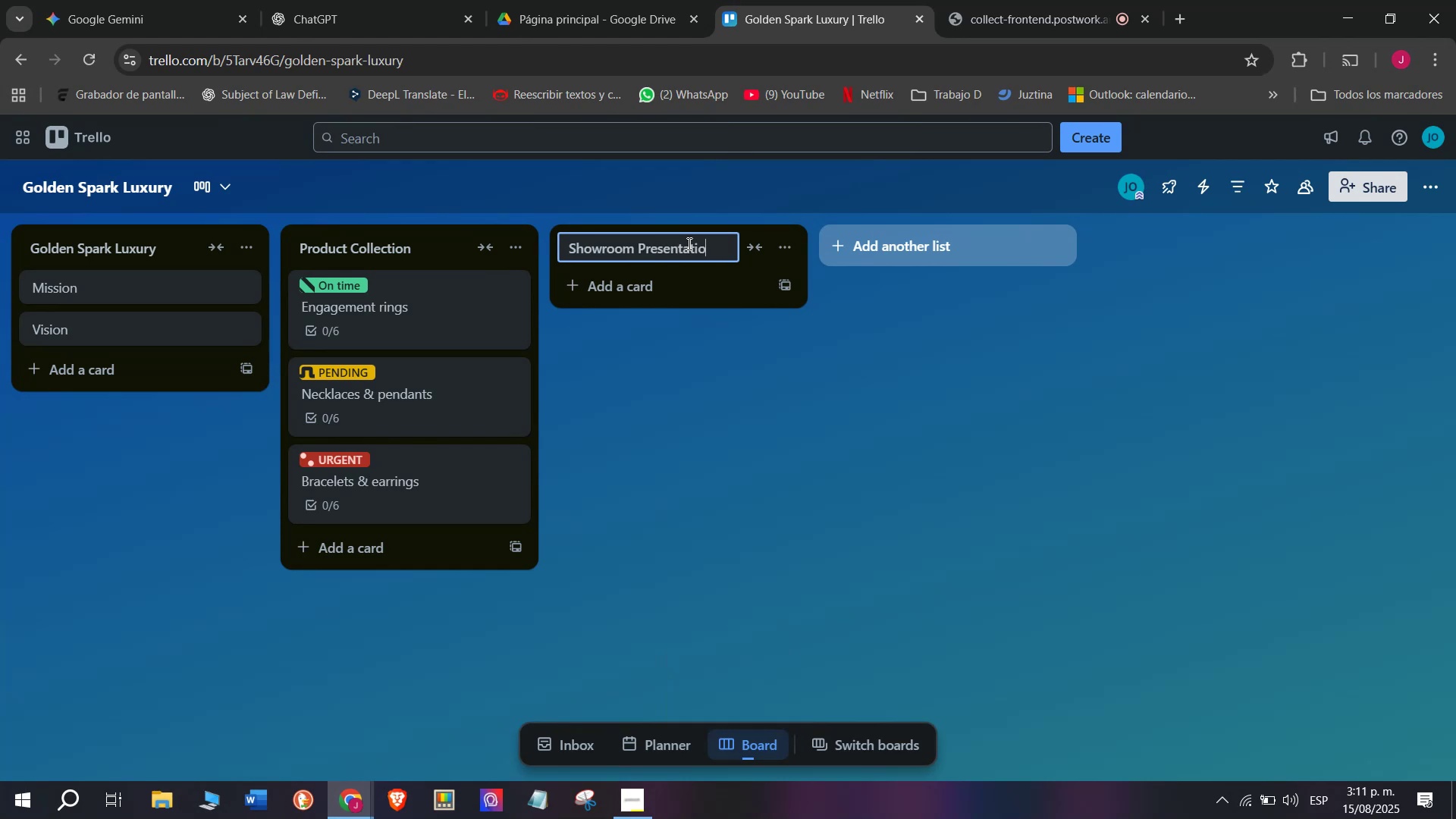 
key(Enter)
 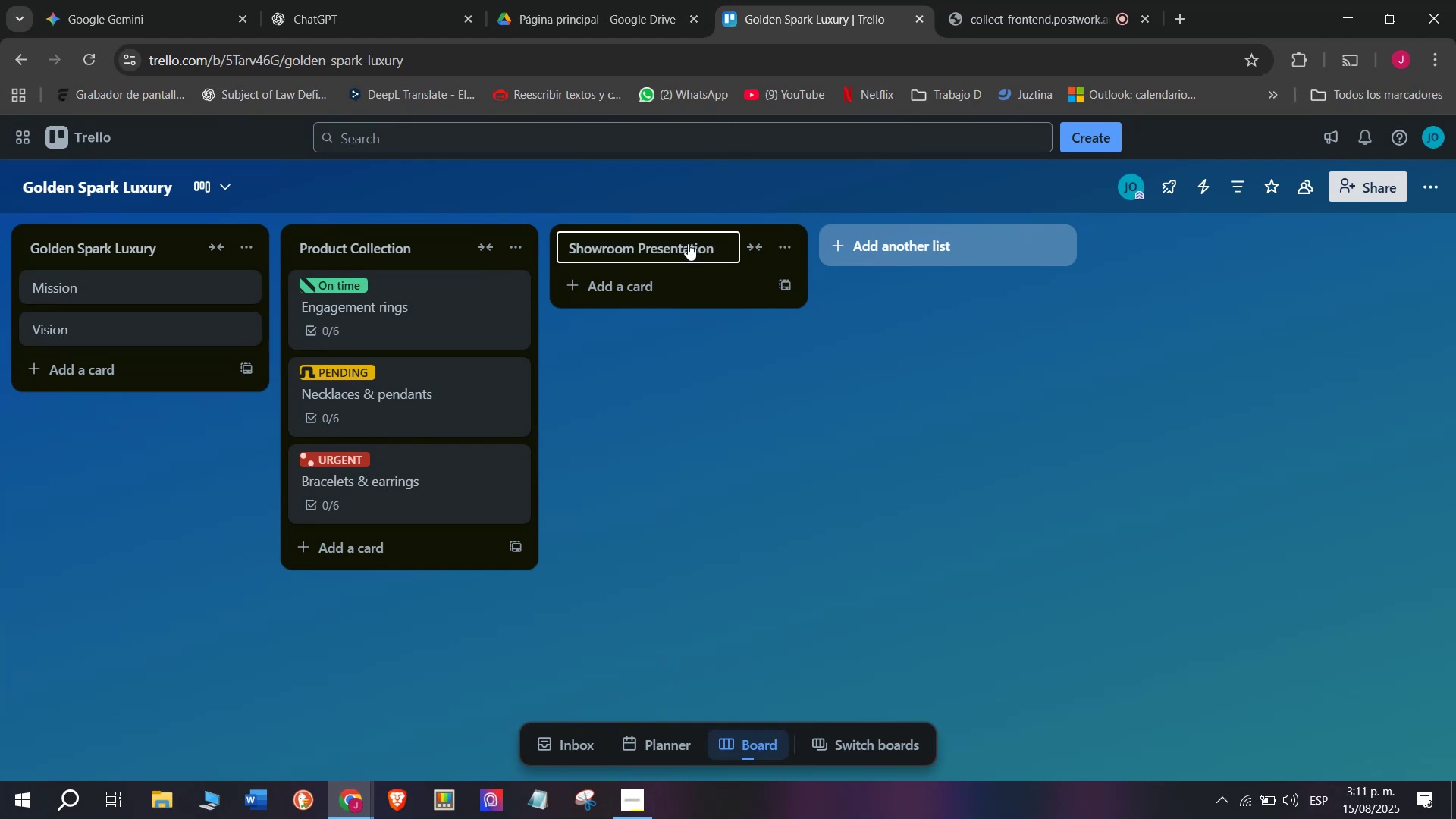 
left_click([682, 303])
 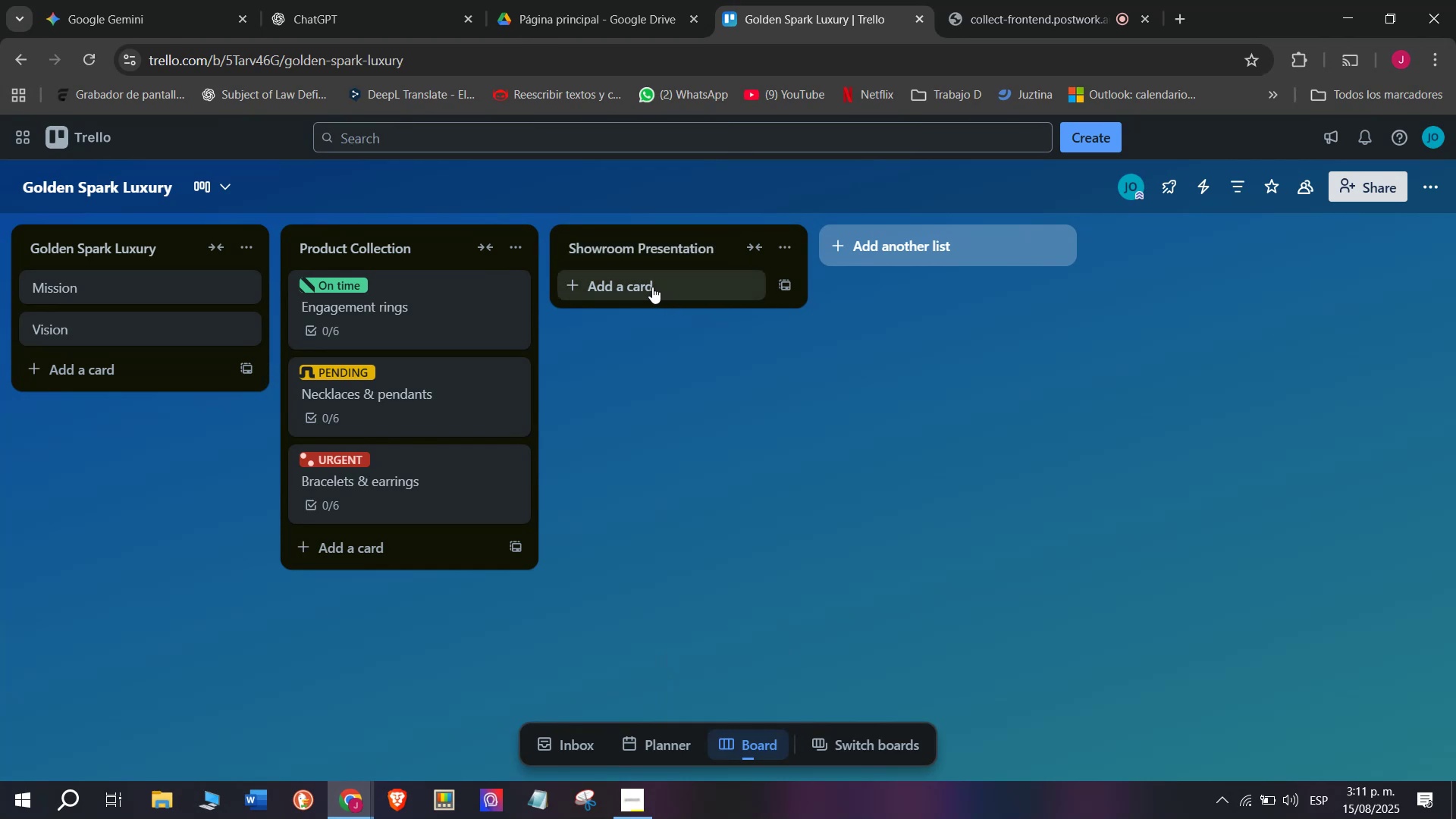 
left_click([652, 287])
 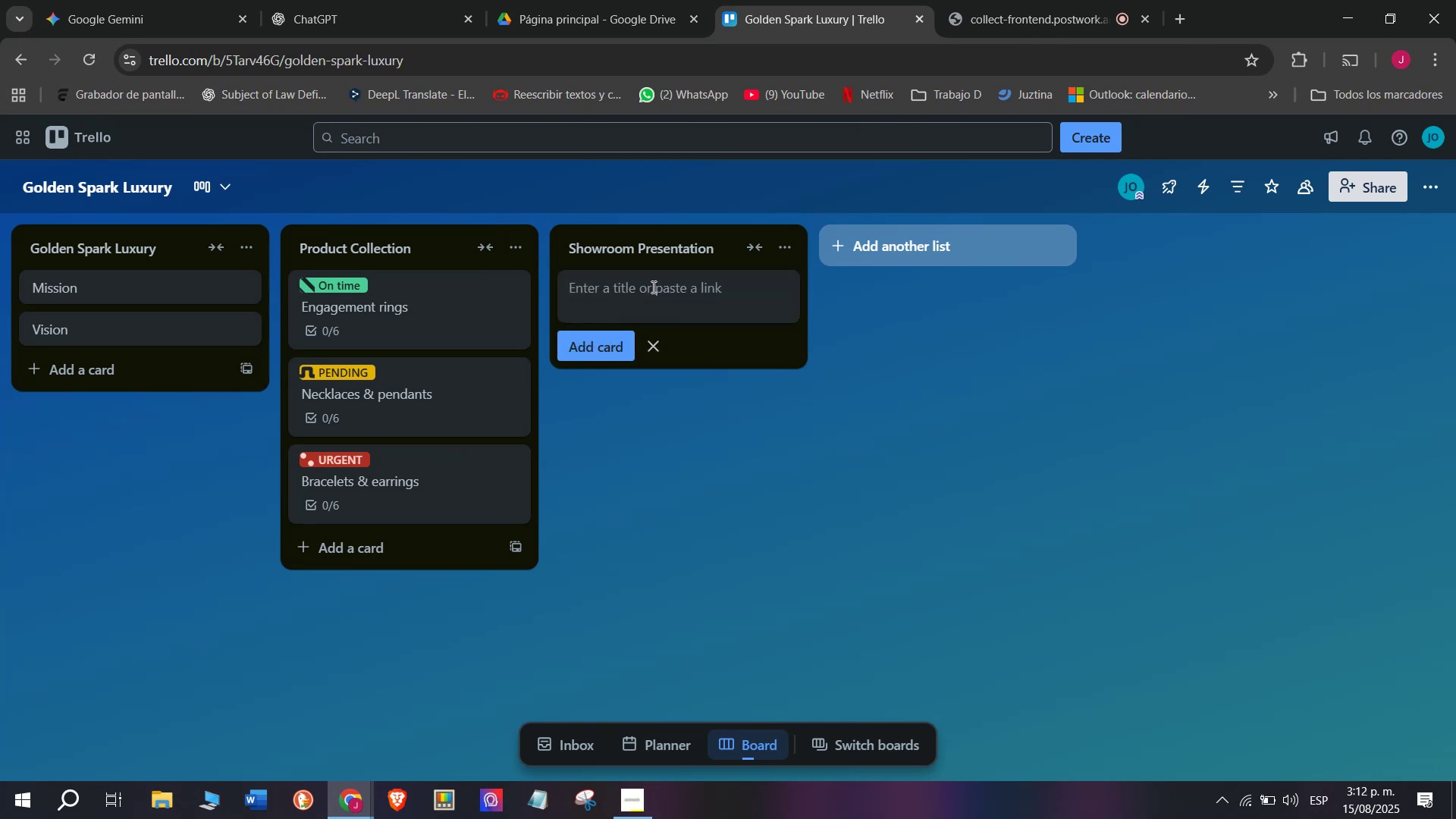 
type(Display arranf)
key(Backspace)
type(gement)
 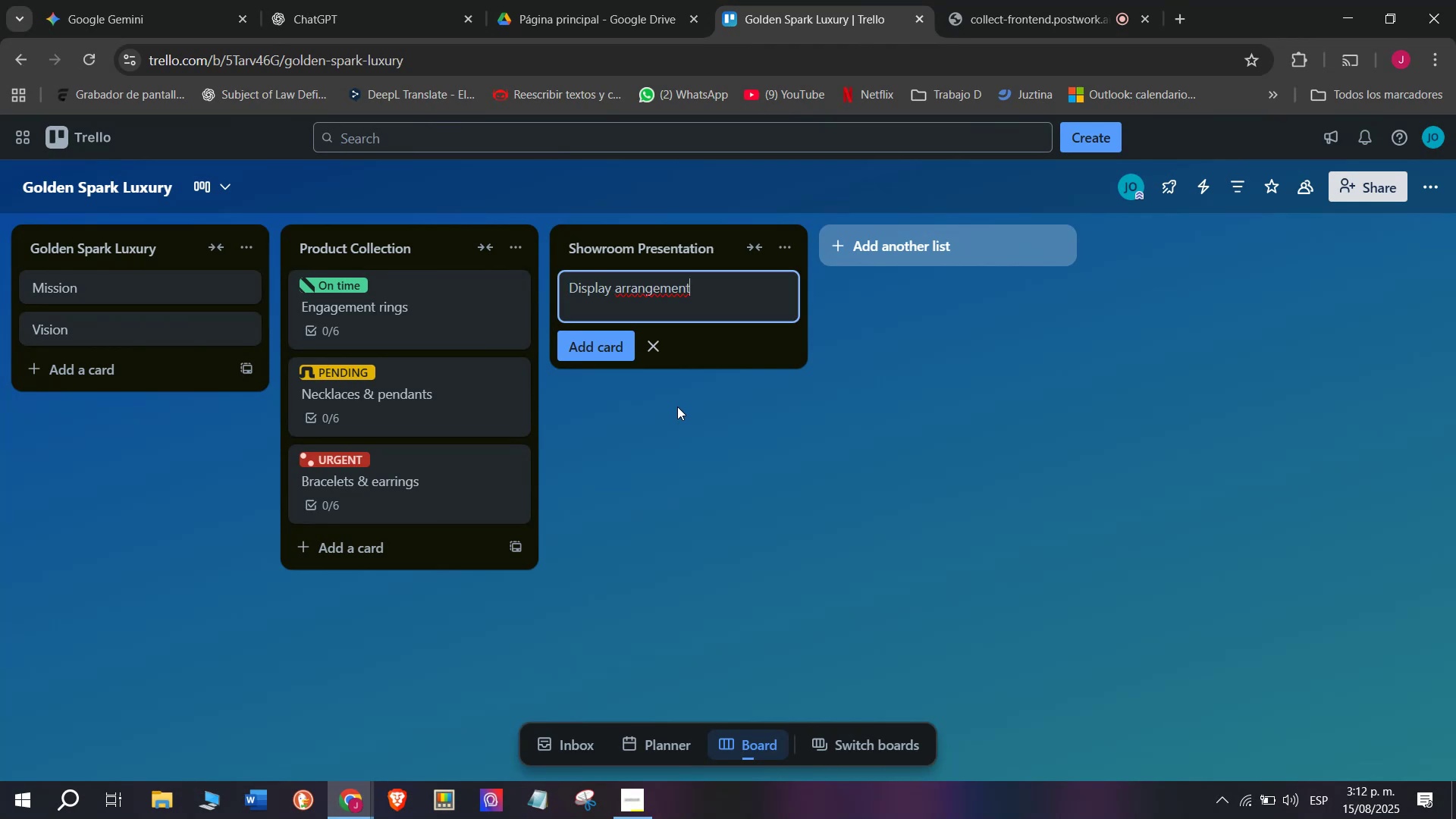 
wait(5.4)
 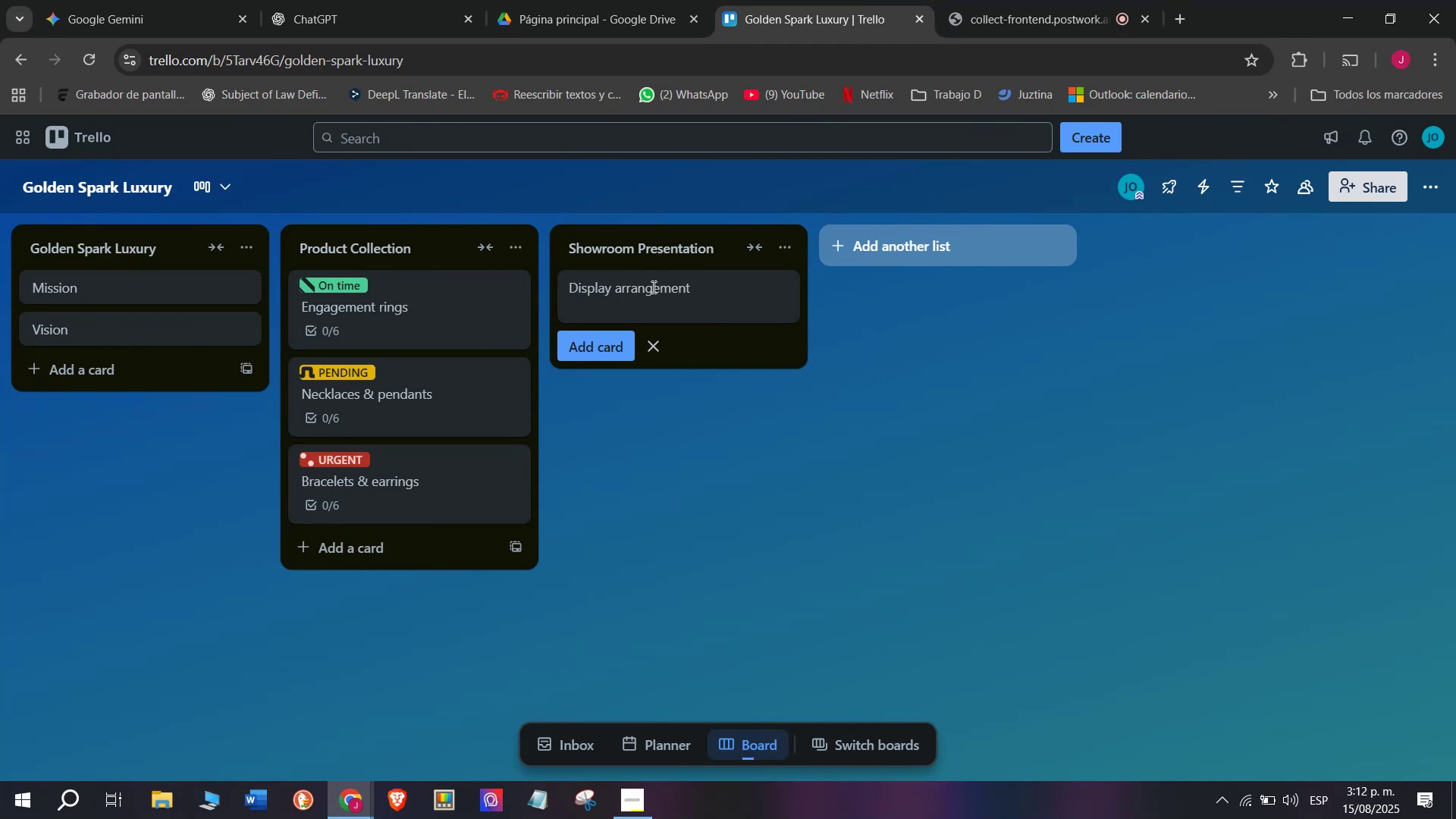 
key(Enter)
 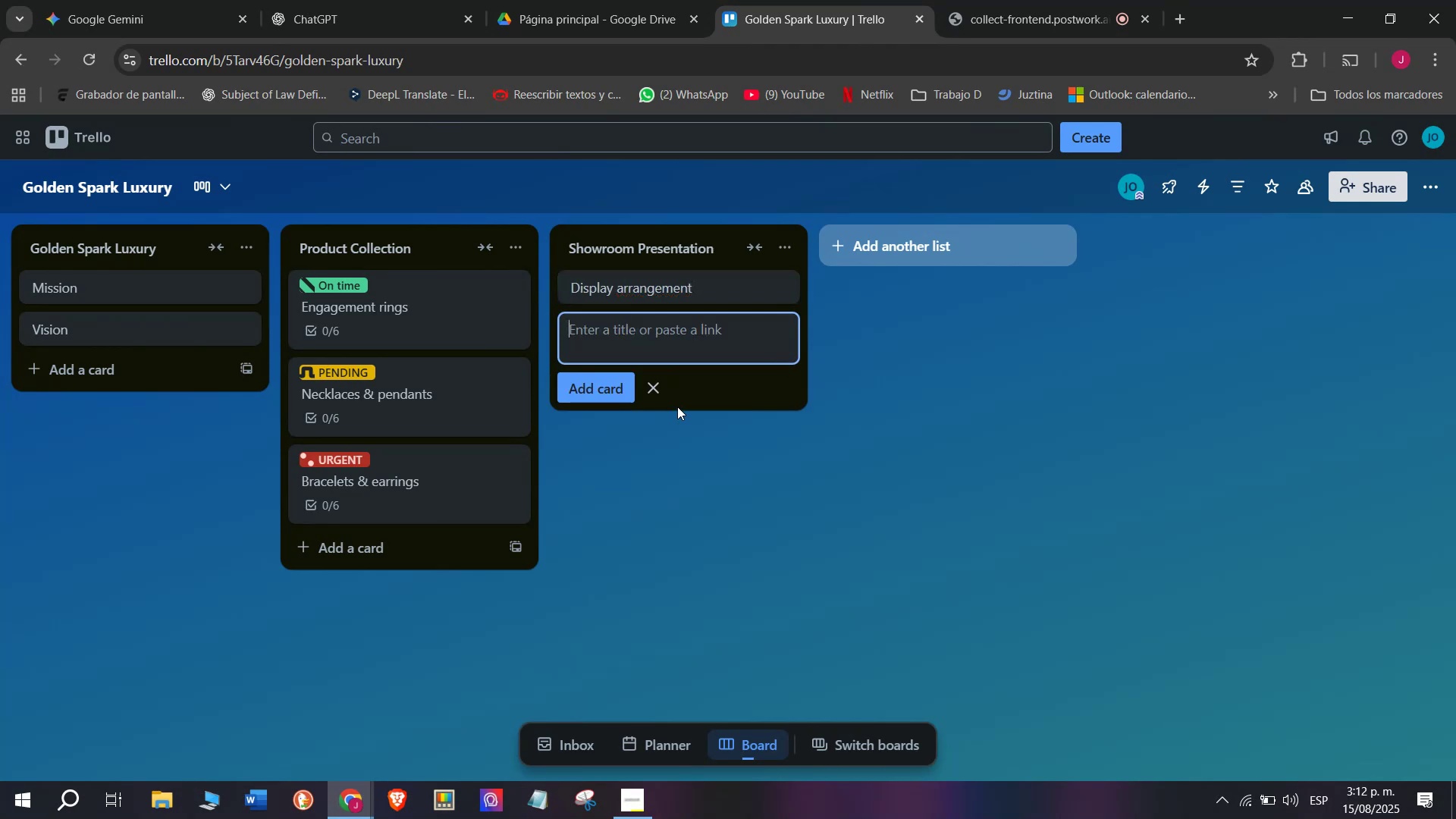 
left_click([636, 292])
 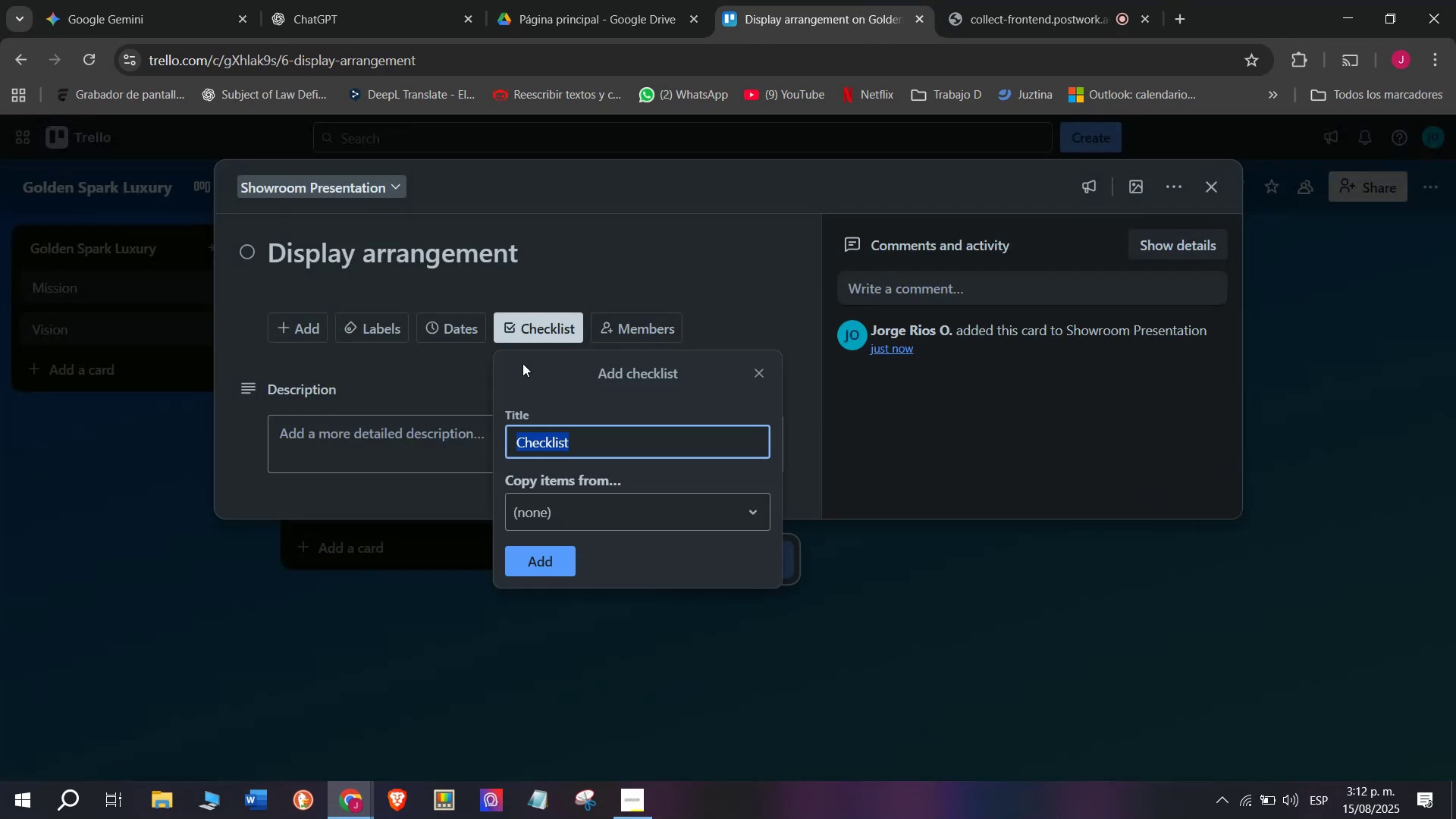 
left_click([538, 567])
 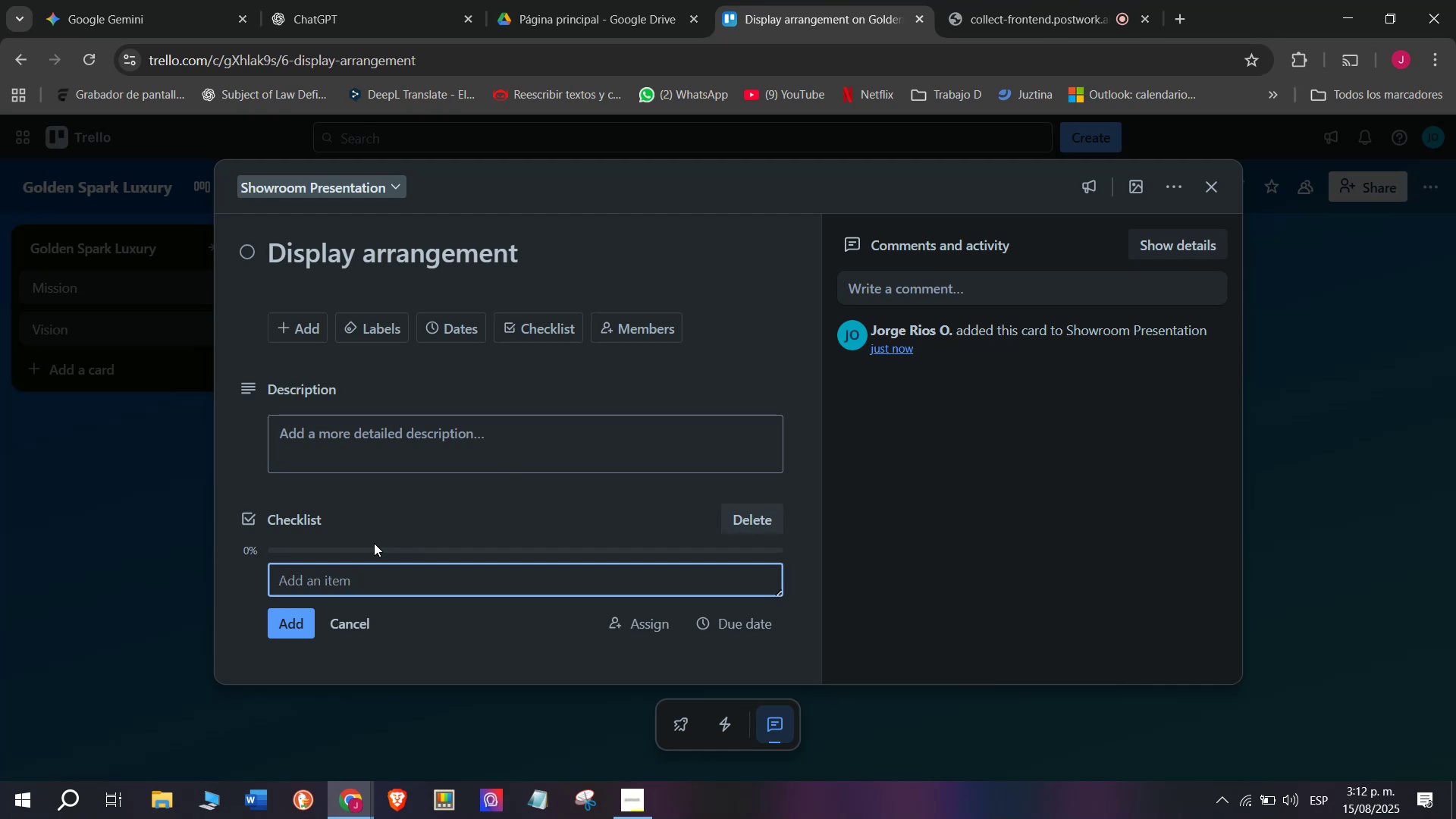 
wait(17.78)
 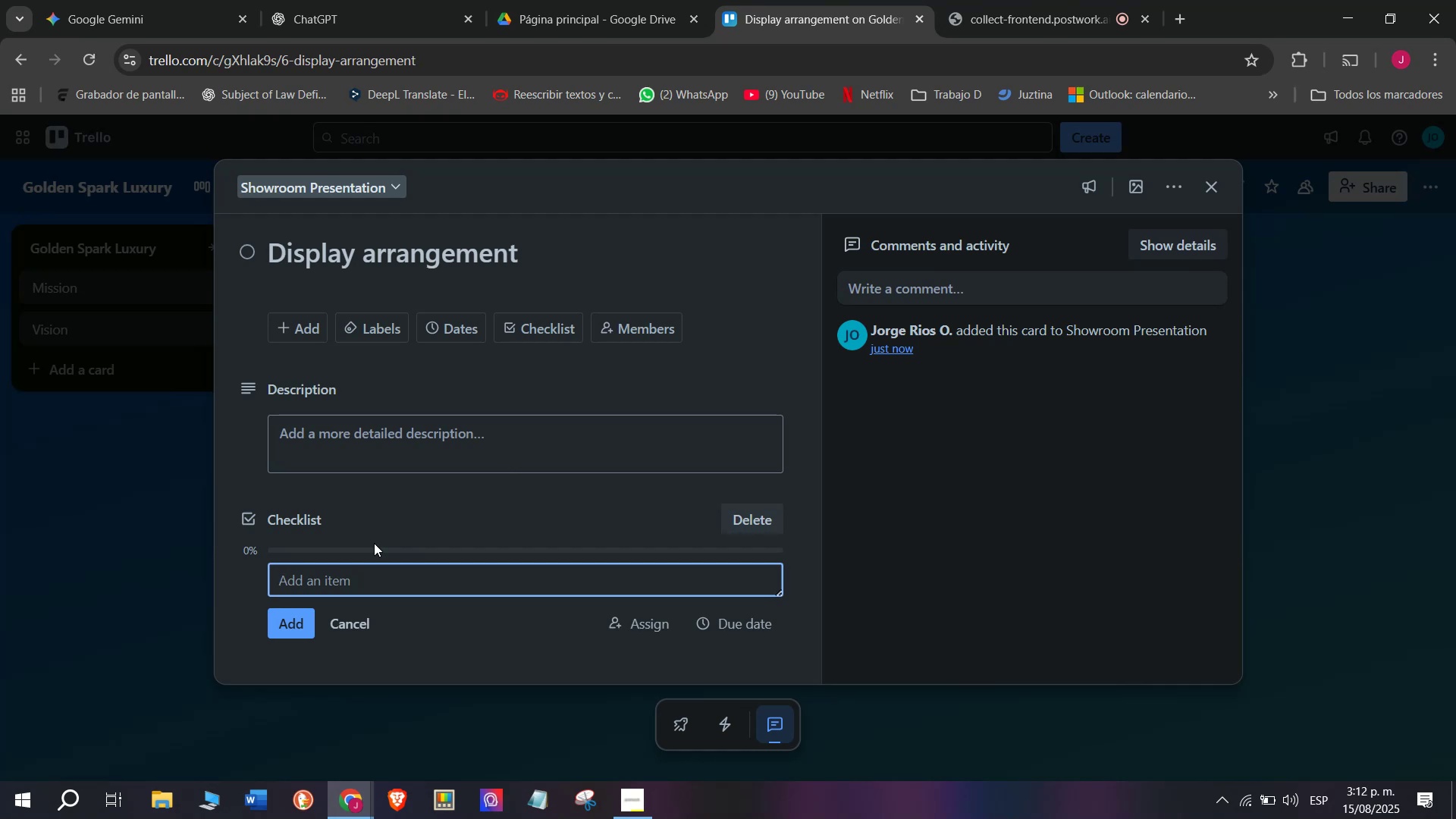 
type(SD)
key(Backspace)
key(Backspace)
type(Di)
 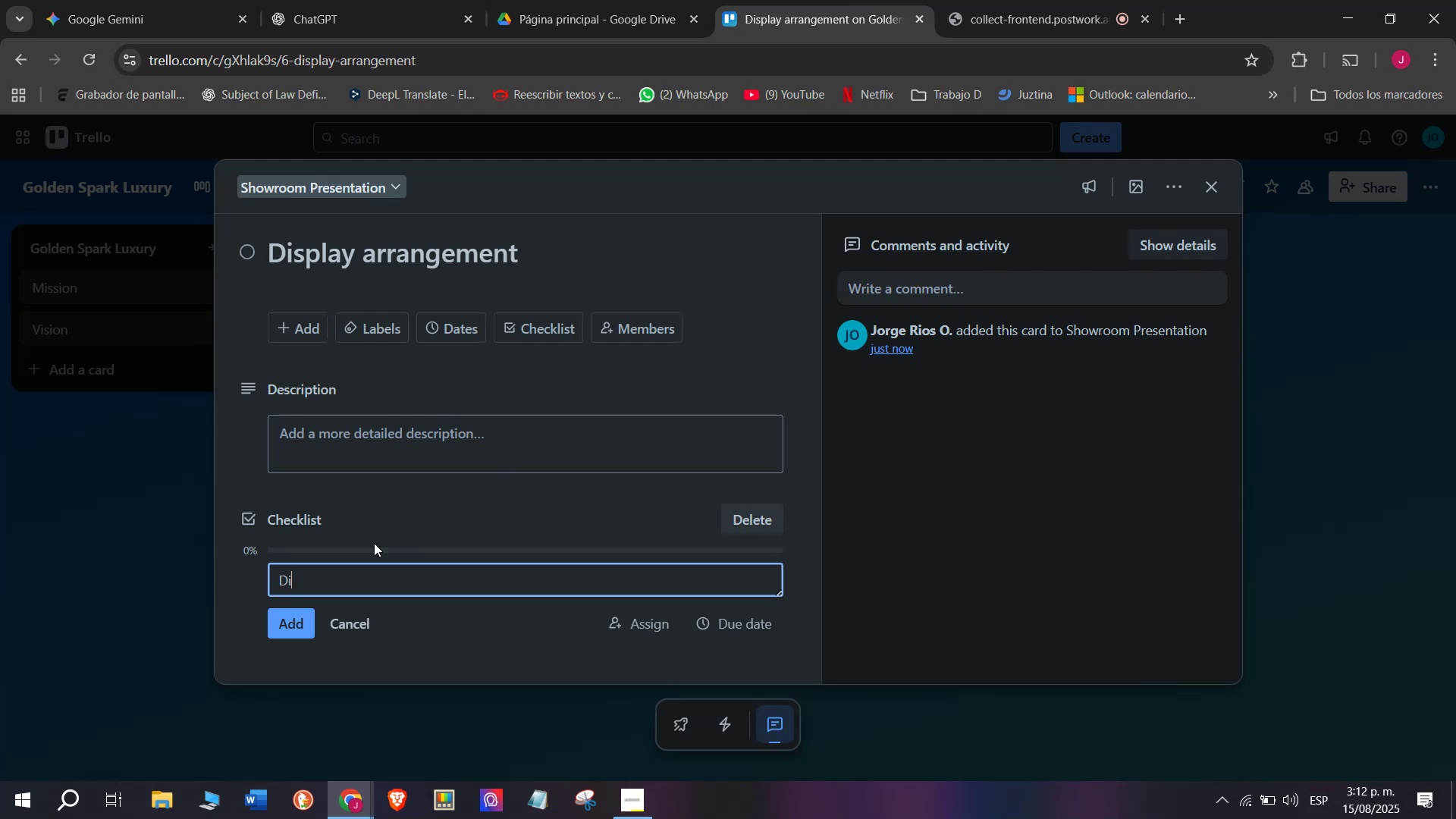 
wait(5.74)
 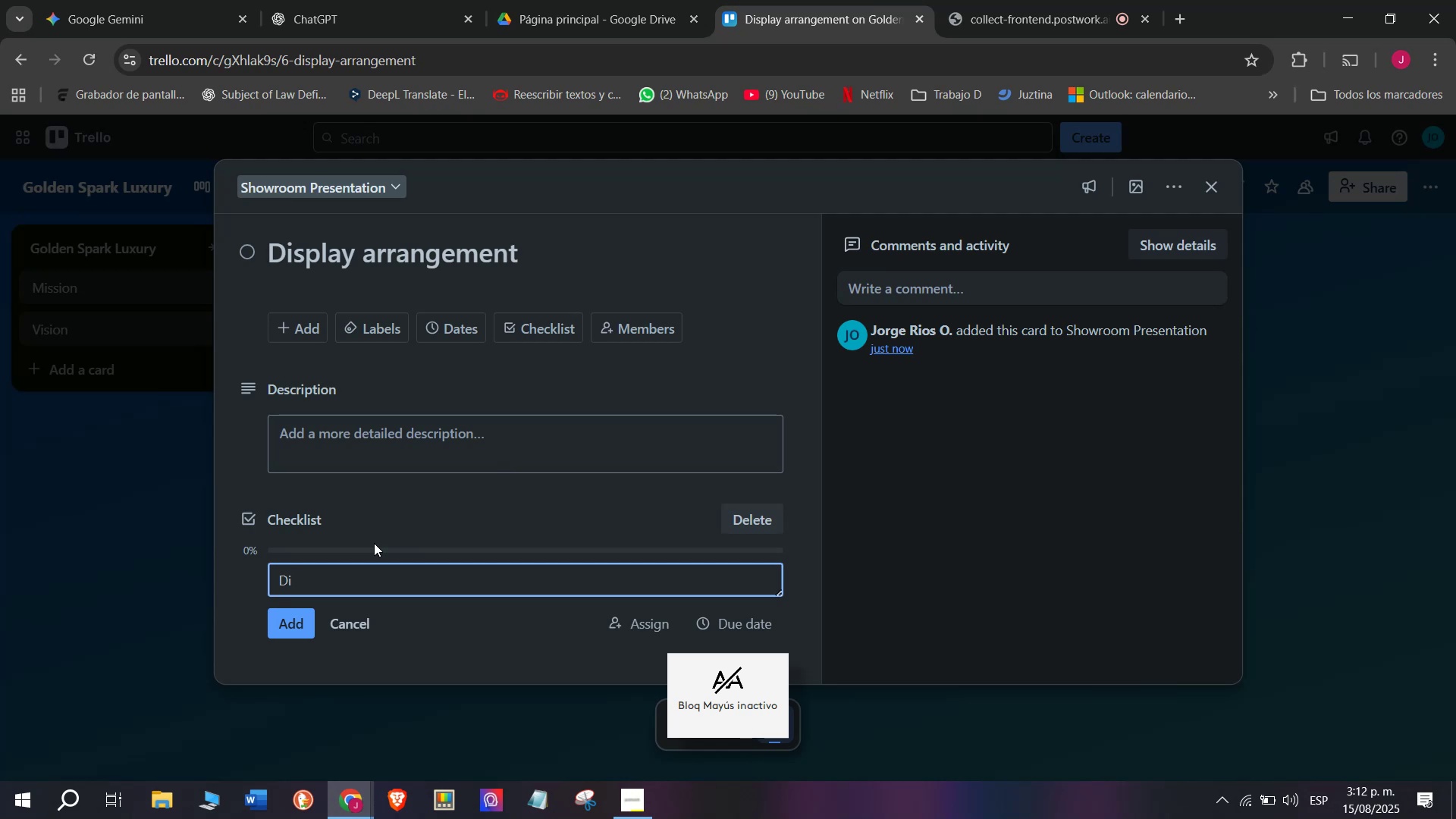 
key(Backspace)
type(Group)
 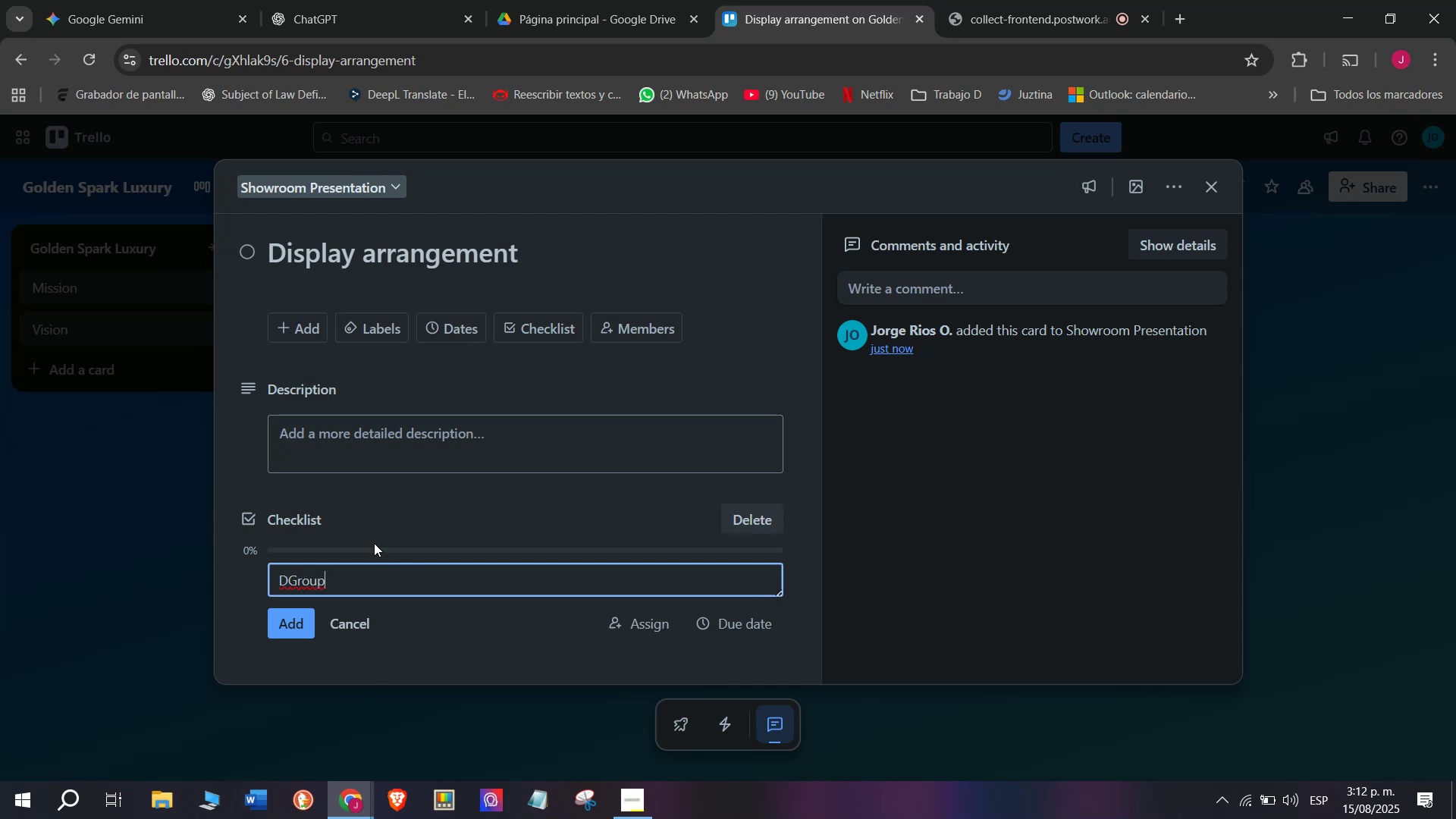 
key(Backspace)
key(Backspace)
key(Backspace)
key(Backspace)
key(Backspace)
key(Backspace)
type(Group by )
 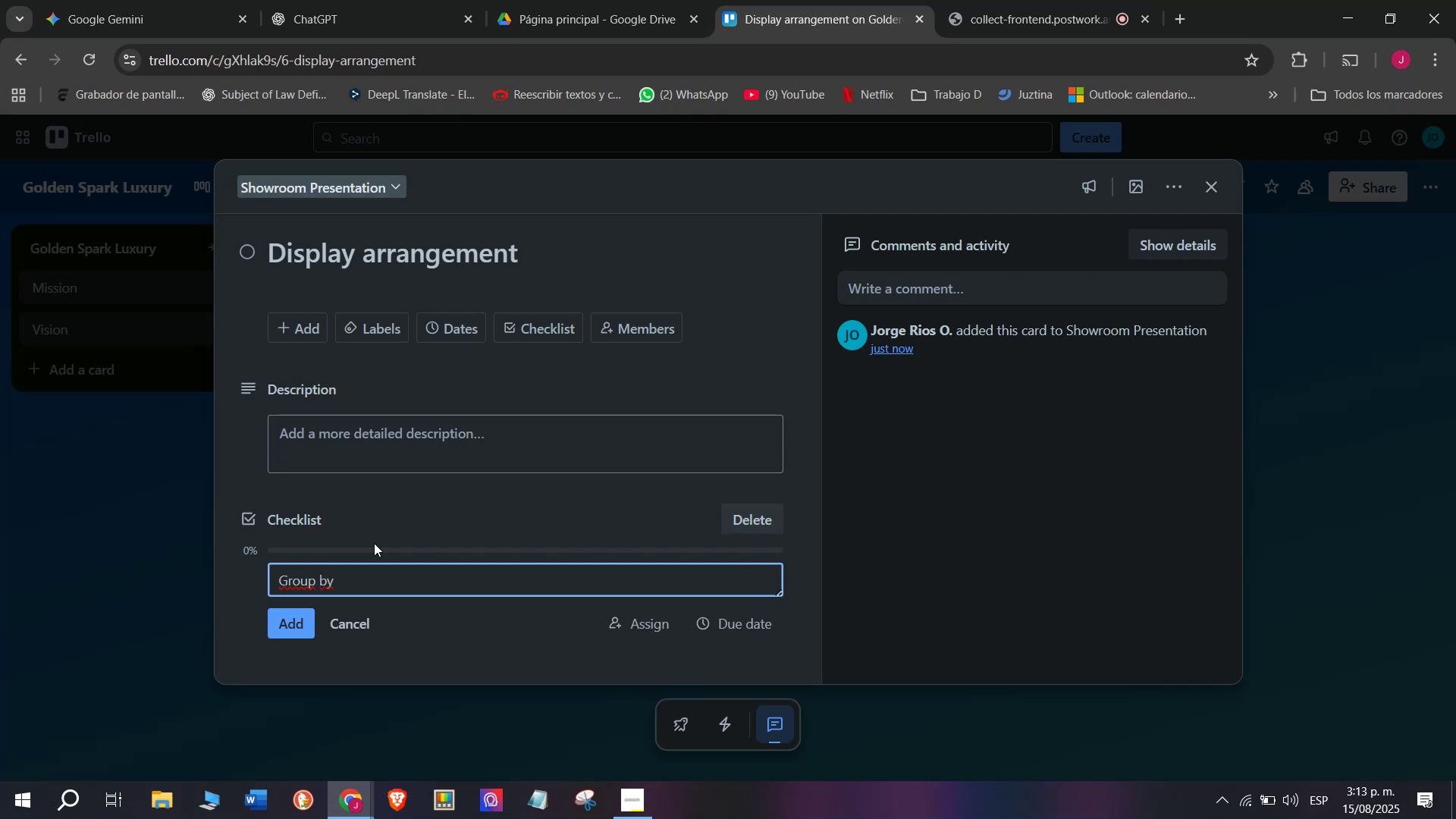 
type(collet)
key(Backspace)
type(ction)
 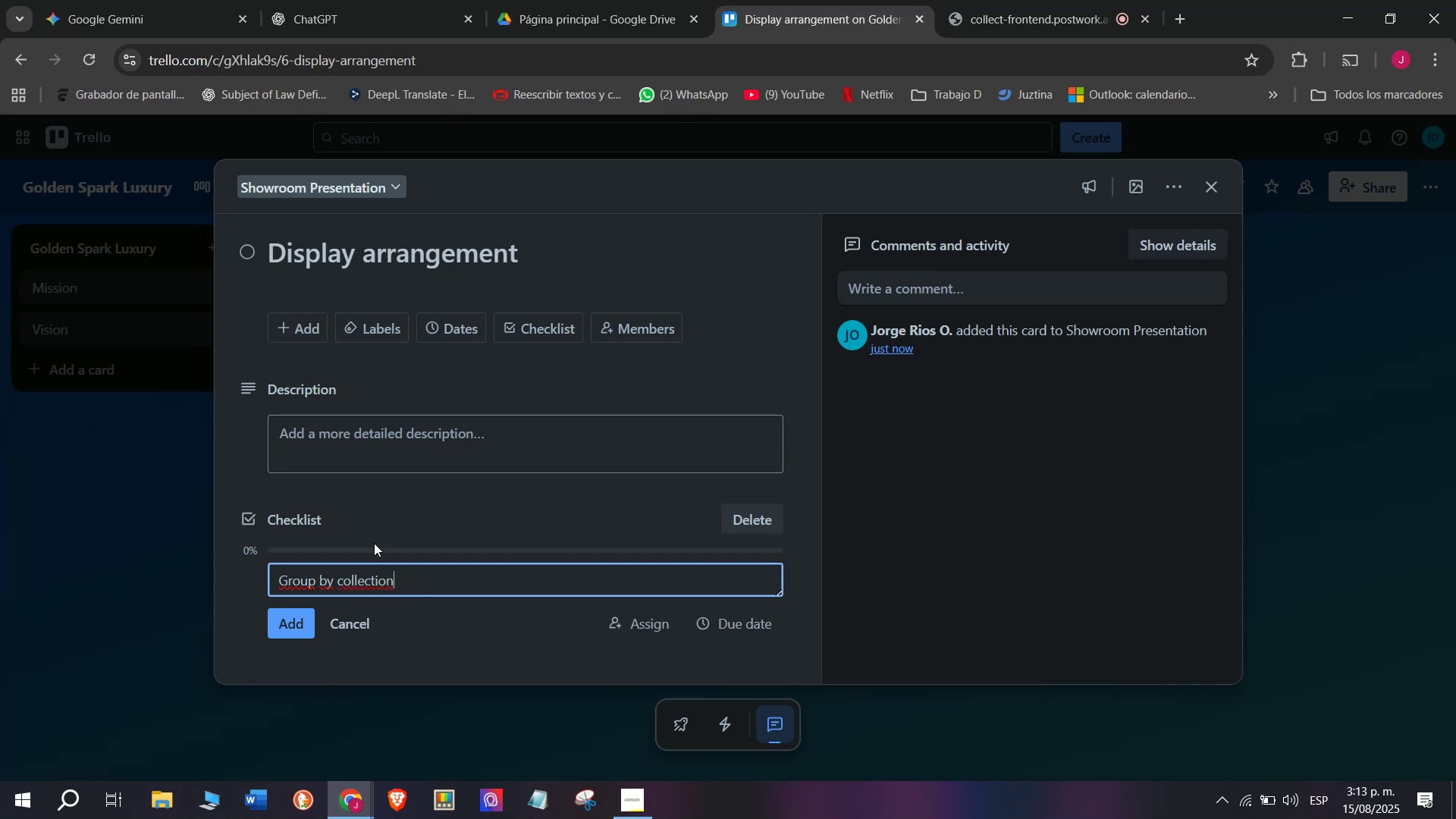 
key(Enter)
 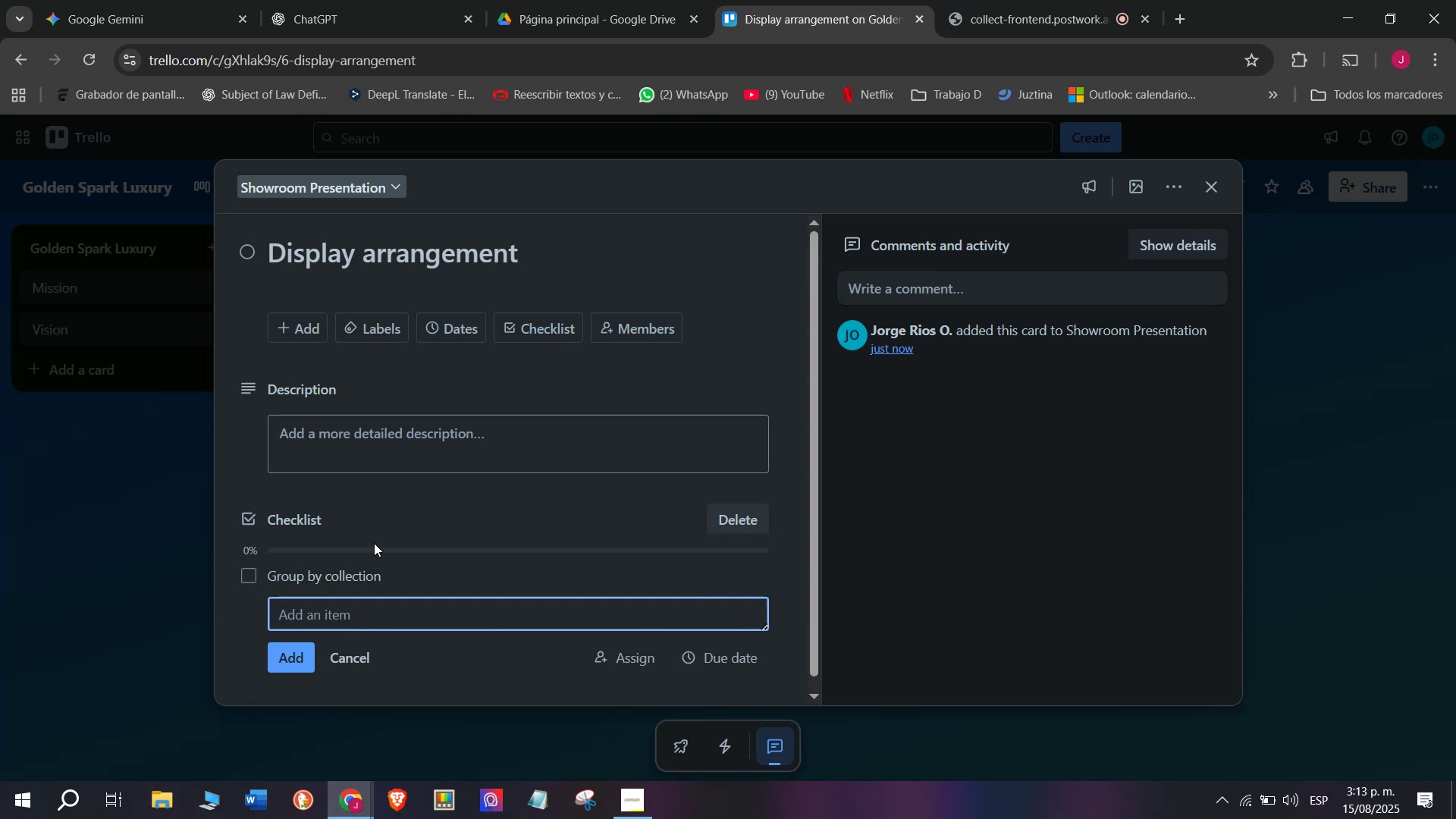 
type(Use le)
key(Backspace)
key(Backspace)
type(LED light)
 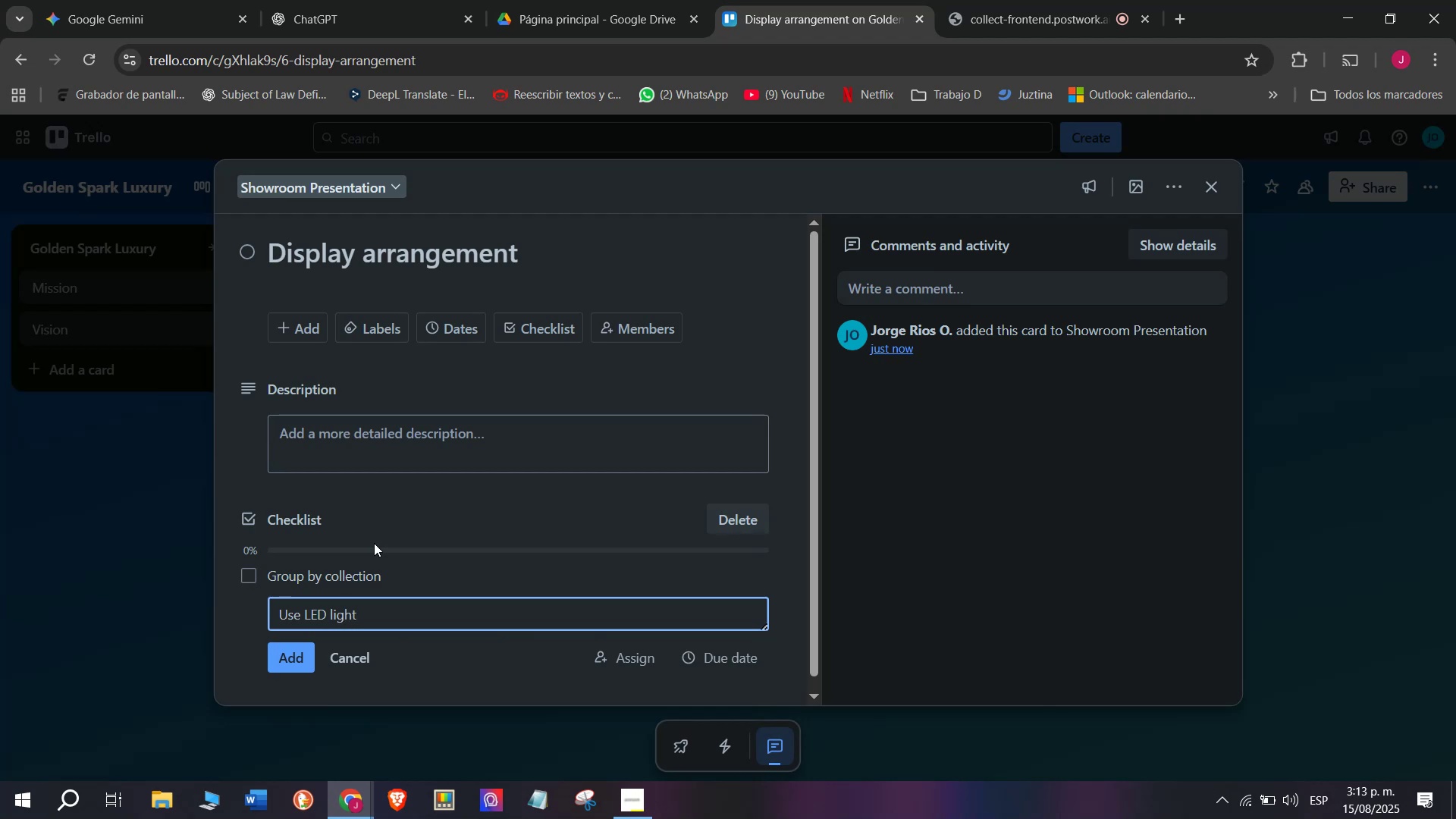 
type(ing)
 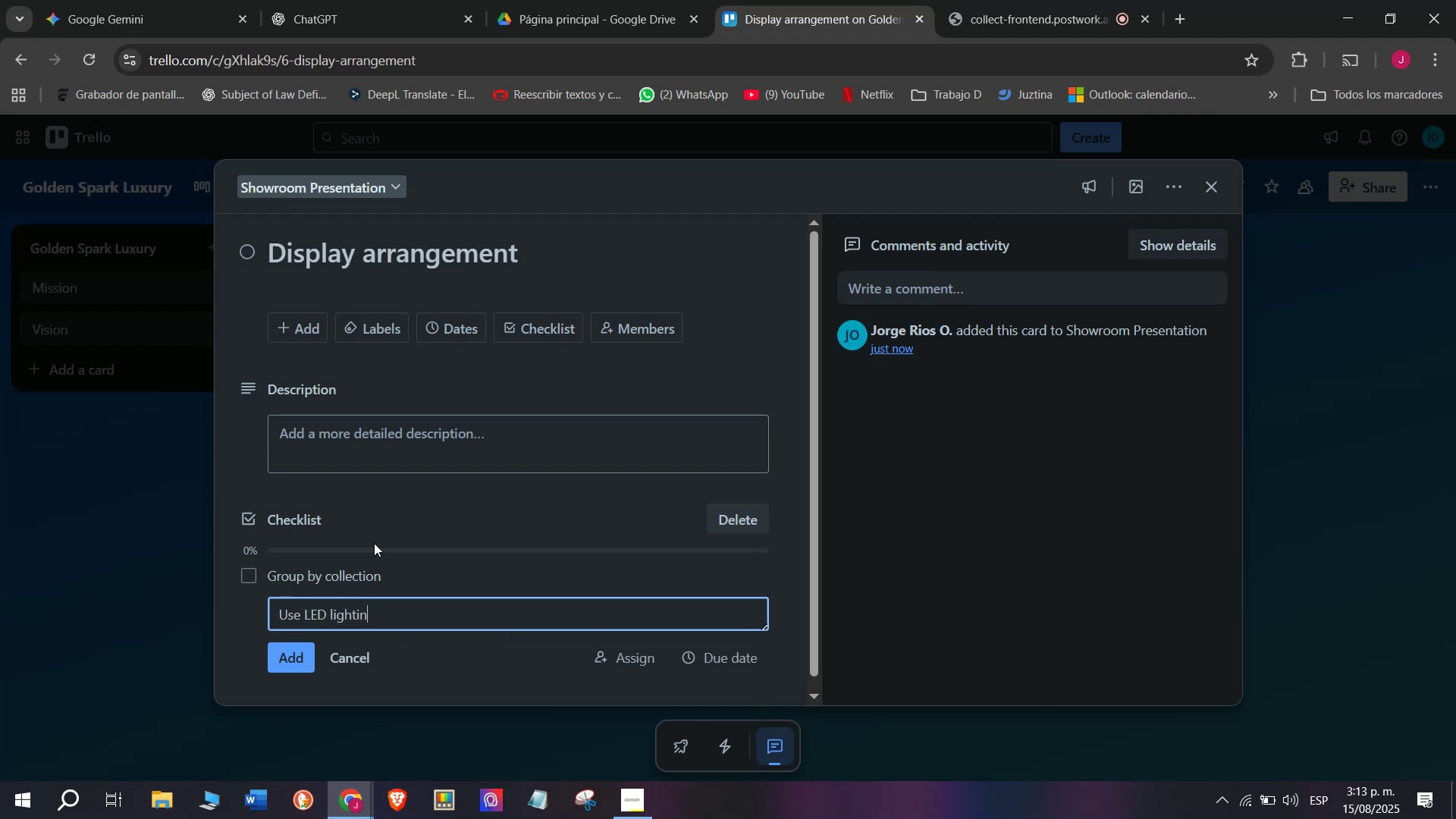 
key(Enter)
 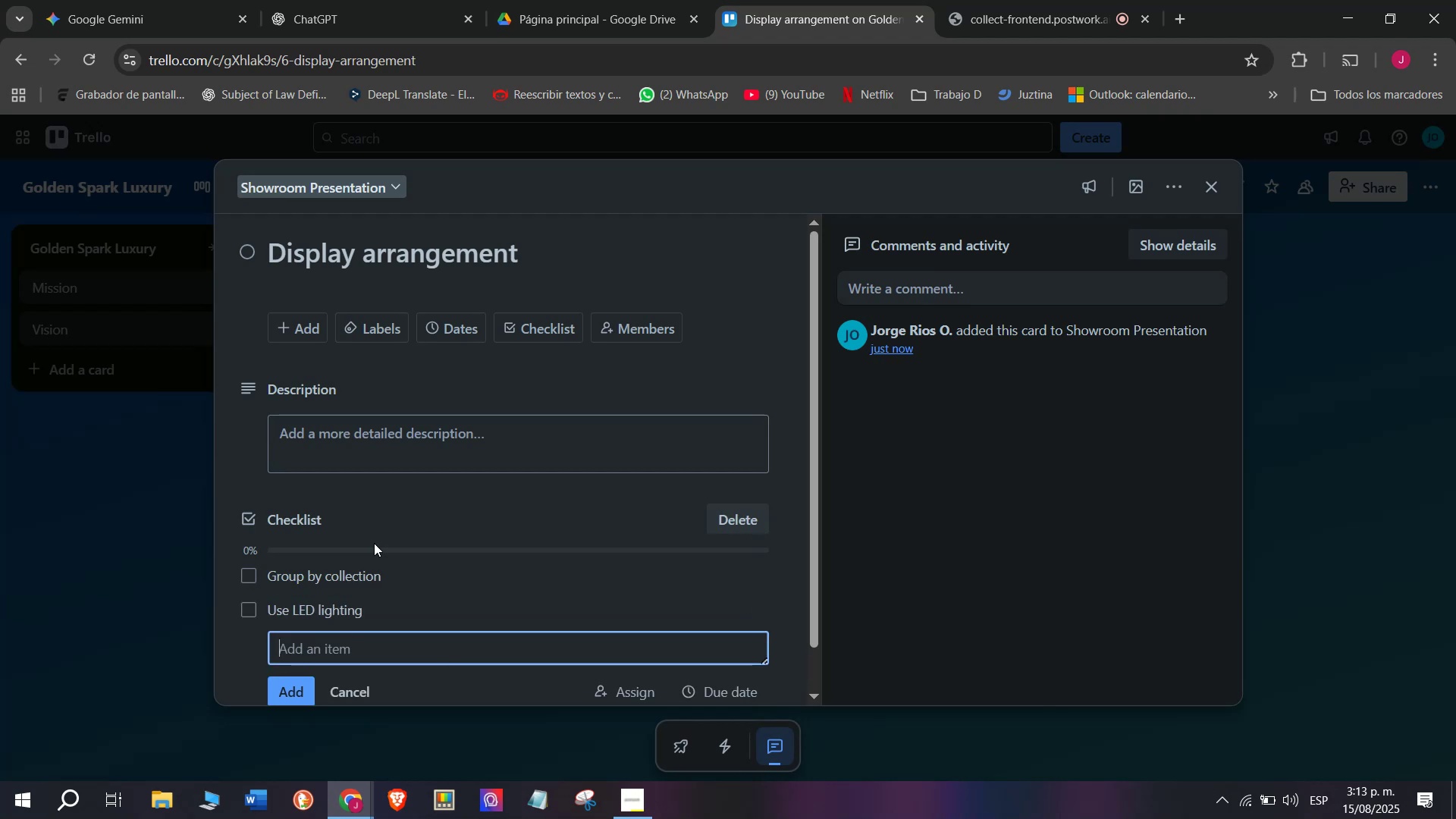 
type(Add elegant price )
 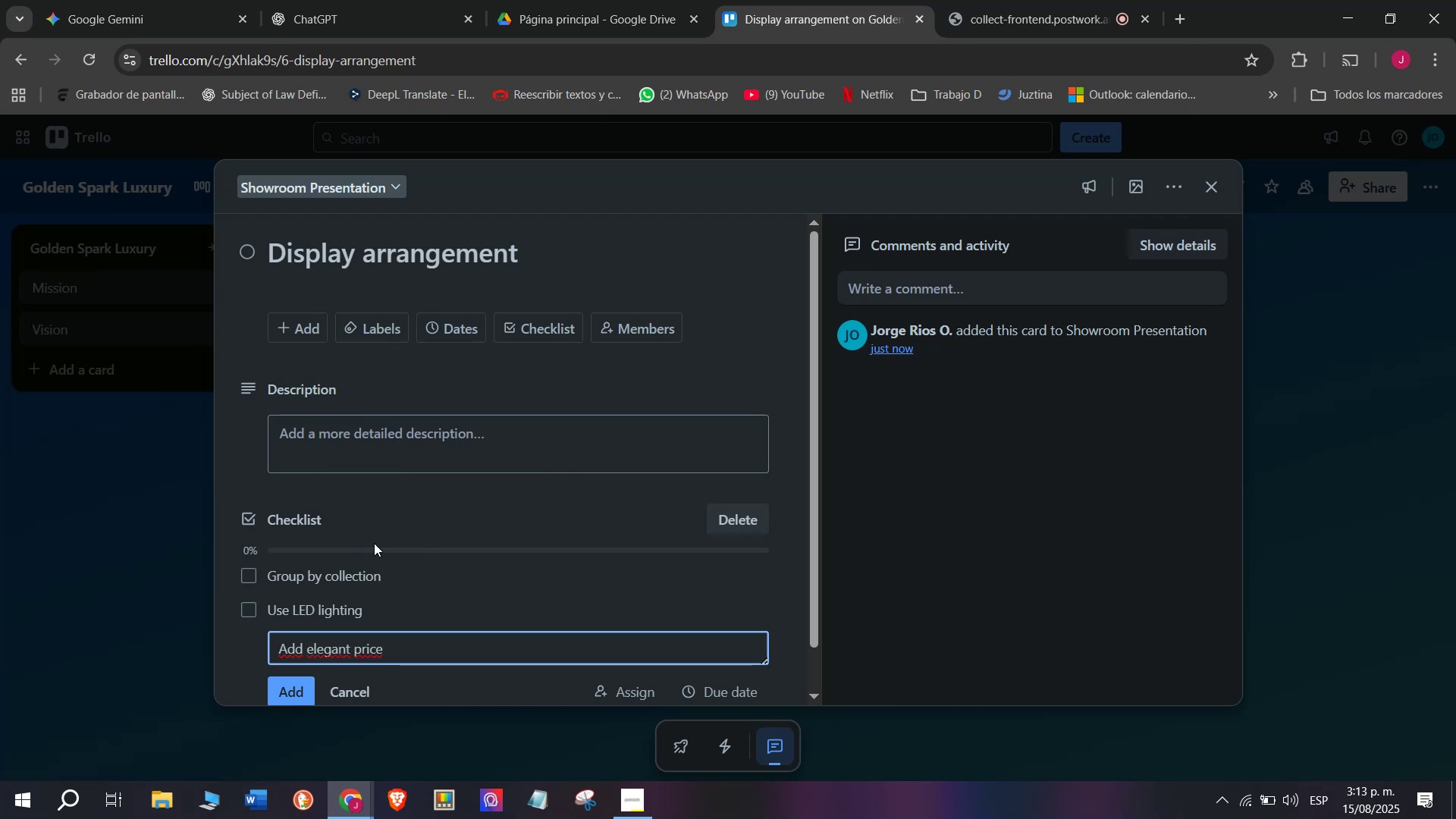 
wait(6.38)
 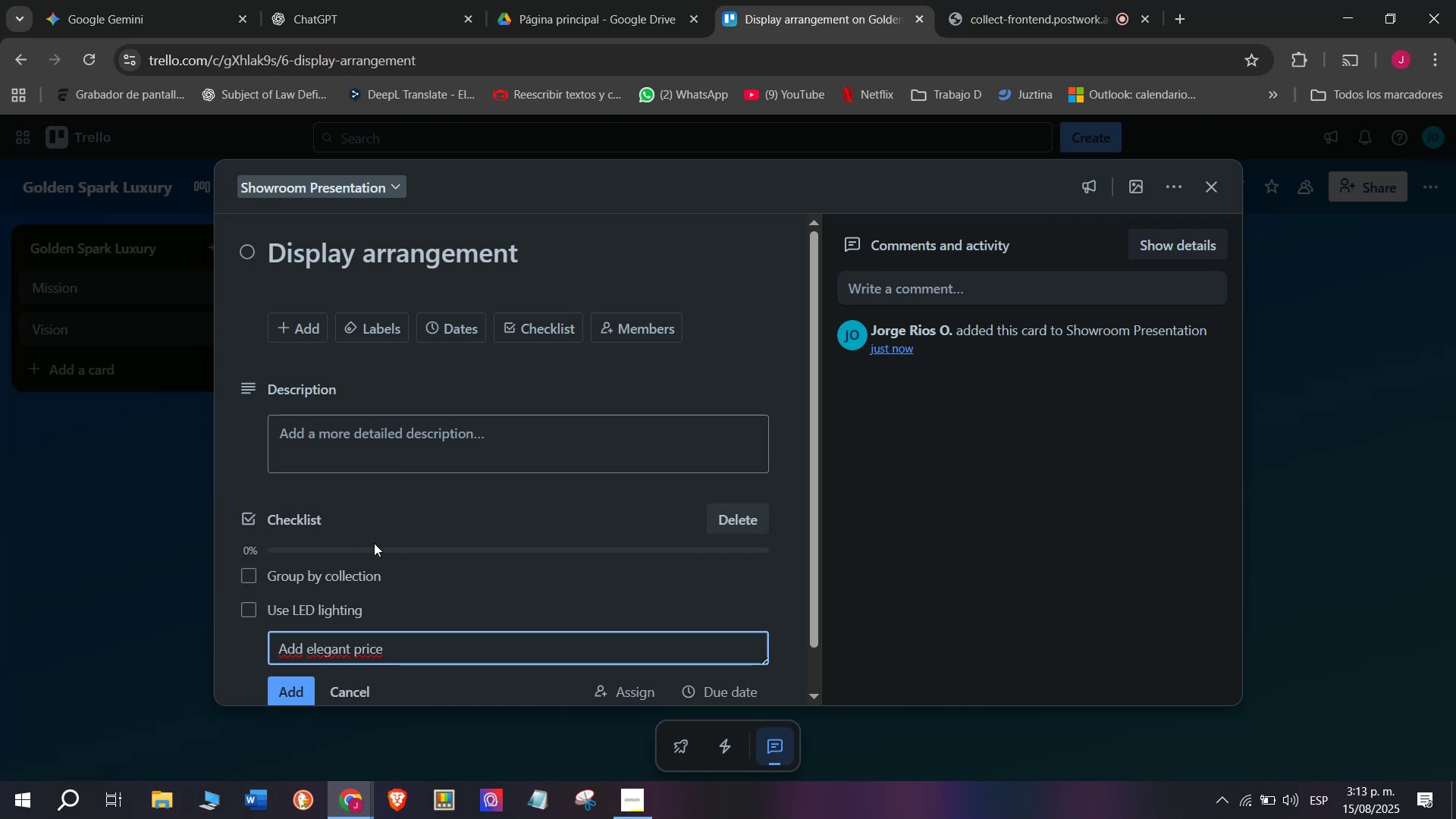 
type(taga)
key(Backspace)
type(s)
 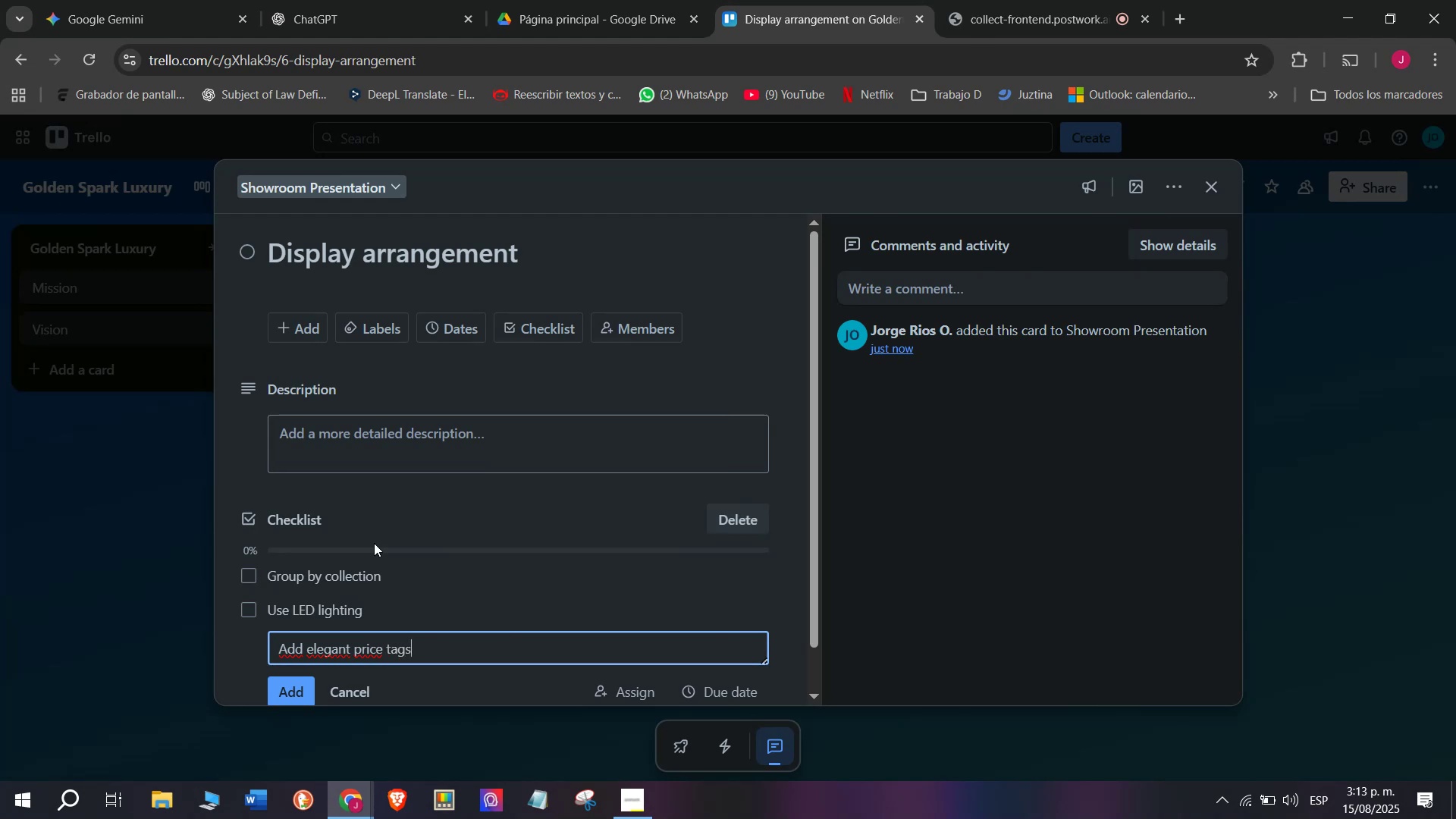 
key(Enter)
 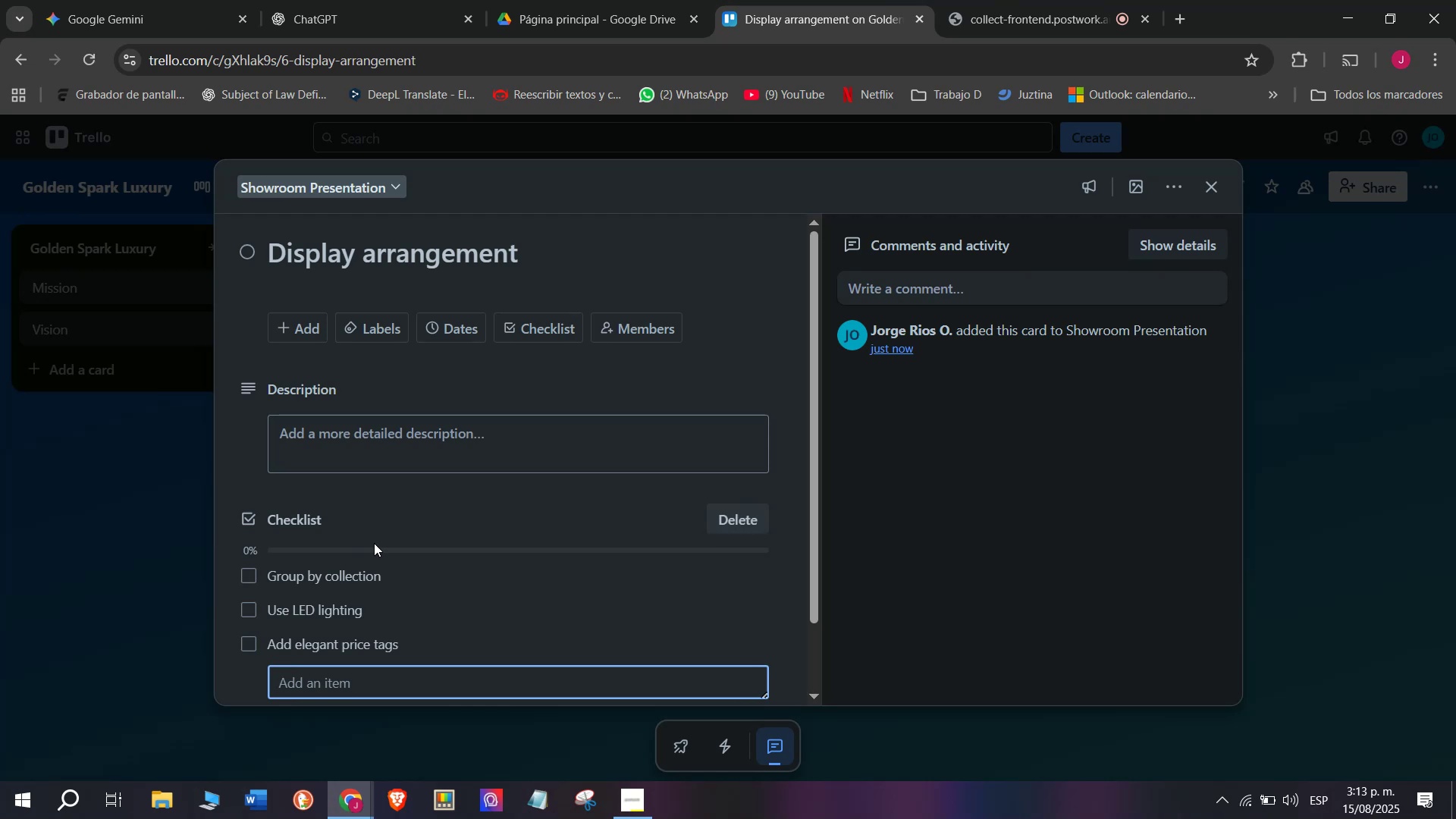 
wait(12.71)
 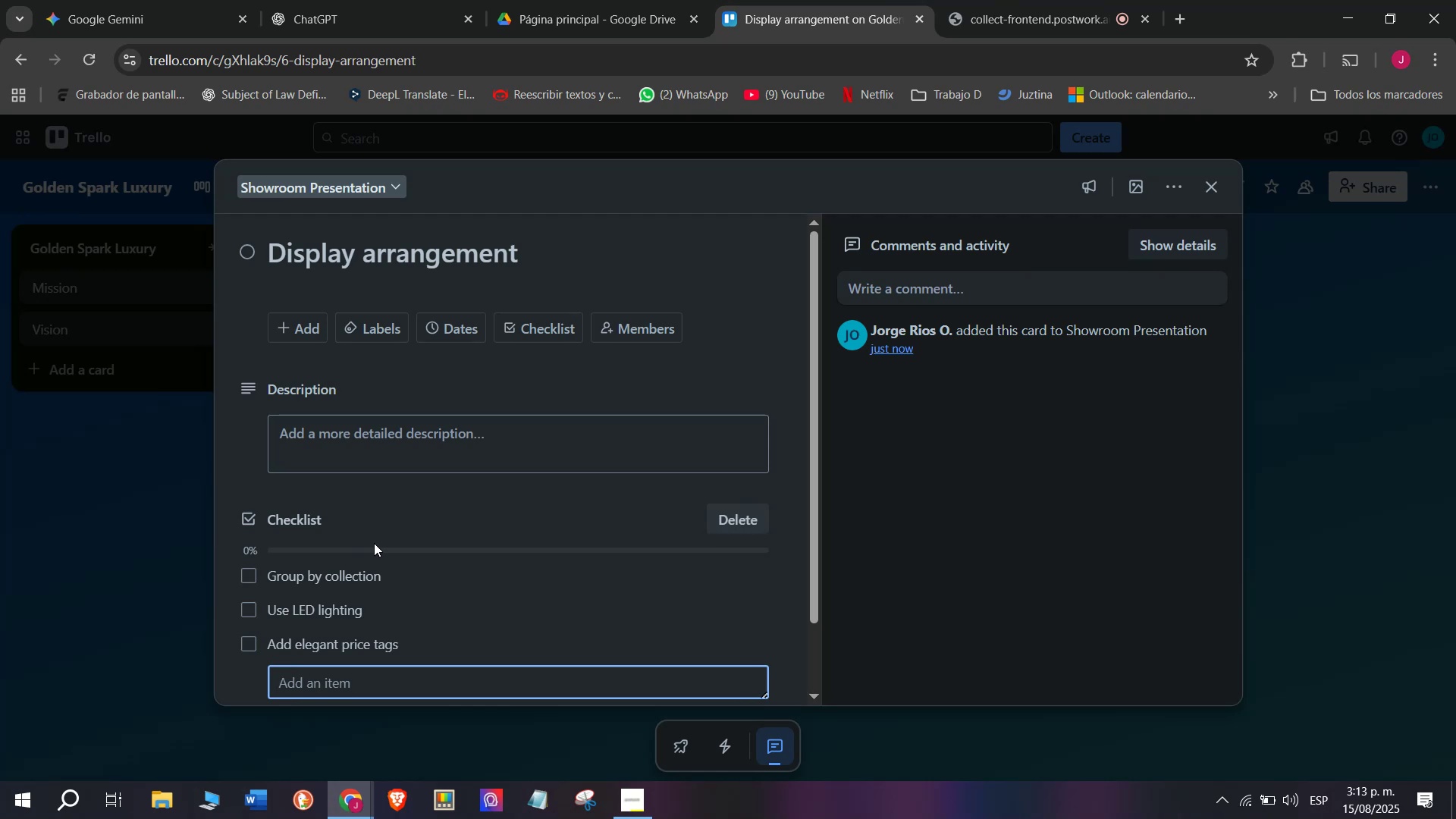 
type(Keep)
 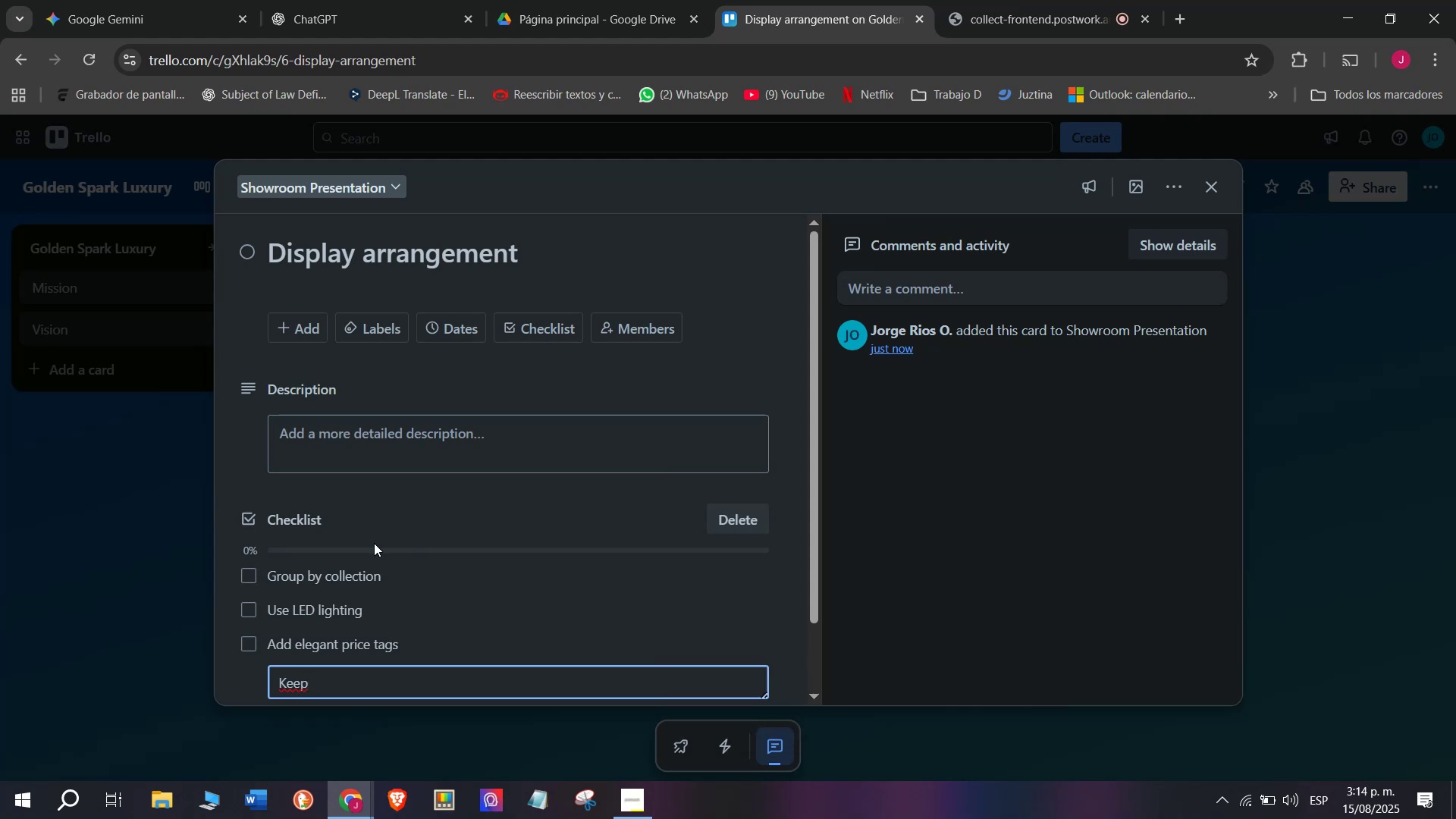 
type( glass cases spotless)
 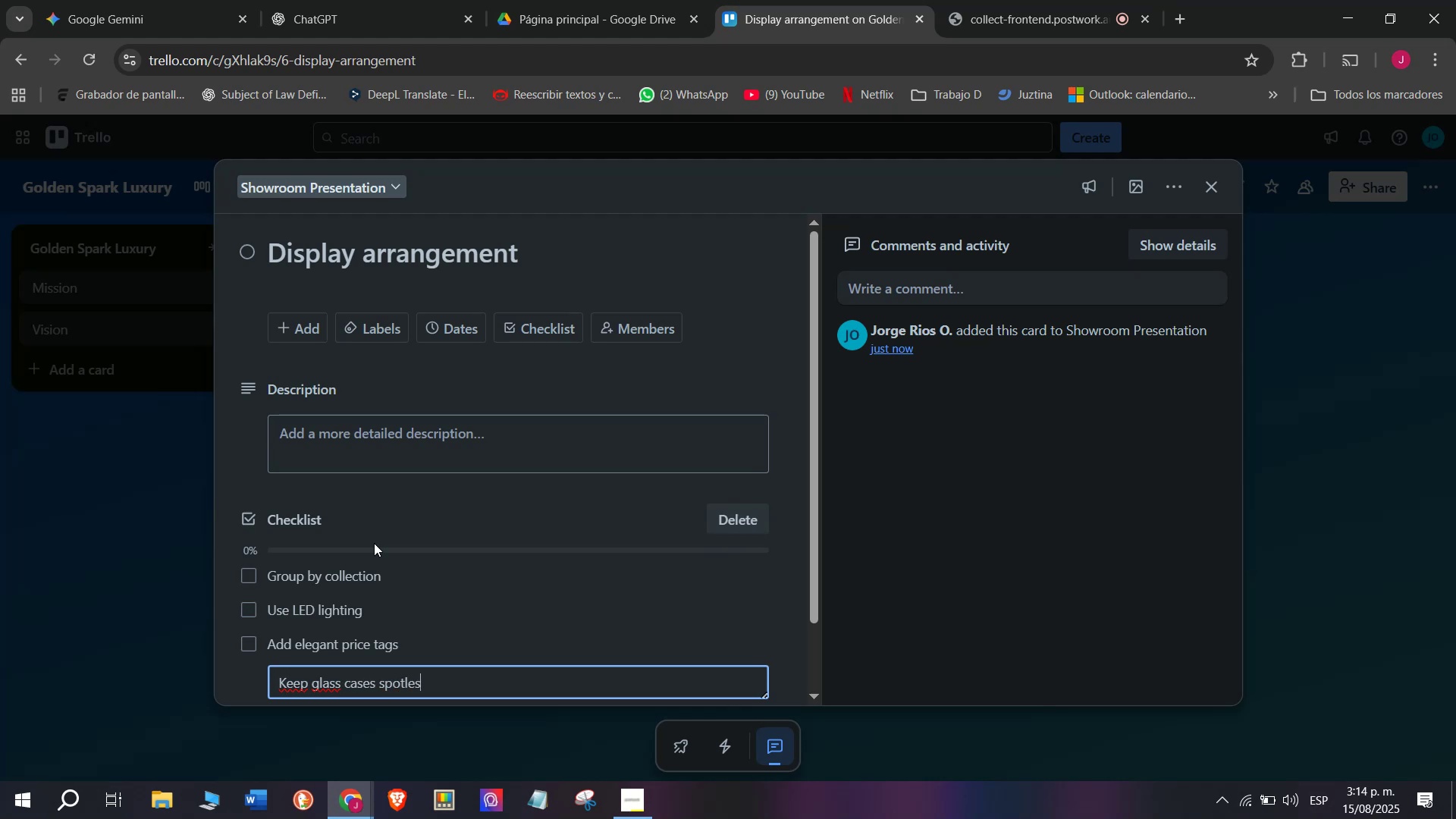 
key(Enter)
 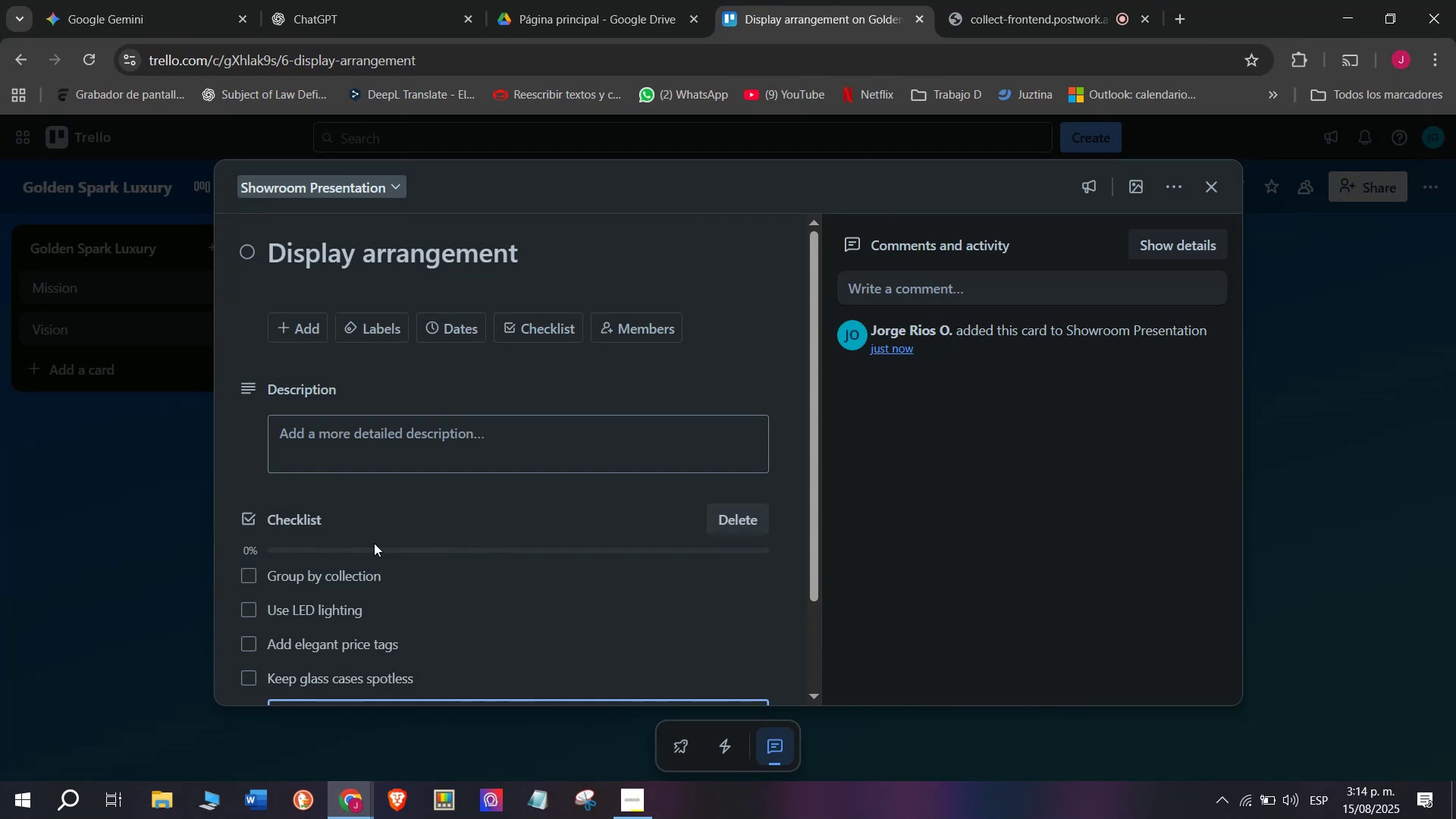 
wait(7.64)
 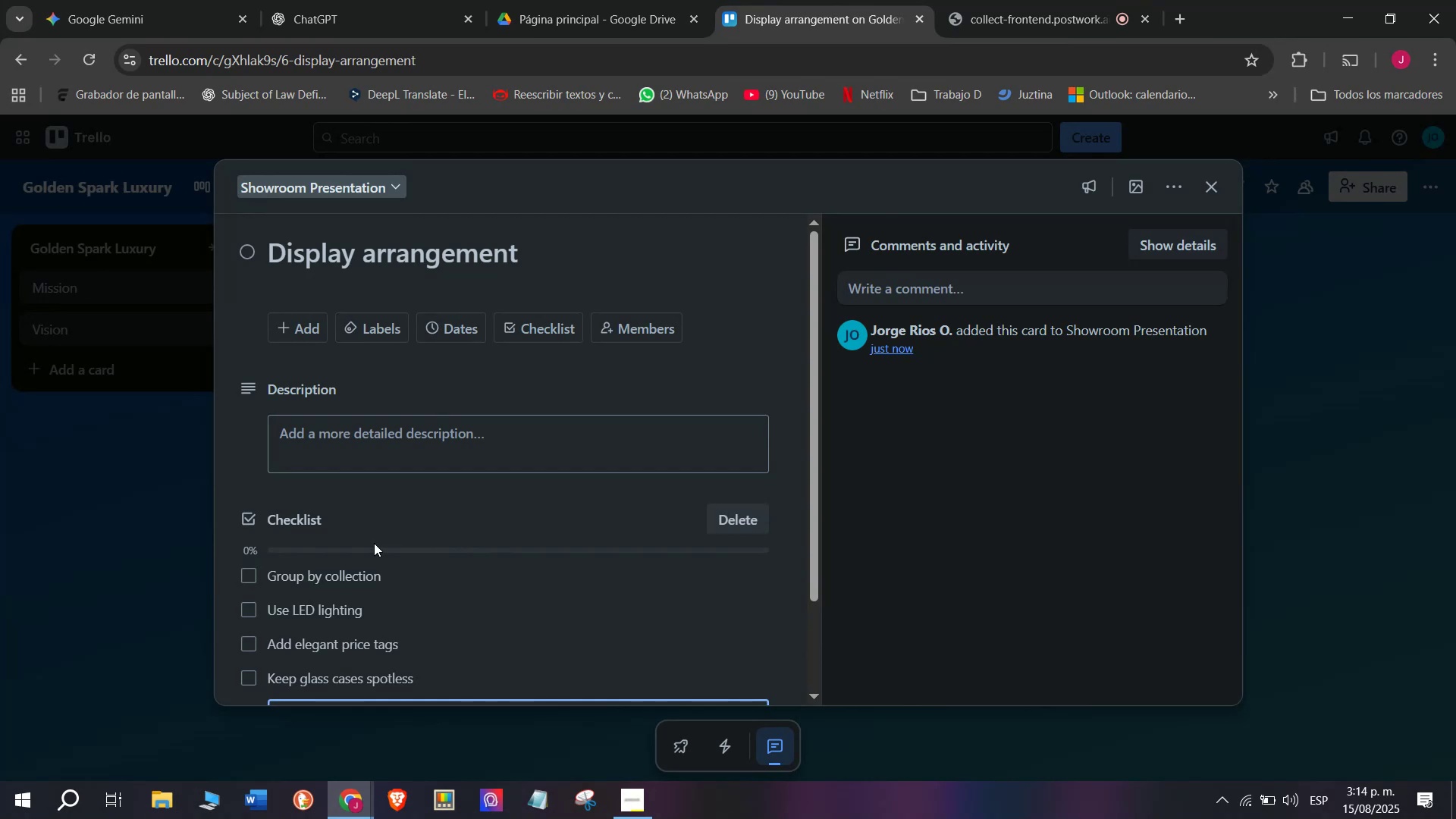 
key(CapsLock)
 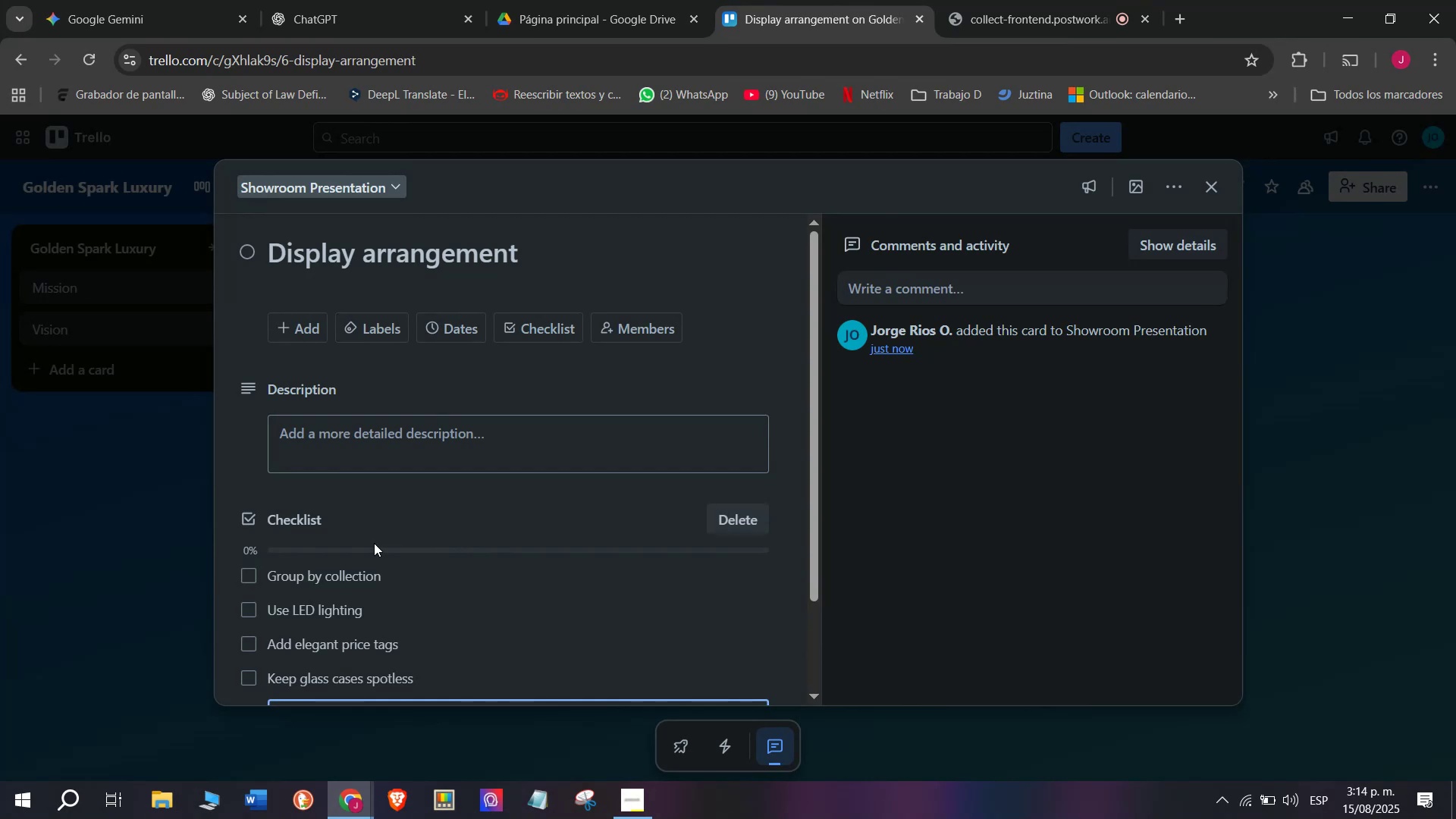 
key(S)
 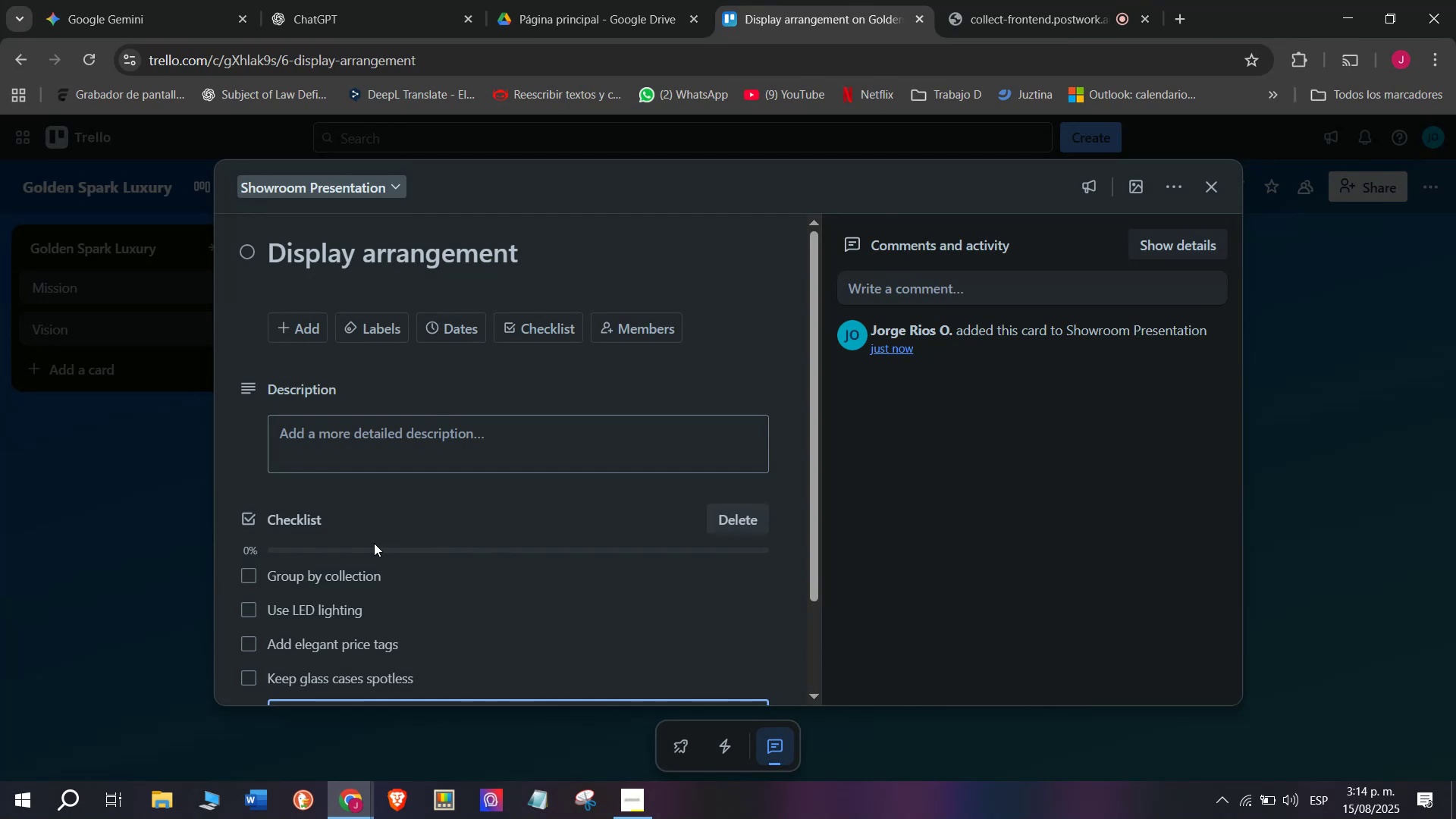 
key(CapsLock)
 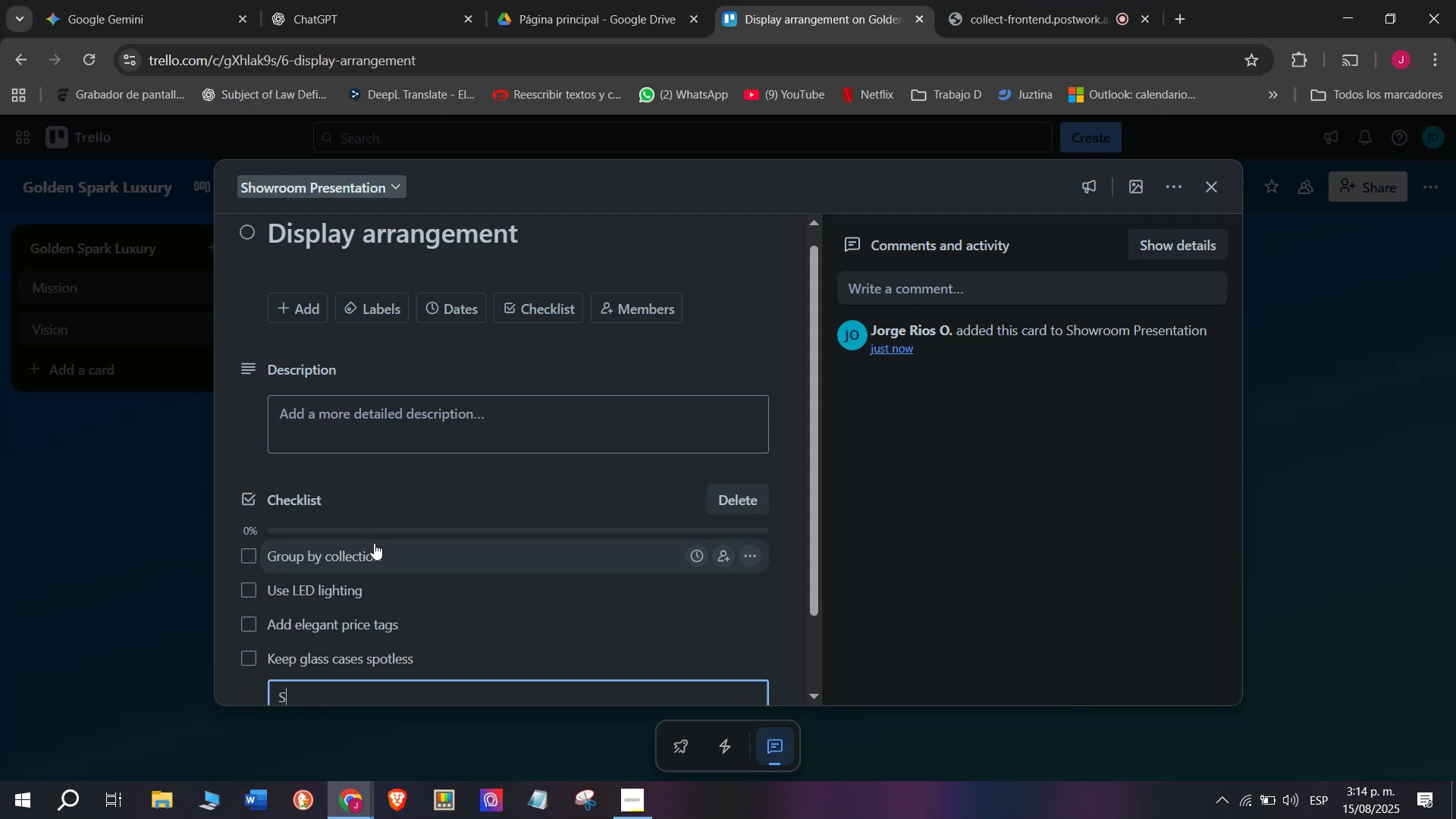 
wait(5.17)
 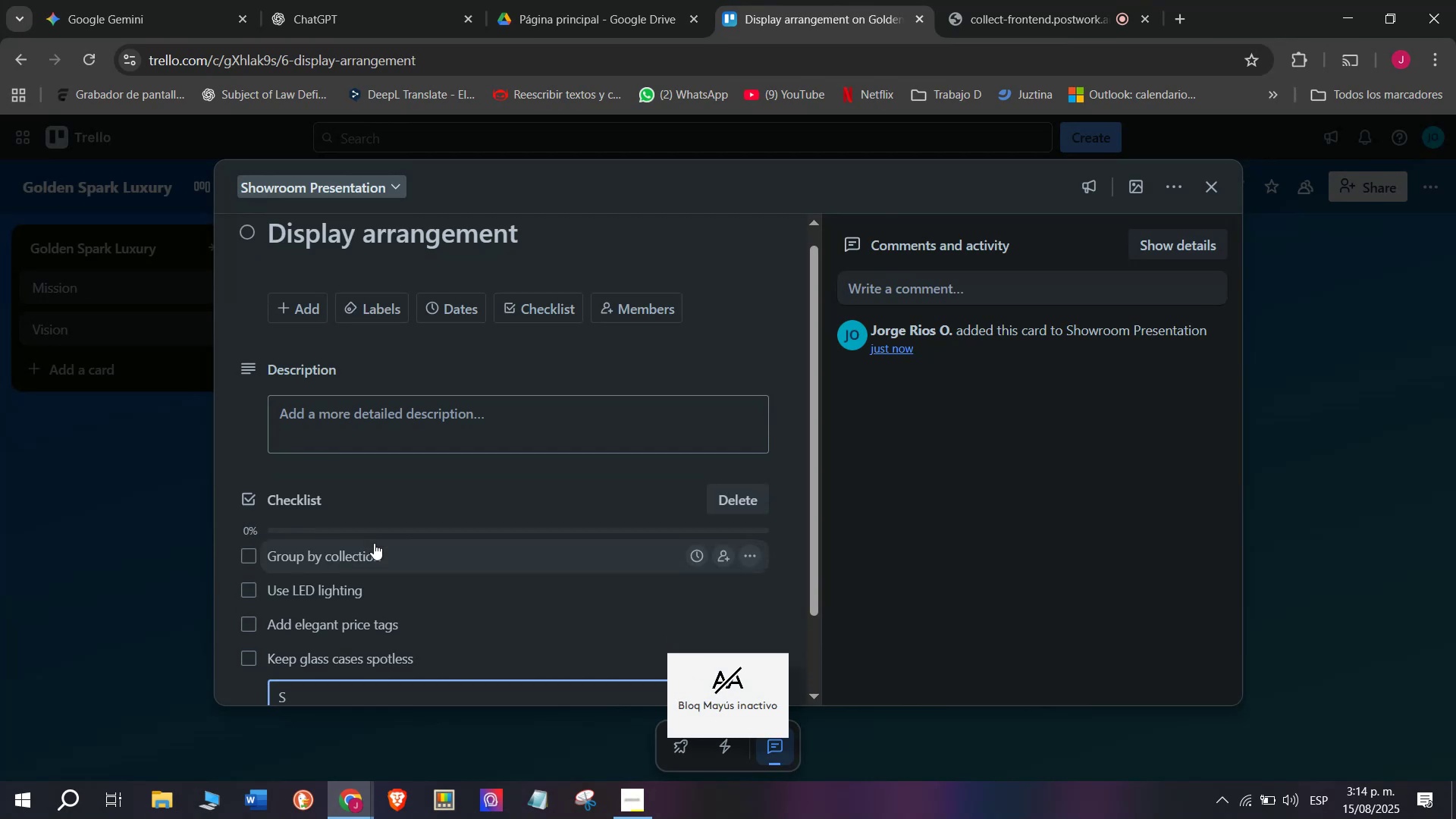 
type(howcase layout monthly)
 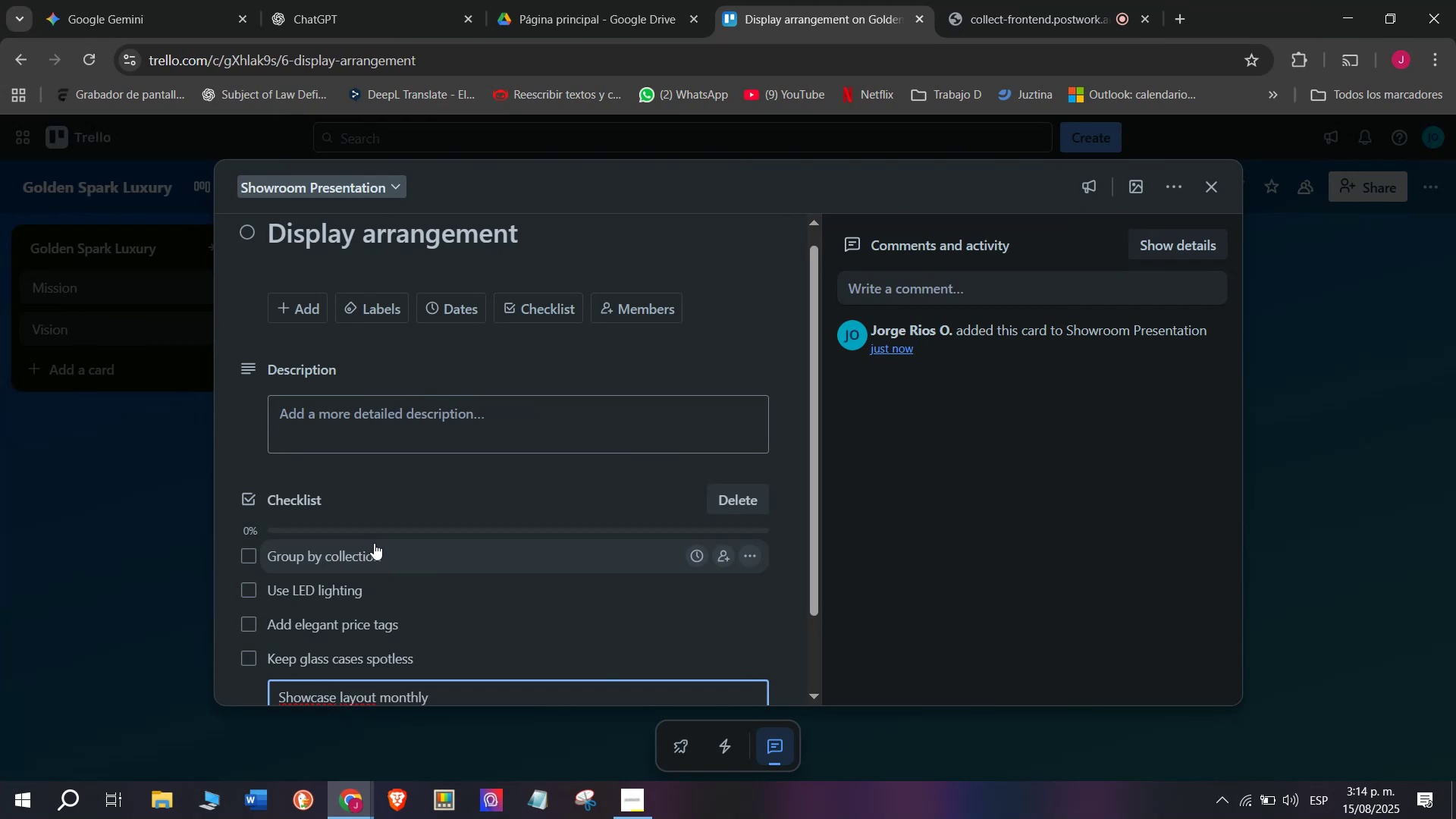 
key(Enter)
 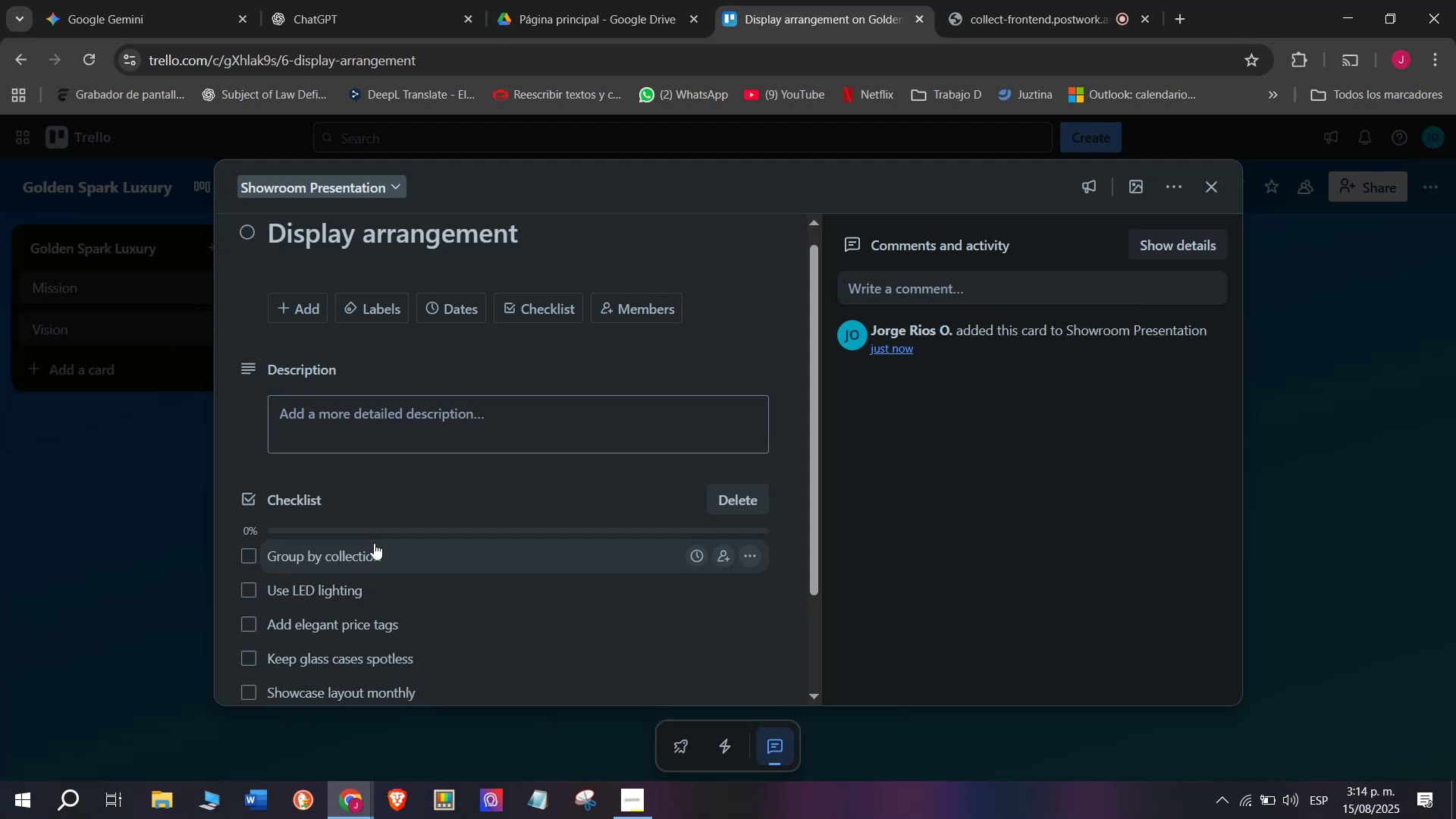 
scroll: coordinate [368, 612], scroll_direction: down, amount: 2.0
 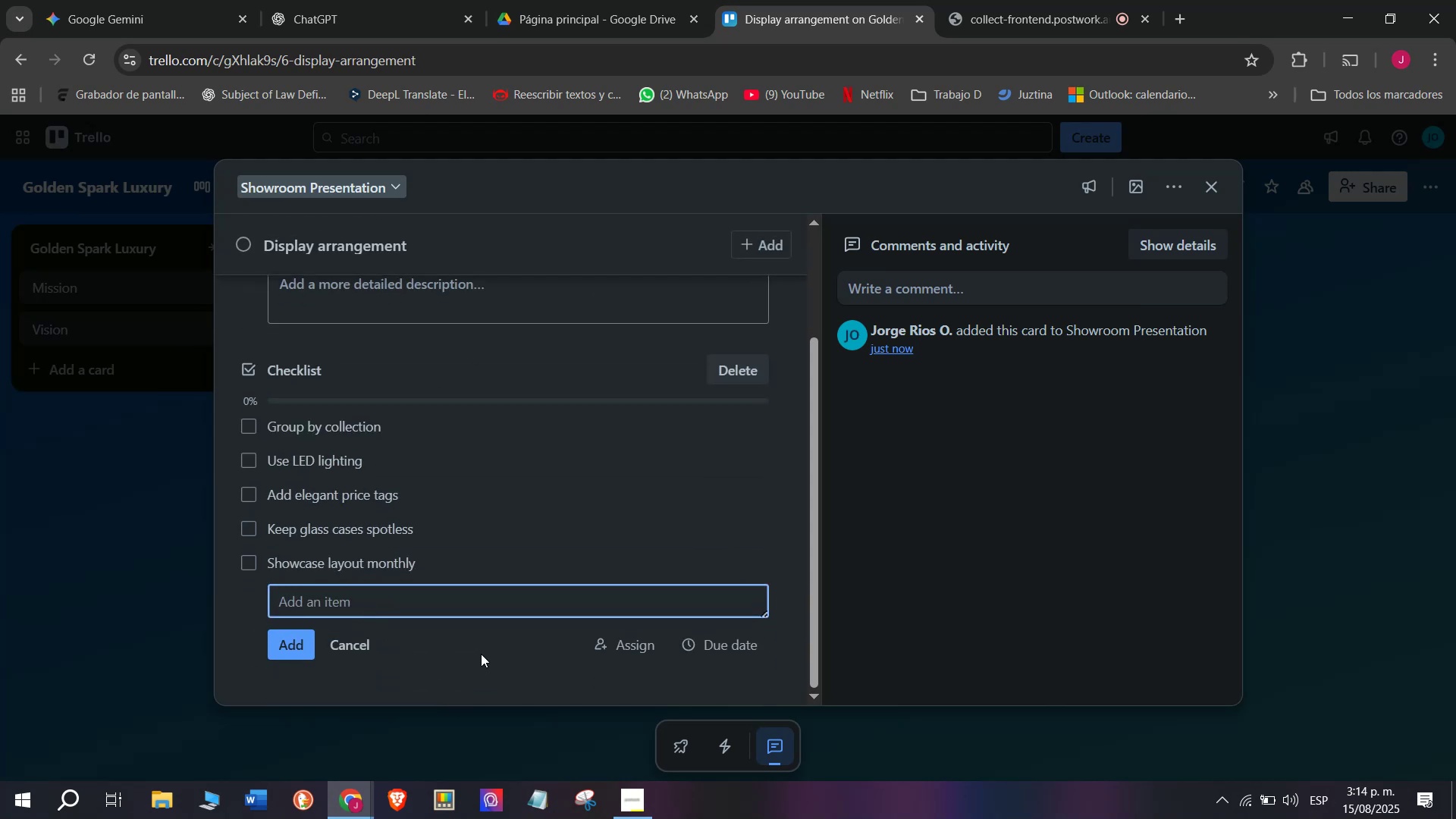 
type(Change layout )
 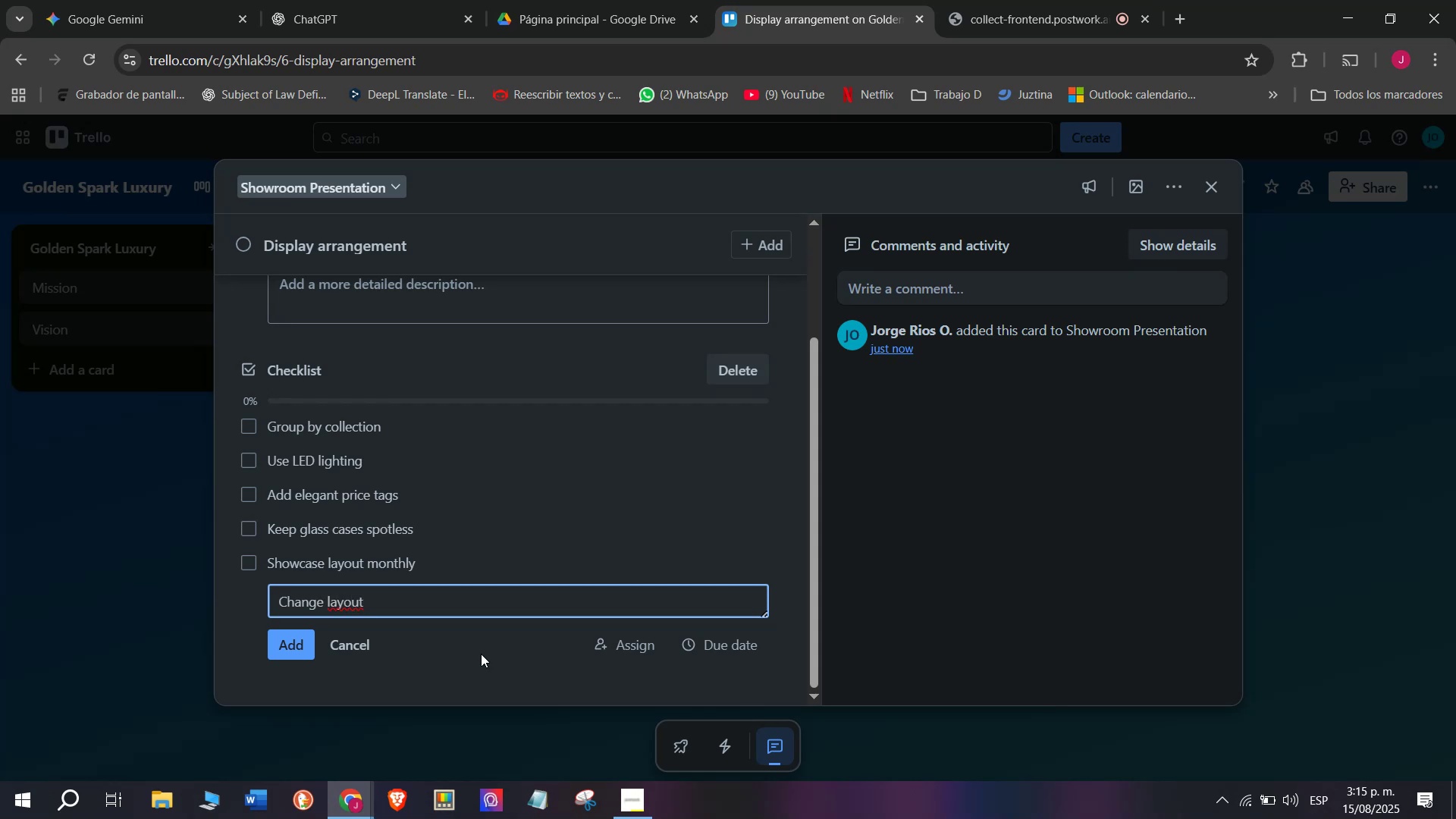 
type(Monthly)
 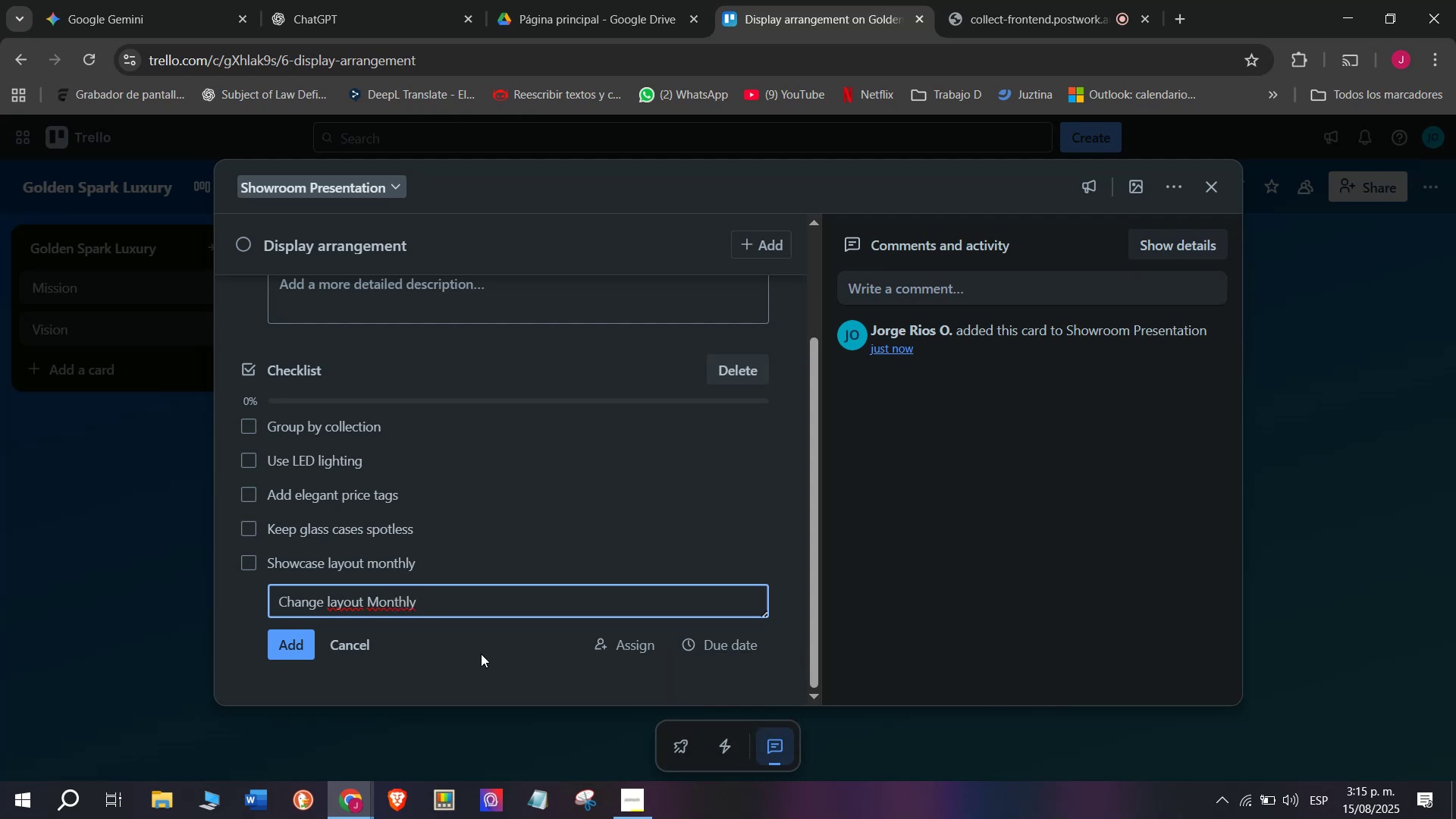 
key(Enter)
 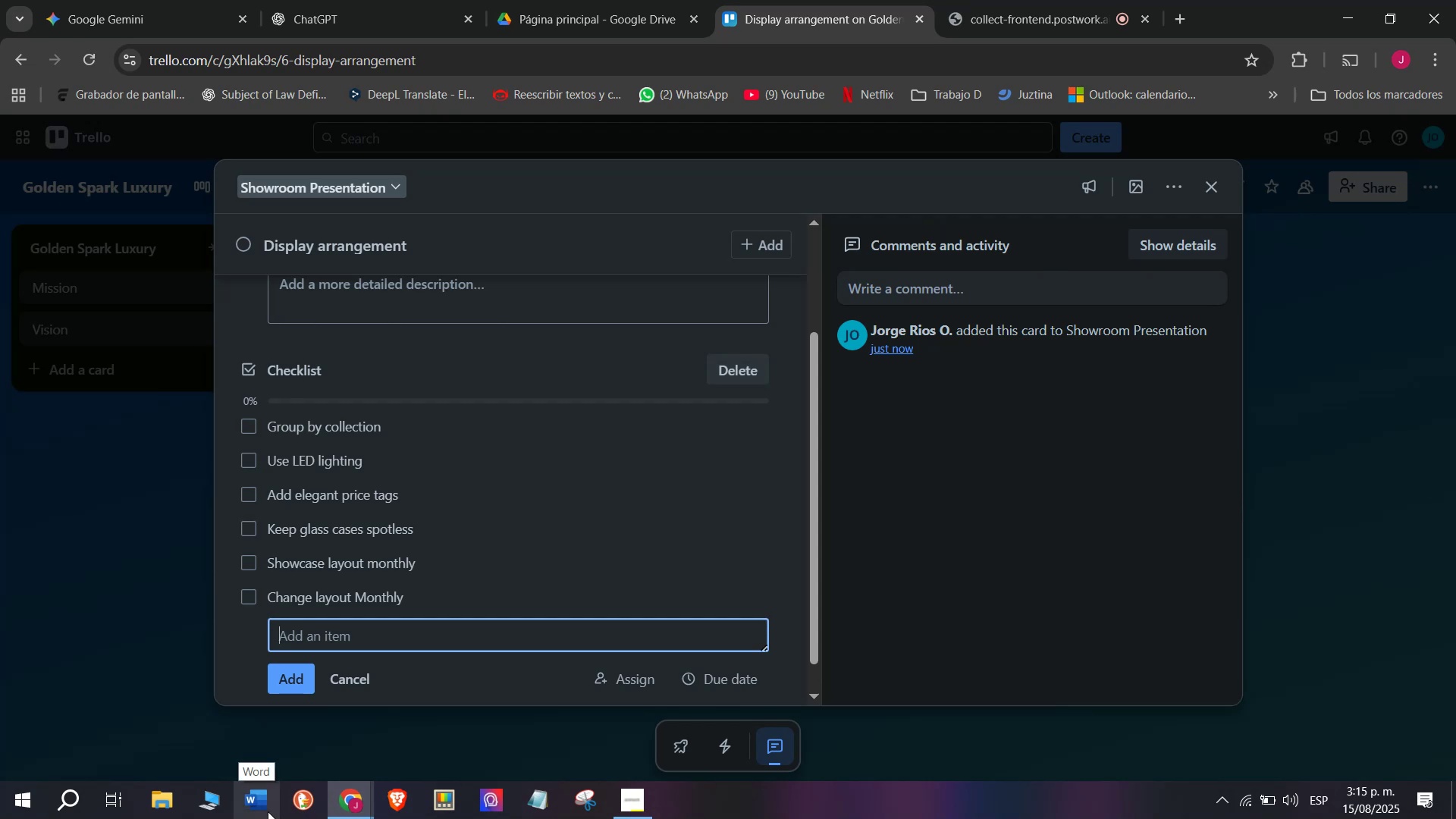 
wait(33.5)
 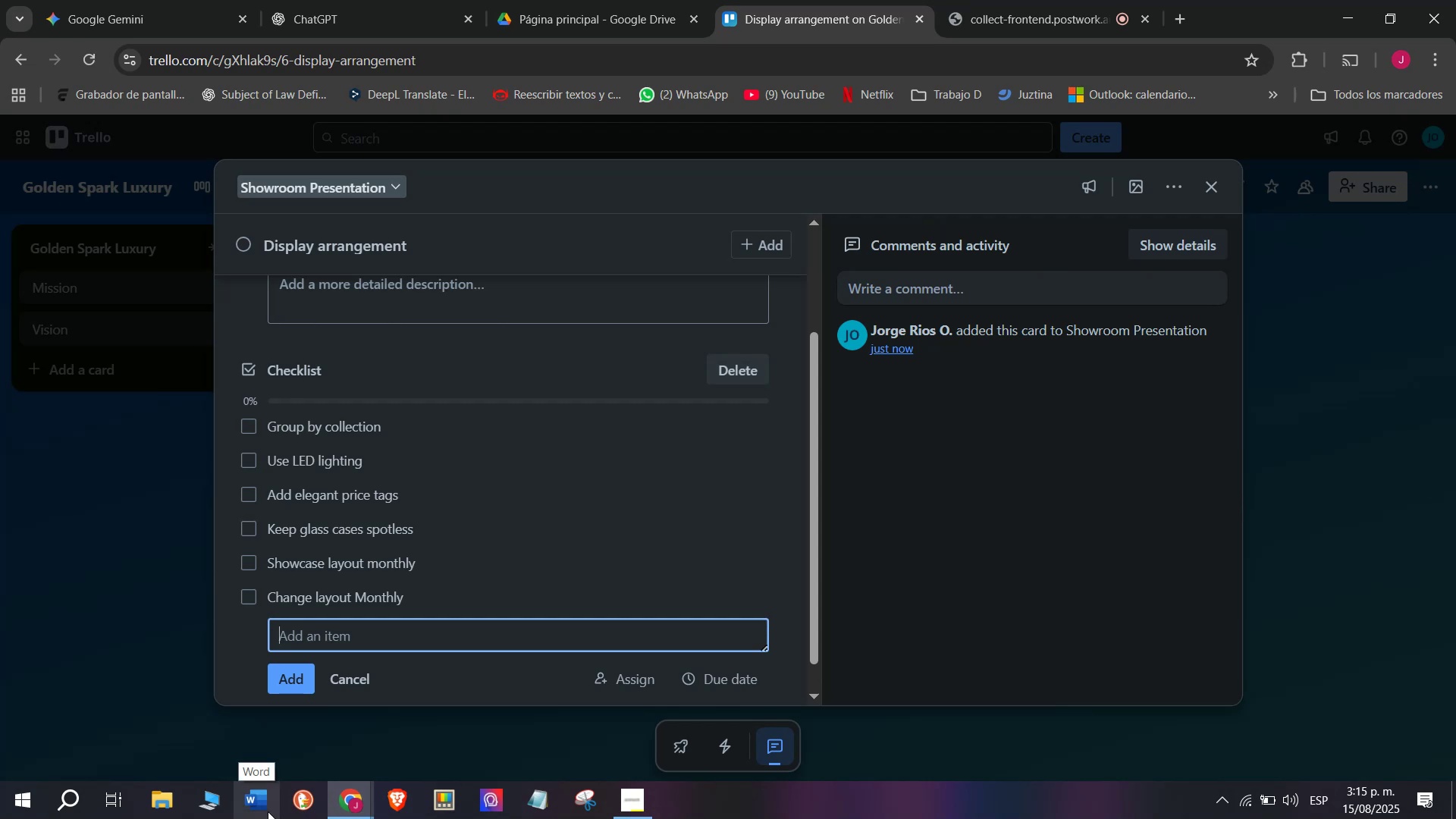 
scroll: coordinate [510, 405], scroll_direction: up, amount: 3.0
 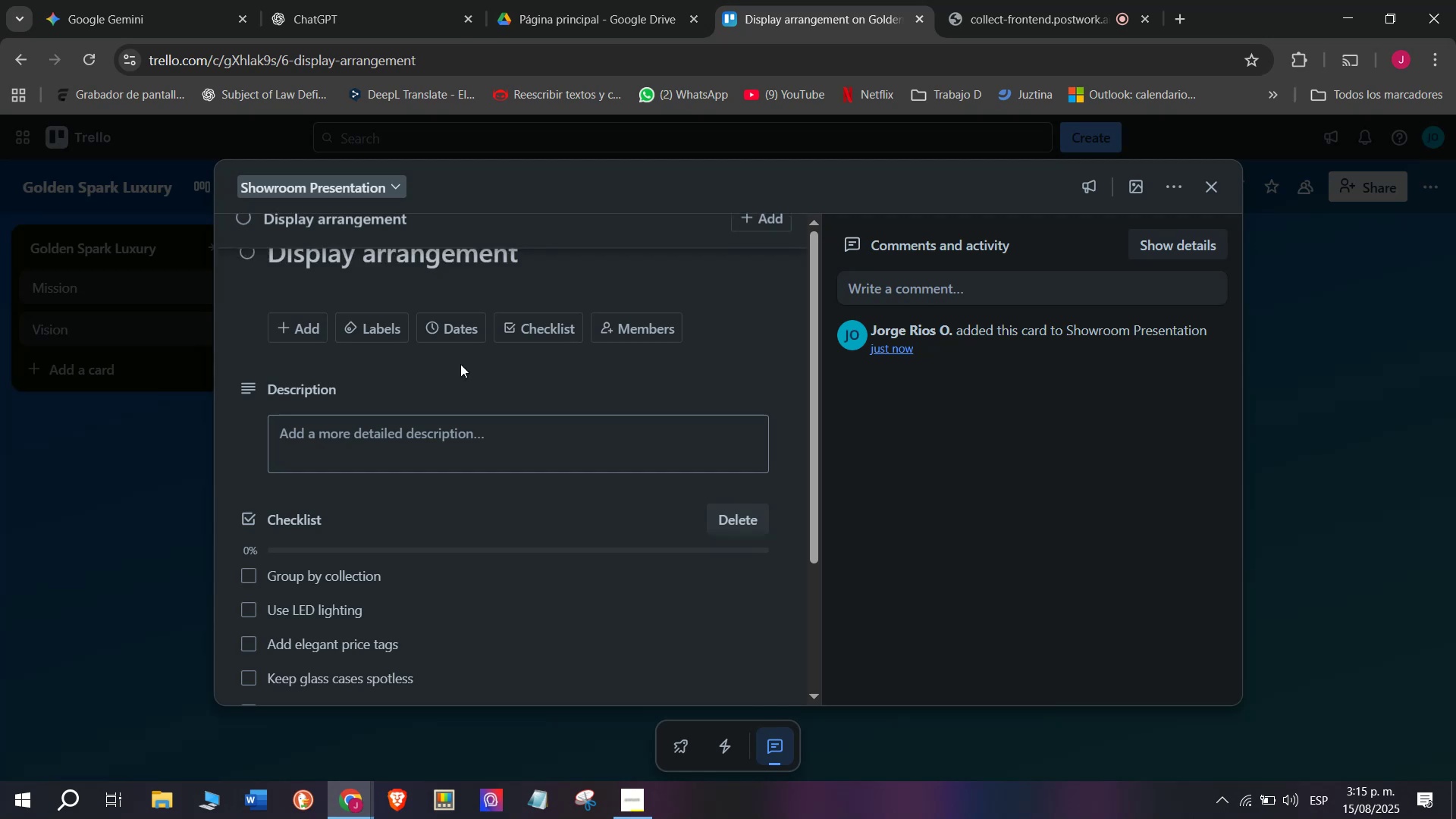 
left_click([388, 331])
 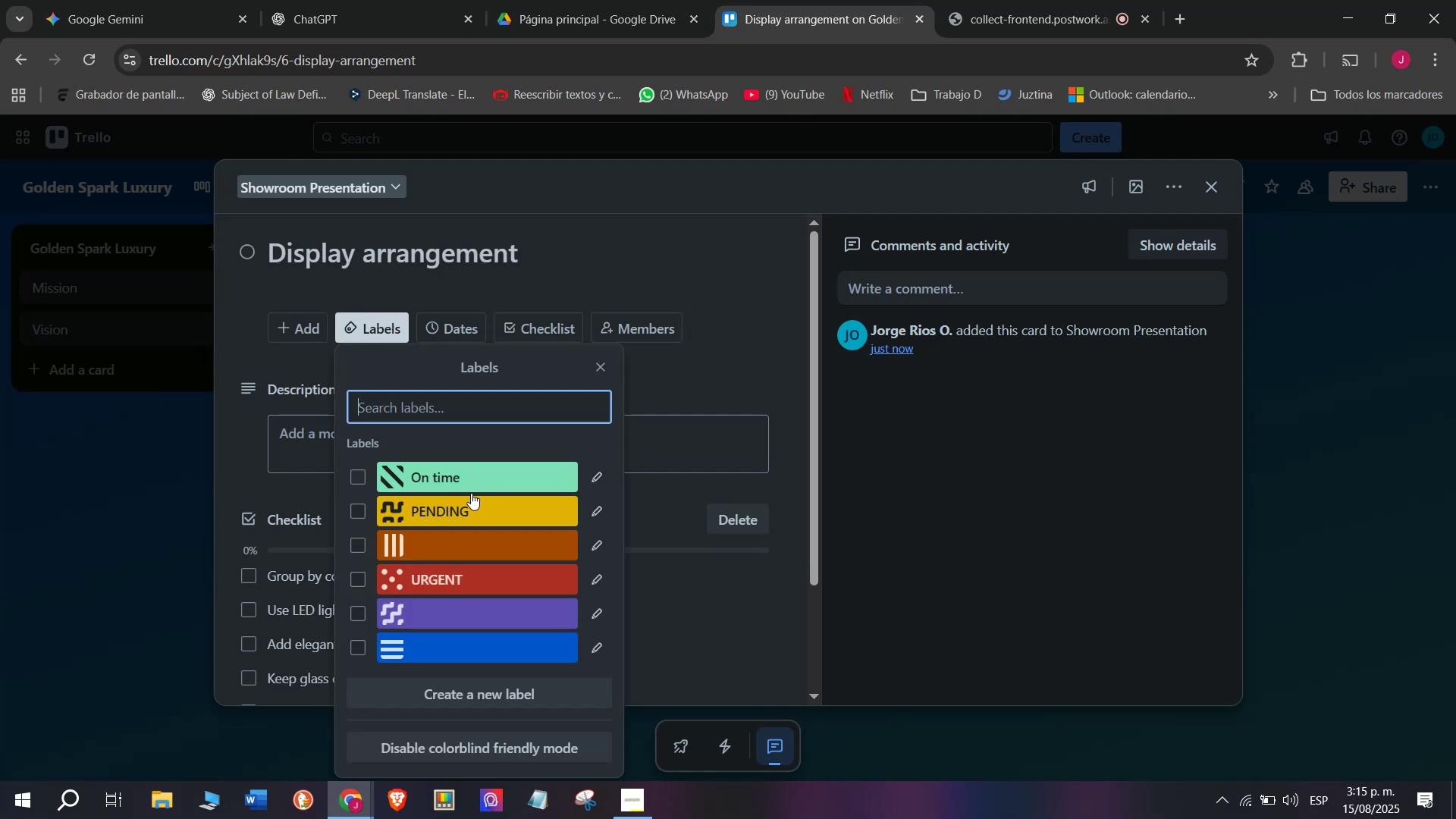 
double_click([472, 474])
 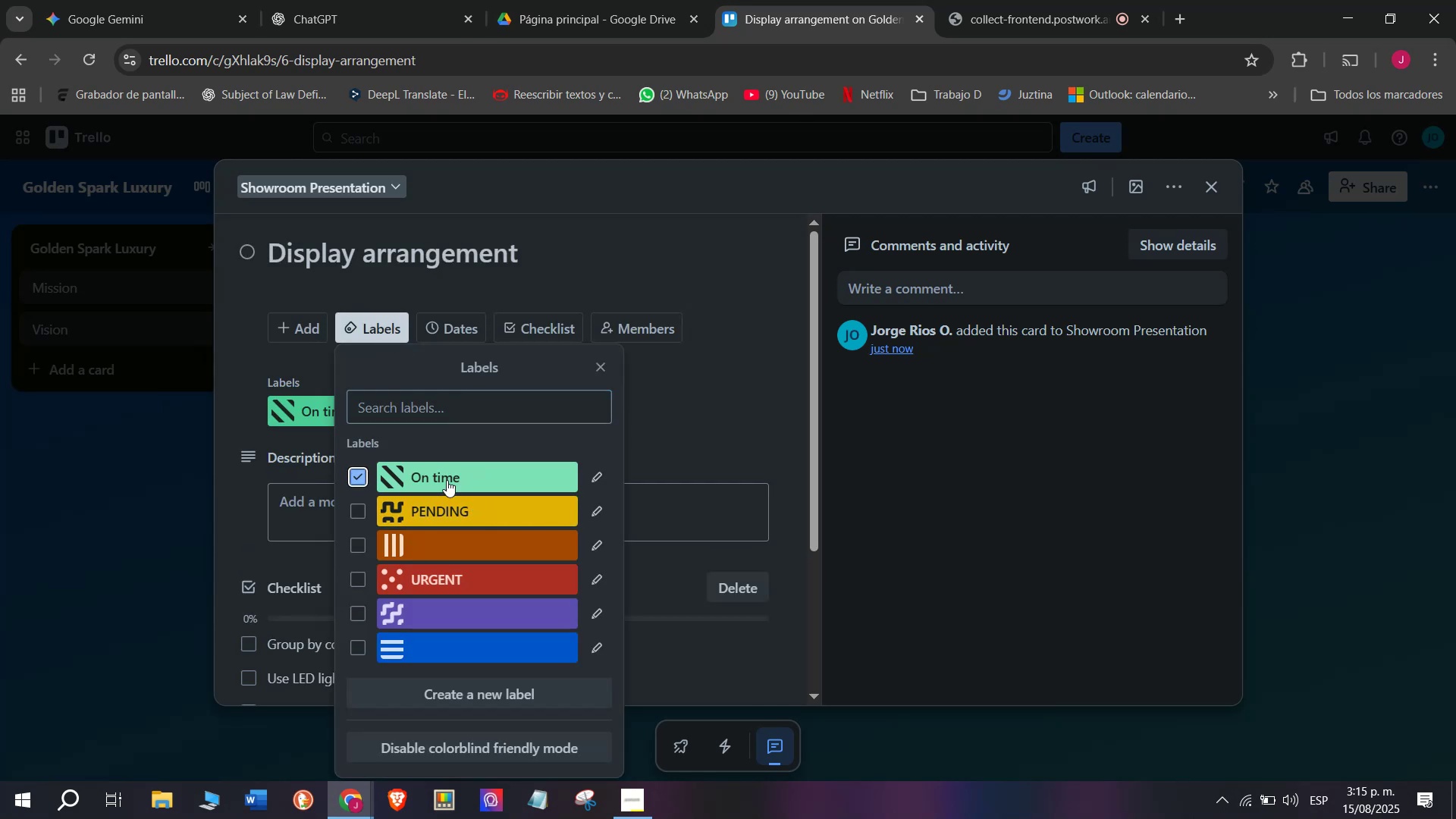 
double_click([164, 499])
 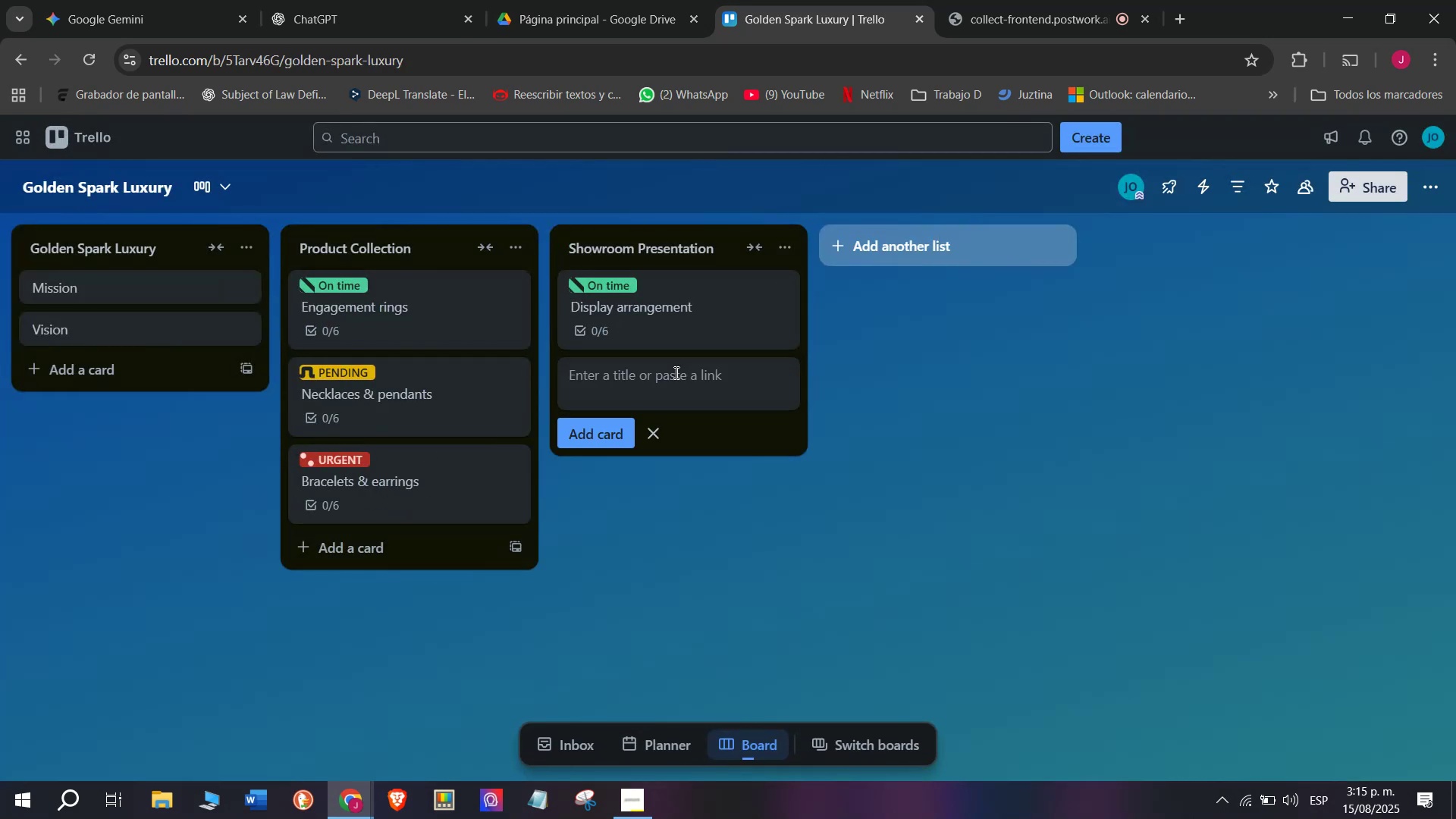 
type(Security setup)
 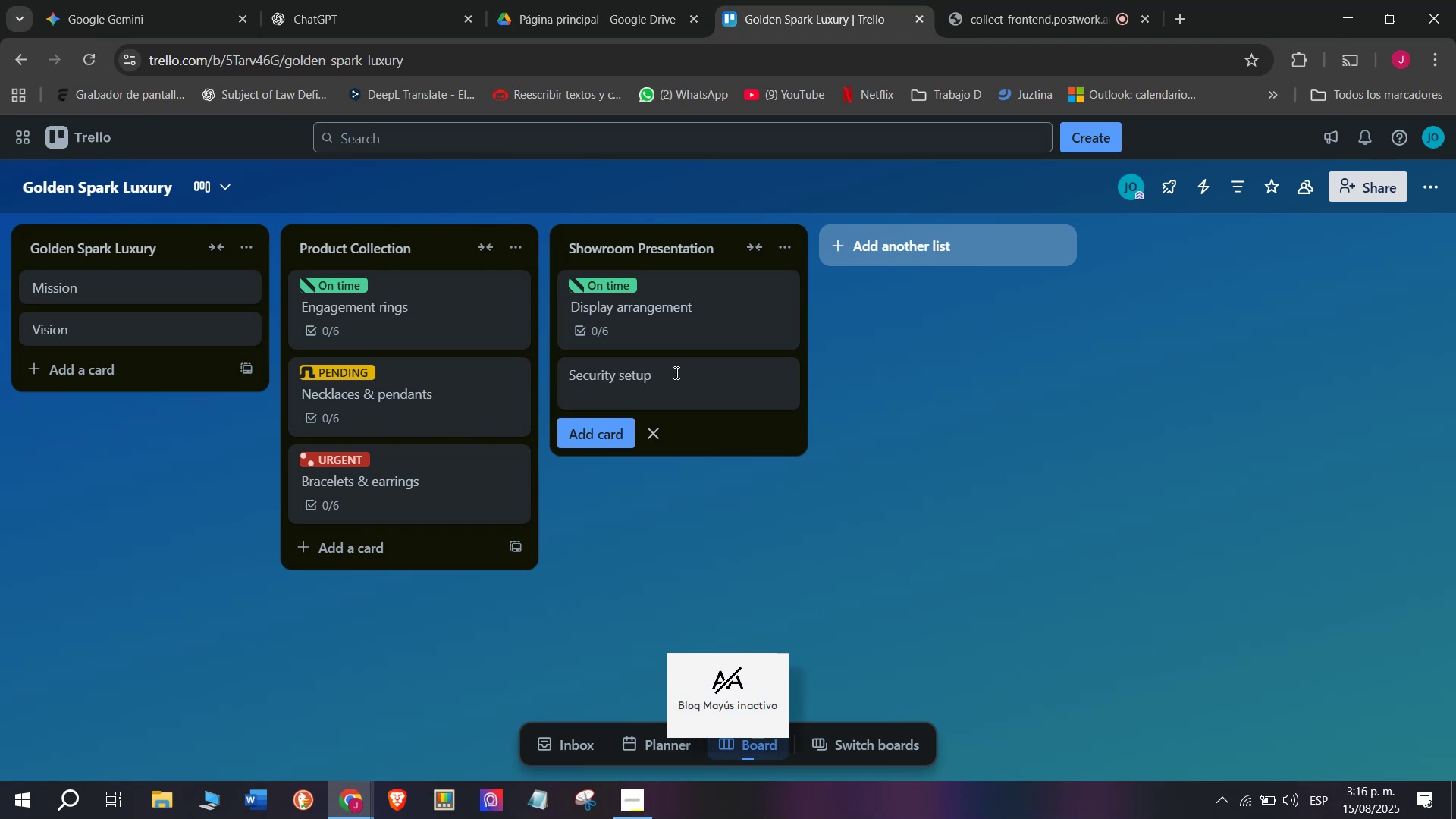 
key(Enter)
 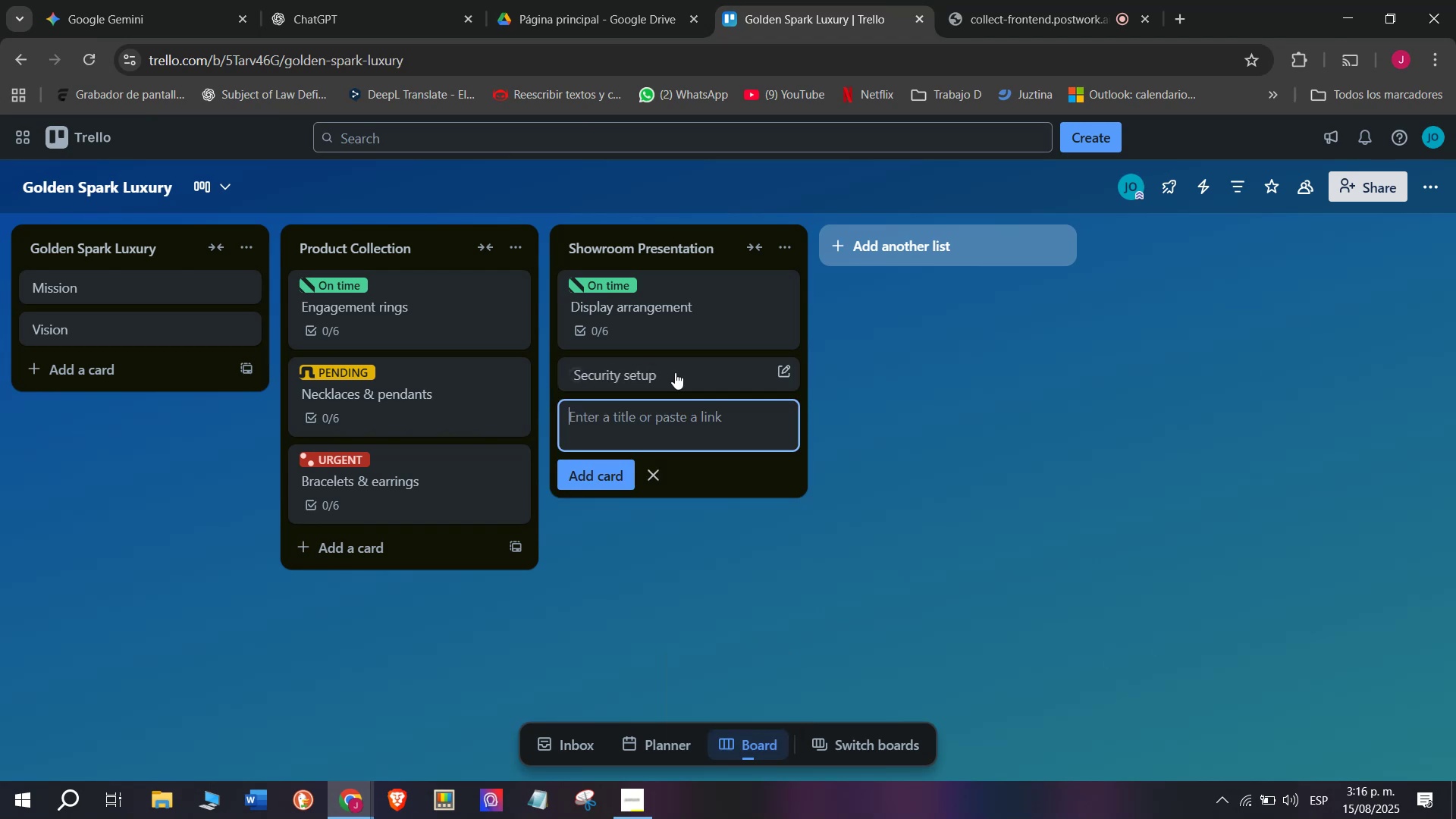 
left_click([675, 372])
 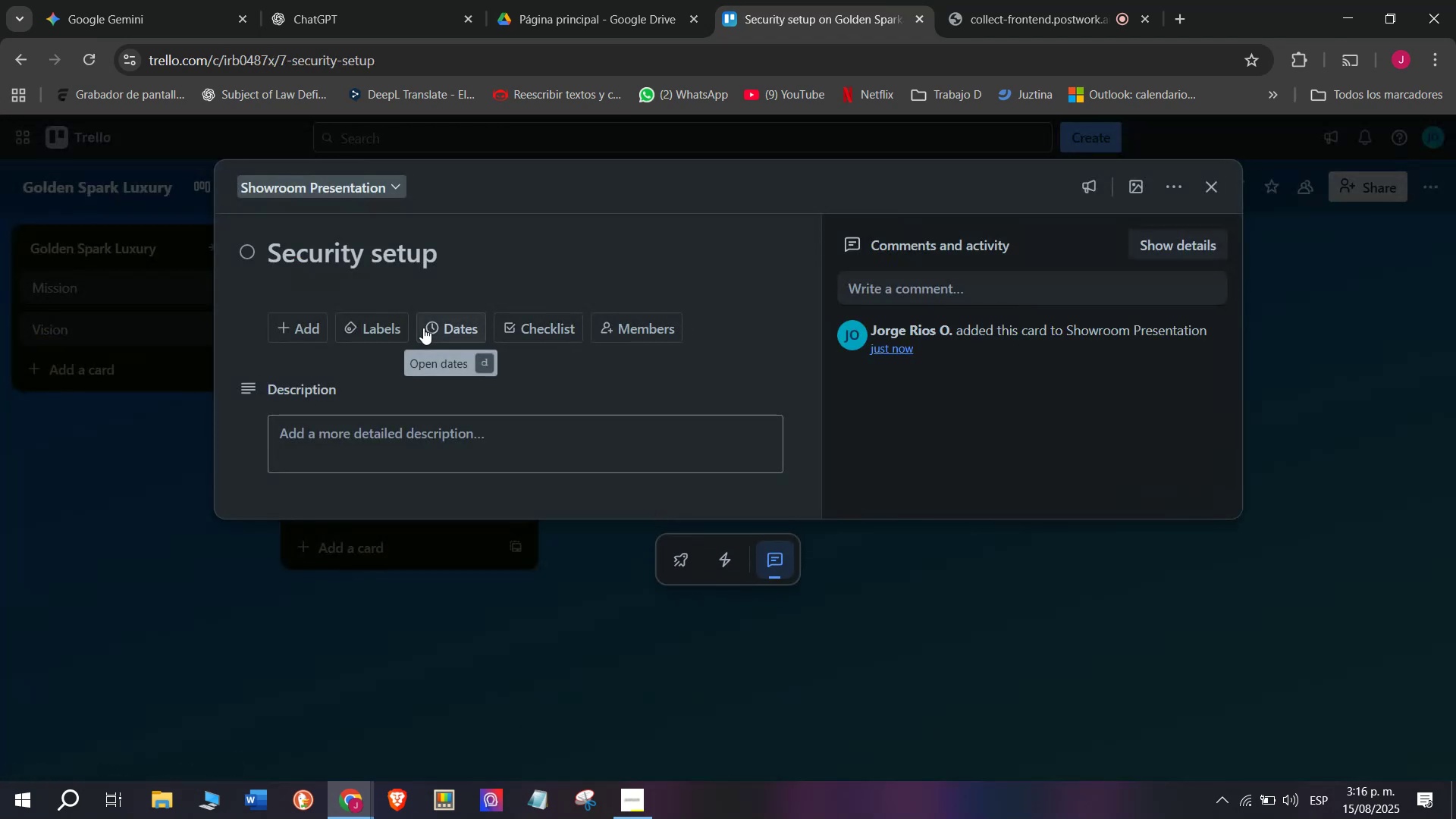 
left_click([572, 320])
 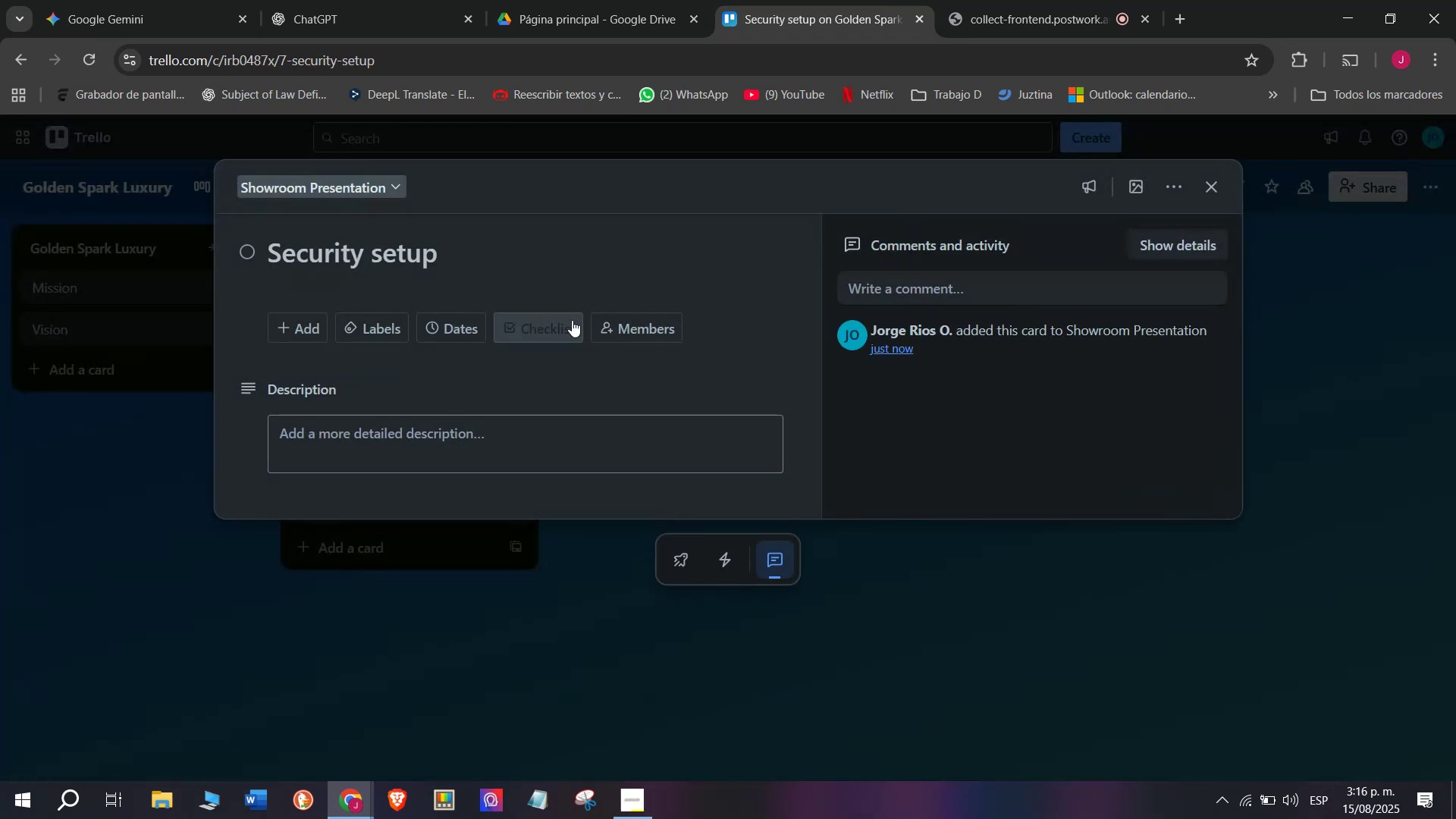 
left_click([541, 561])
 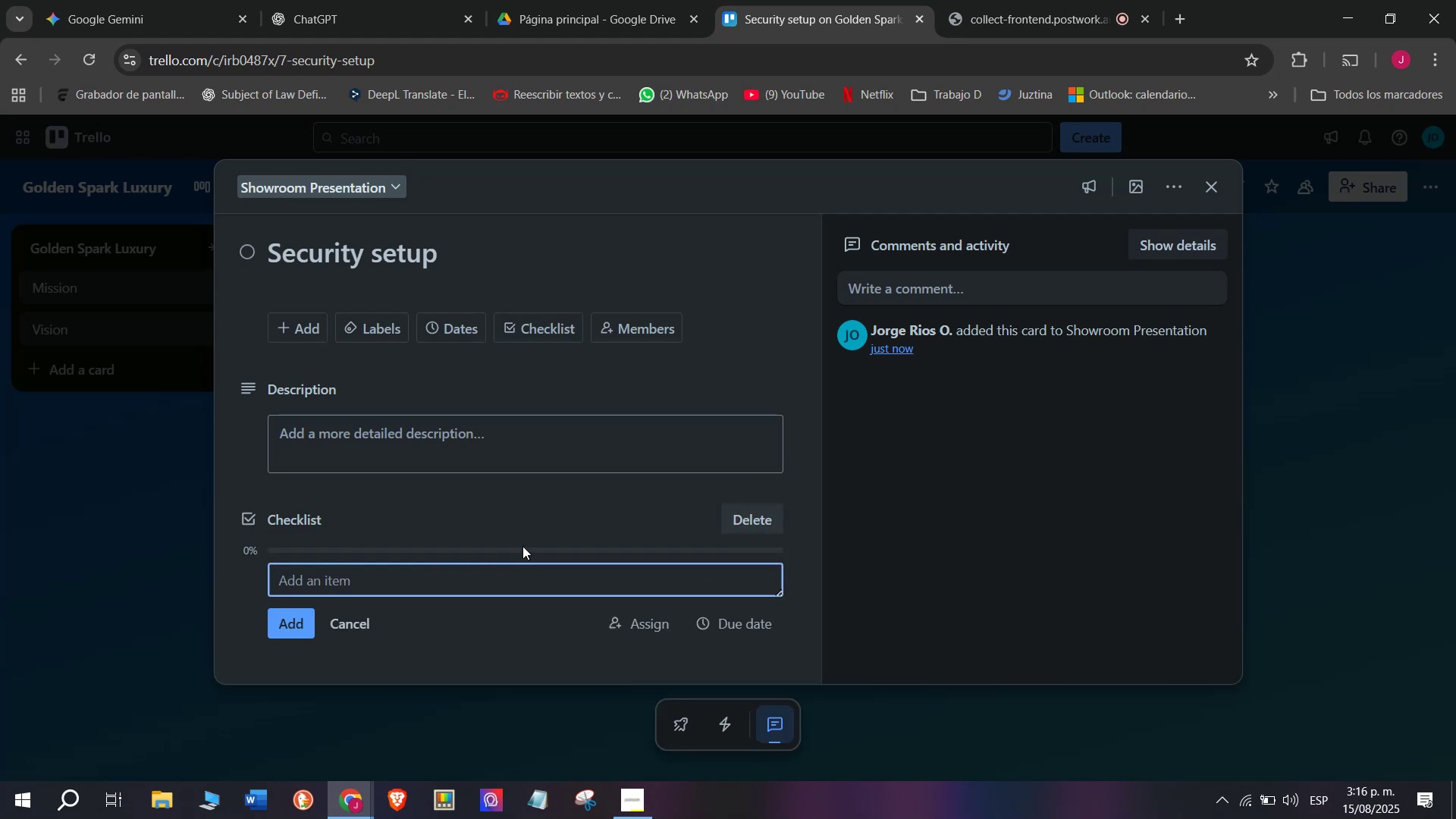 
type(Test alarm systems)
 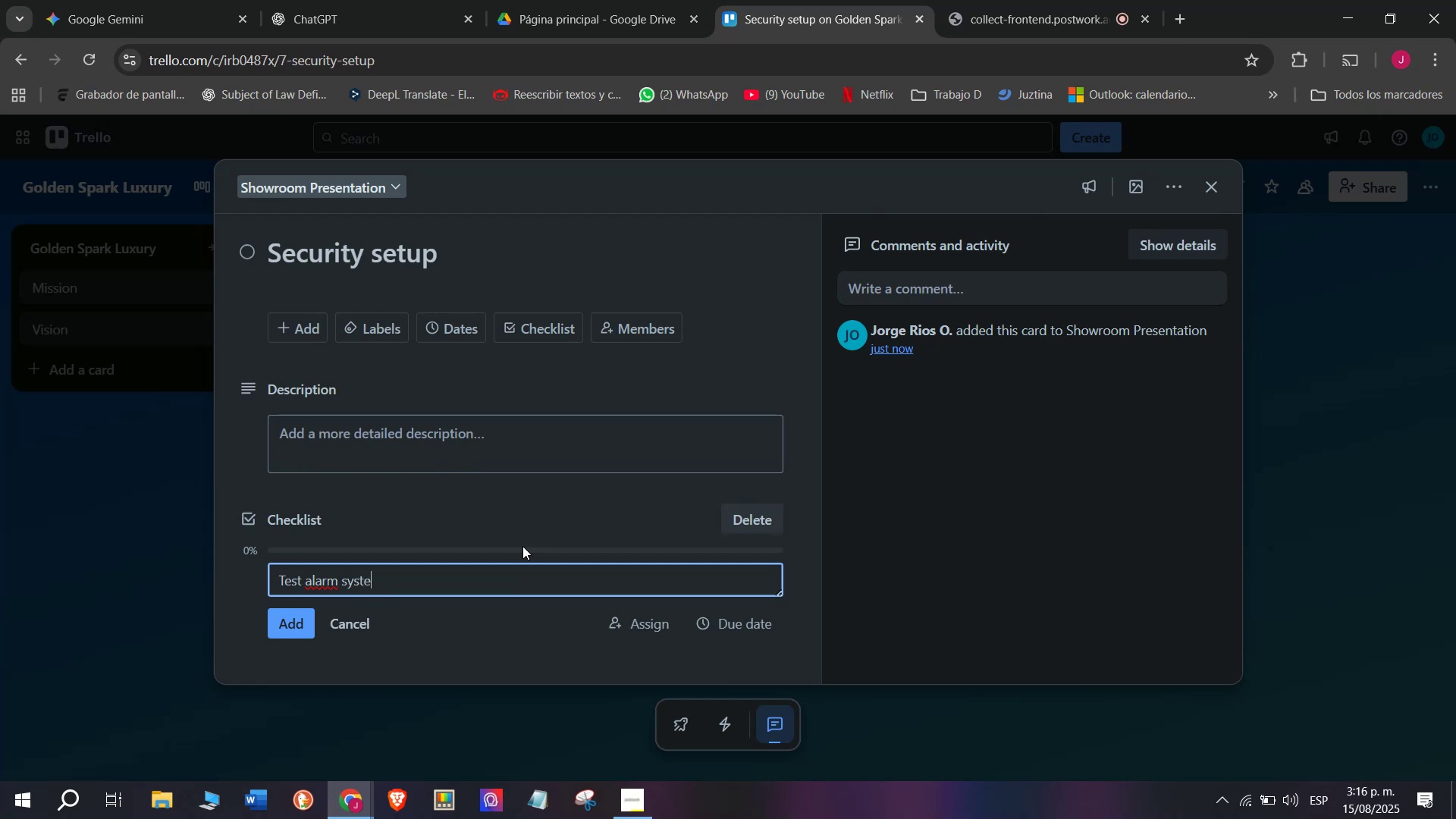 
key(Enter)
 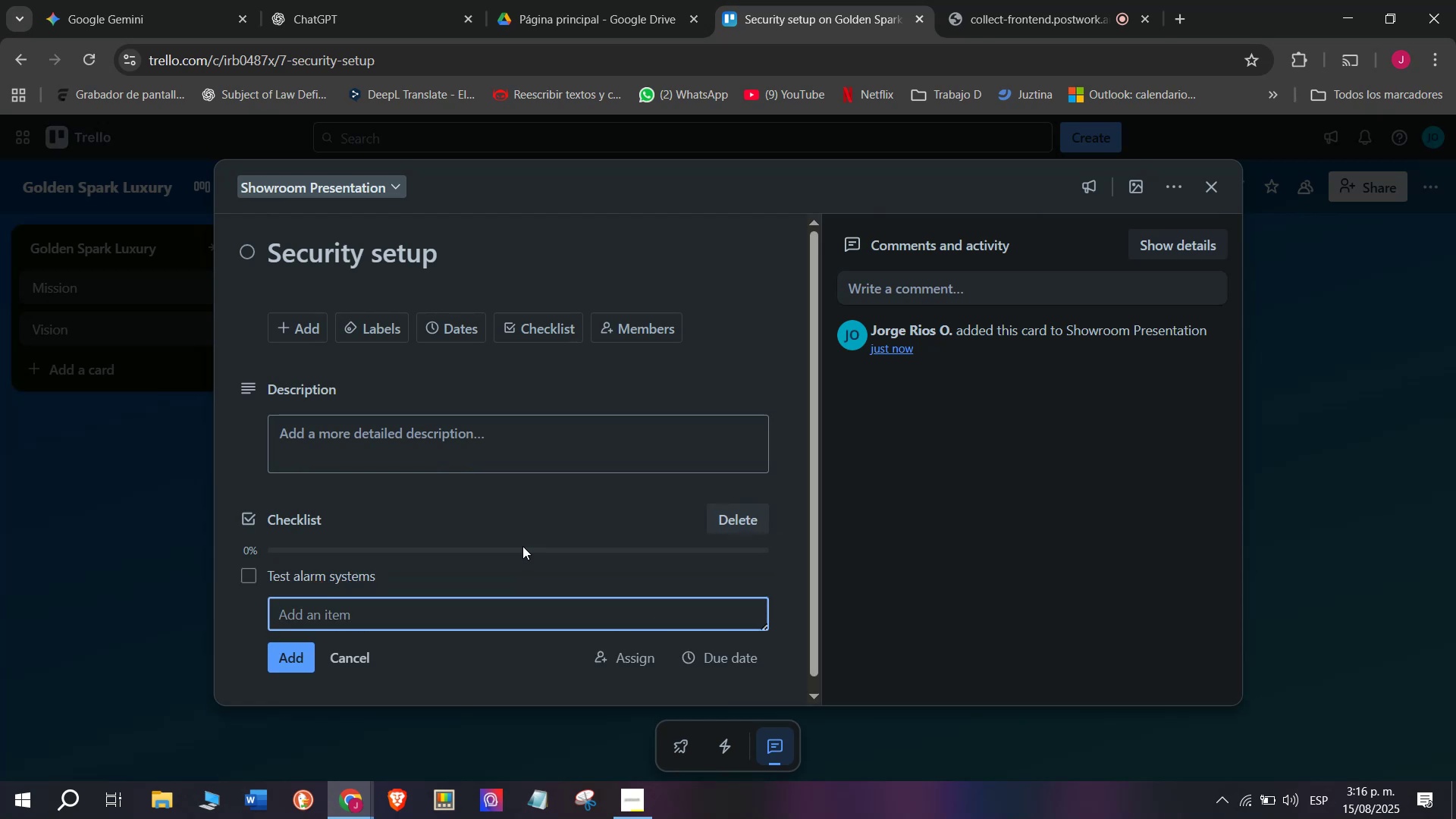 
type(Review surveillance=)
key(Backspace)
 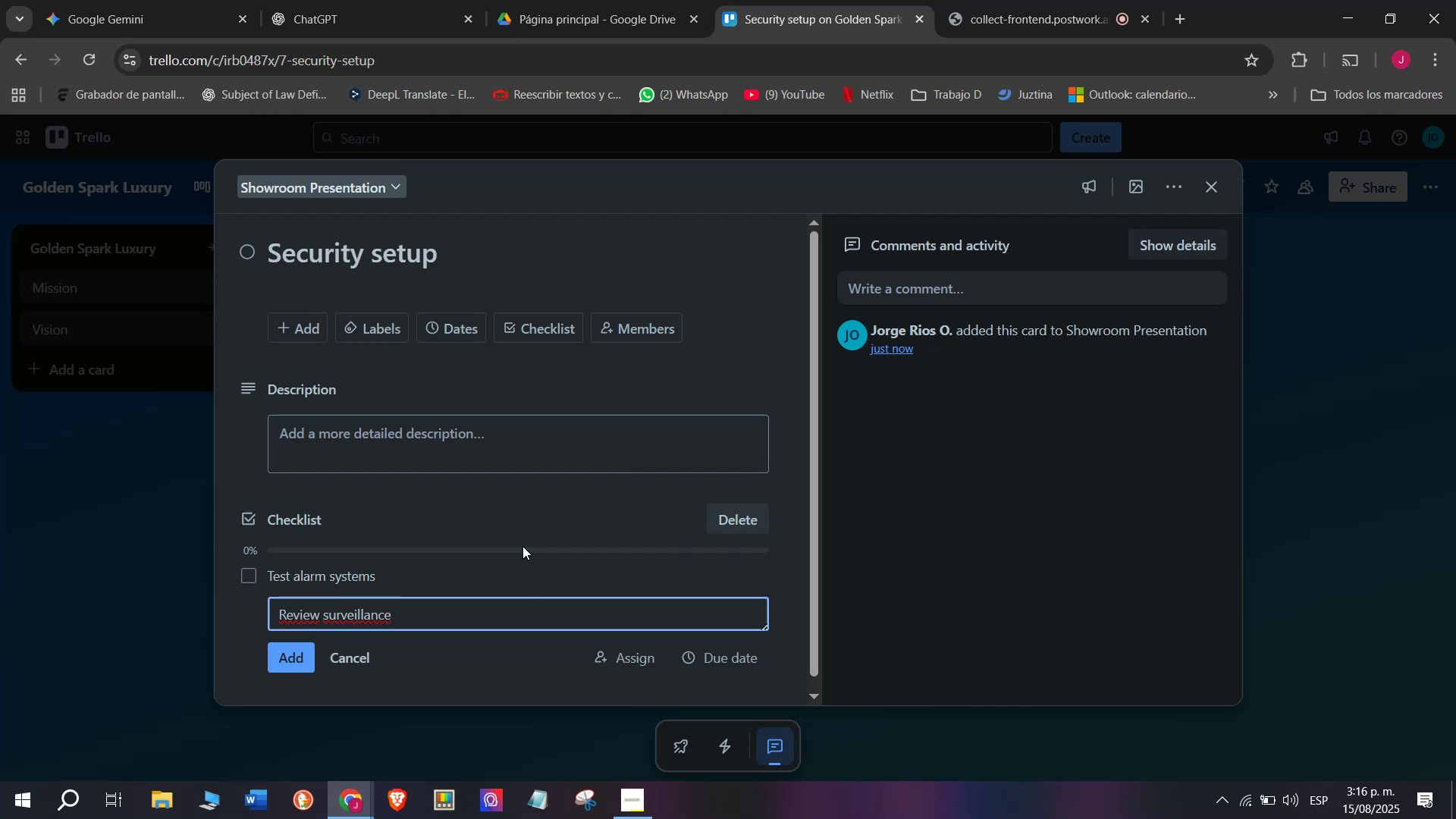 
type( x)
key(Backspace)
type(cameras)
 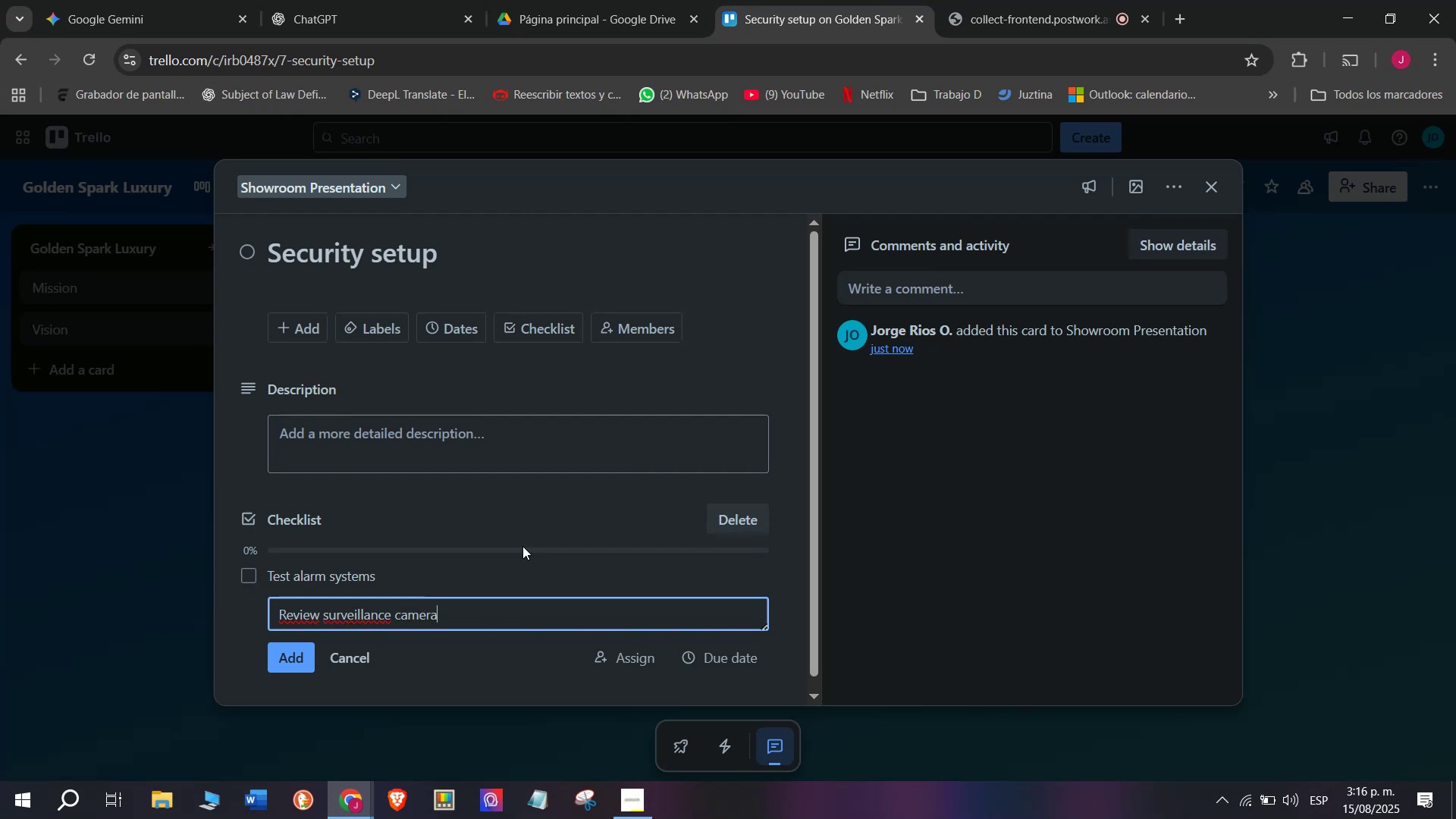 
key(Enter)
 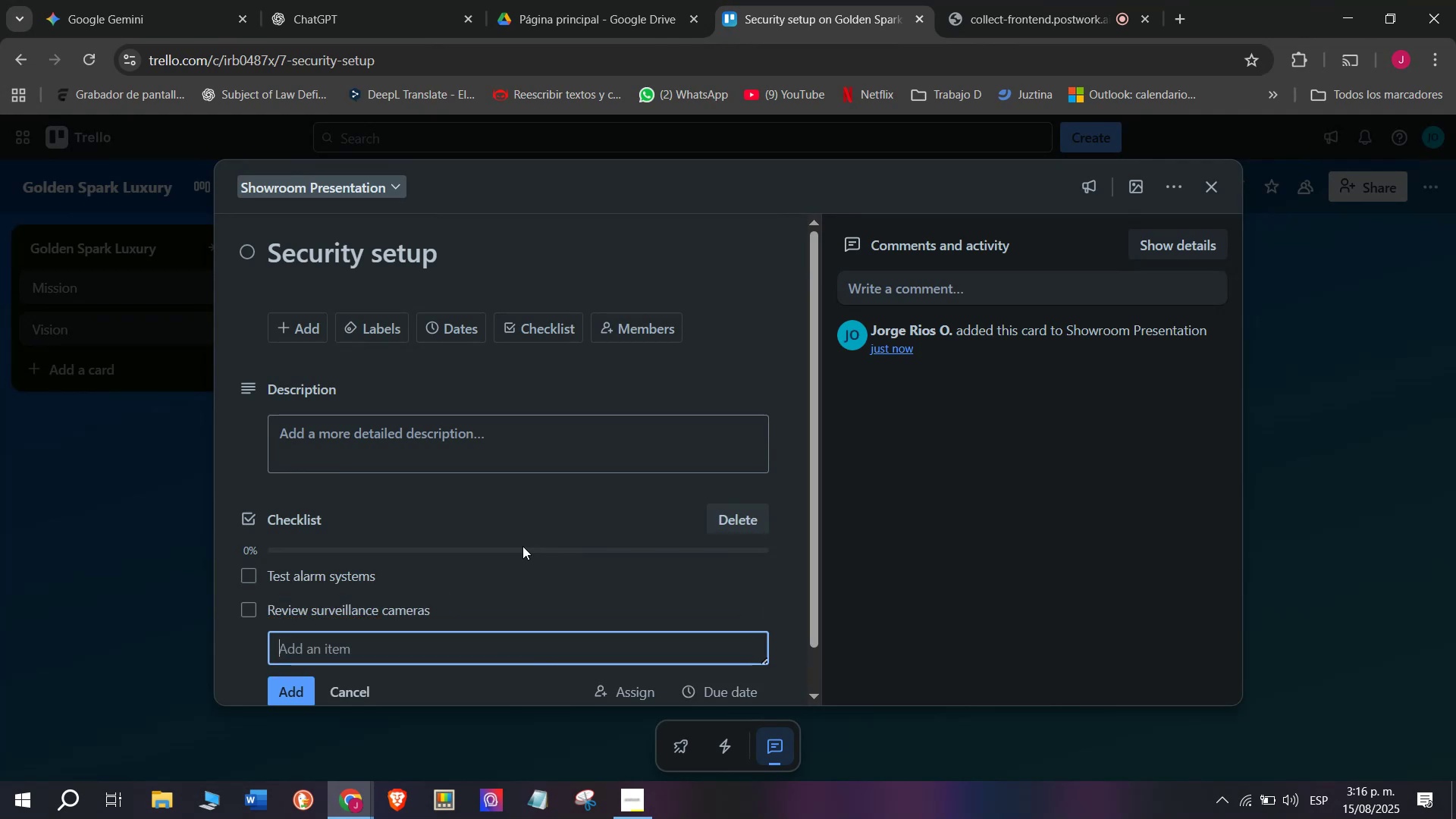 
left_click([656, 802])
 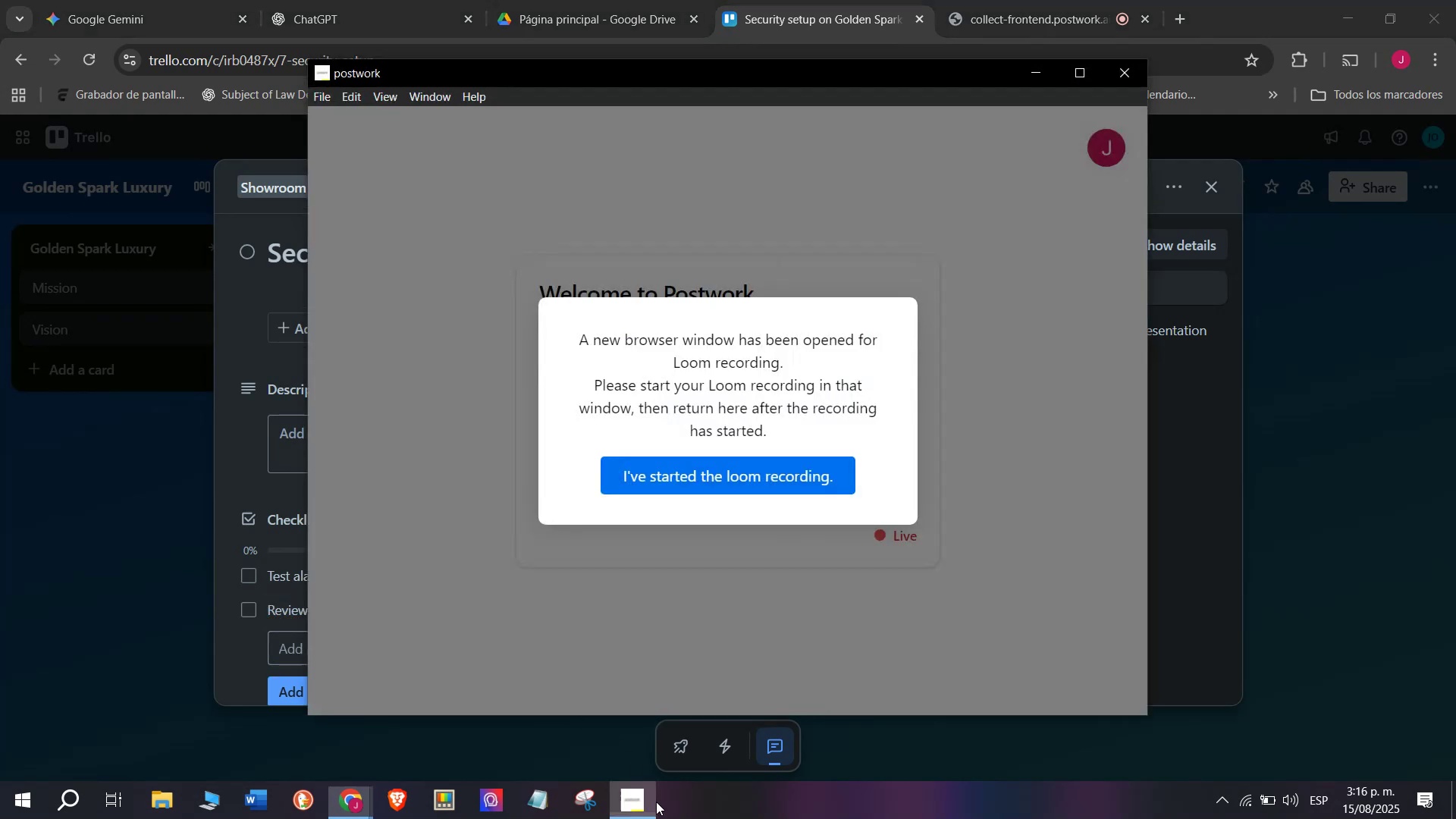 
left_click([673, 462])
 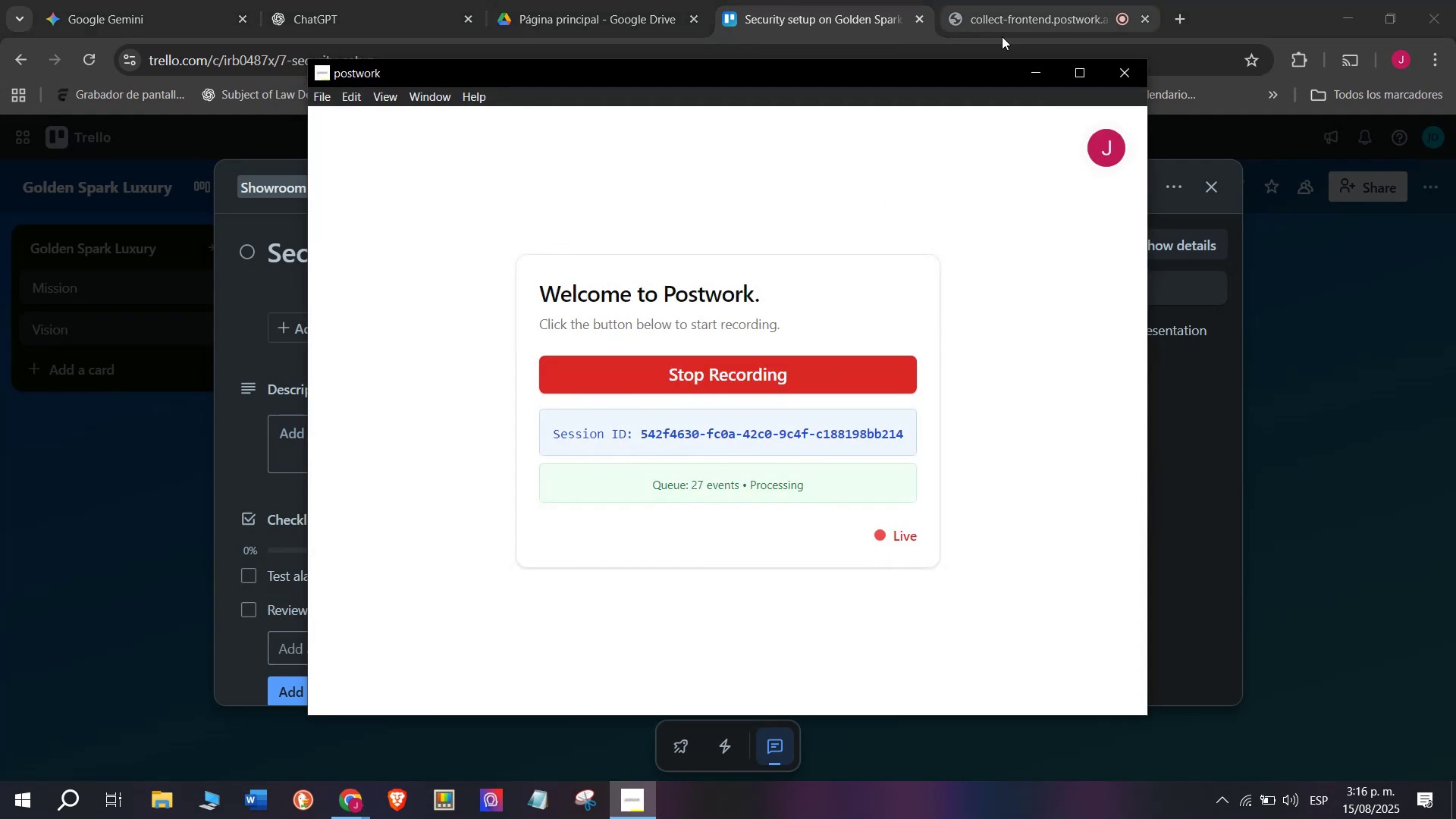 
double_click([1037, 0])
 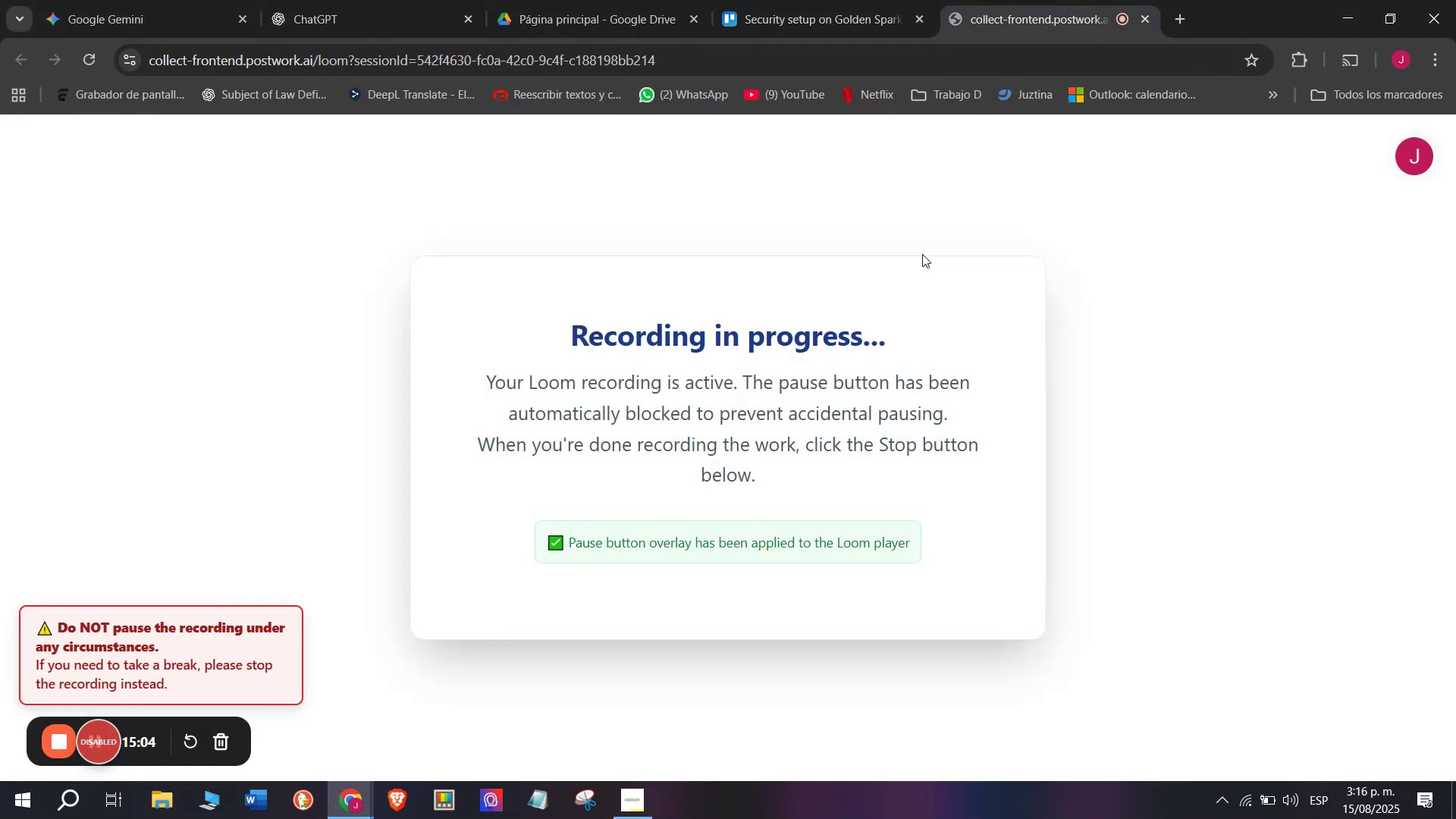 
left_click([799, 0])
 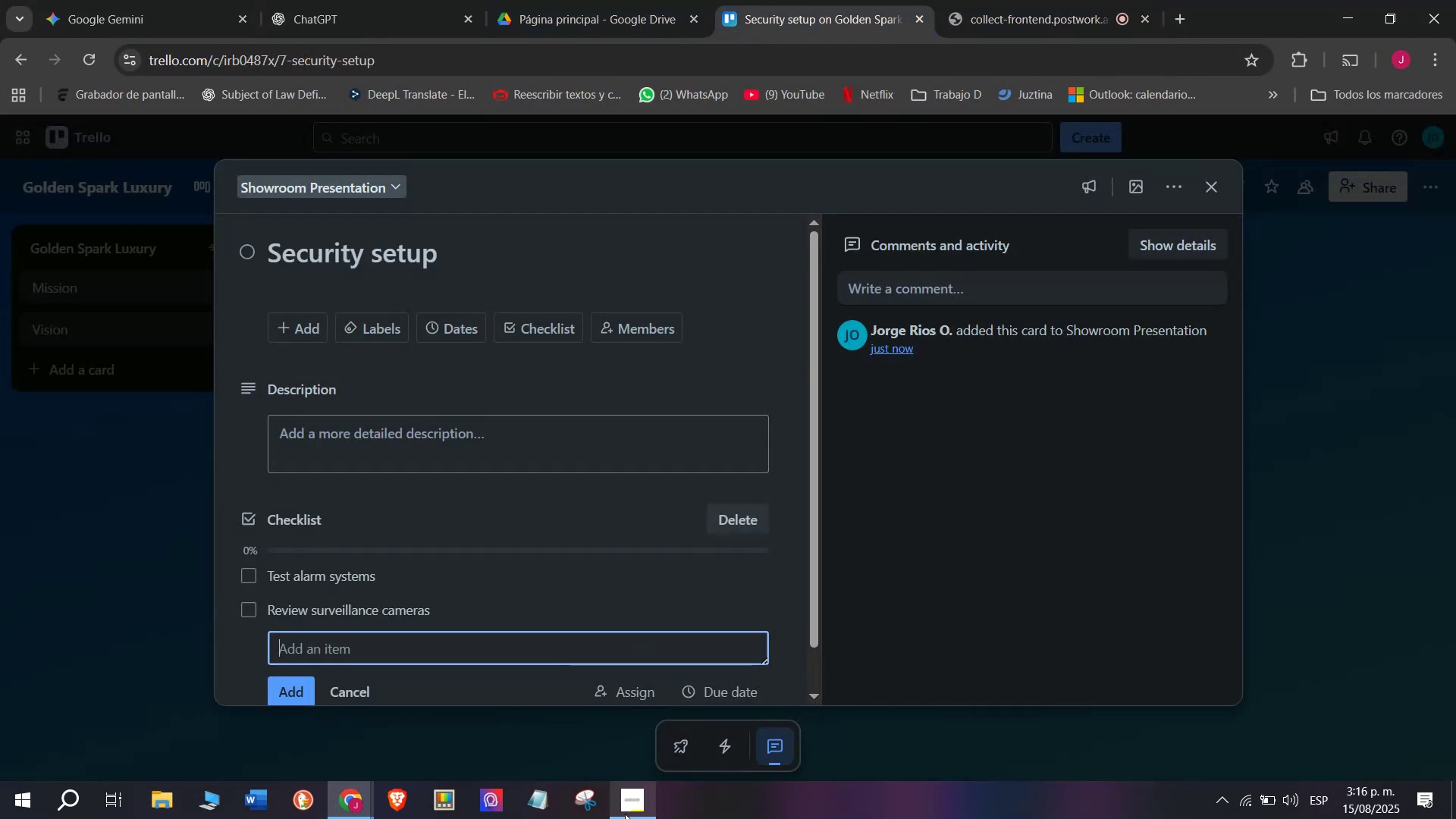 
left_click([435, 526])
 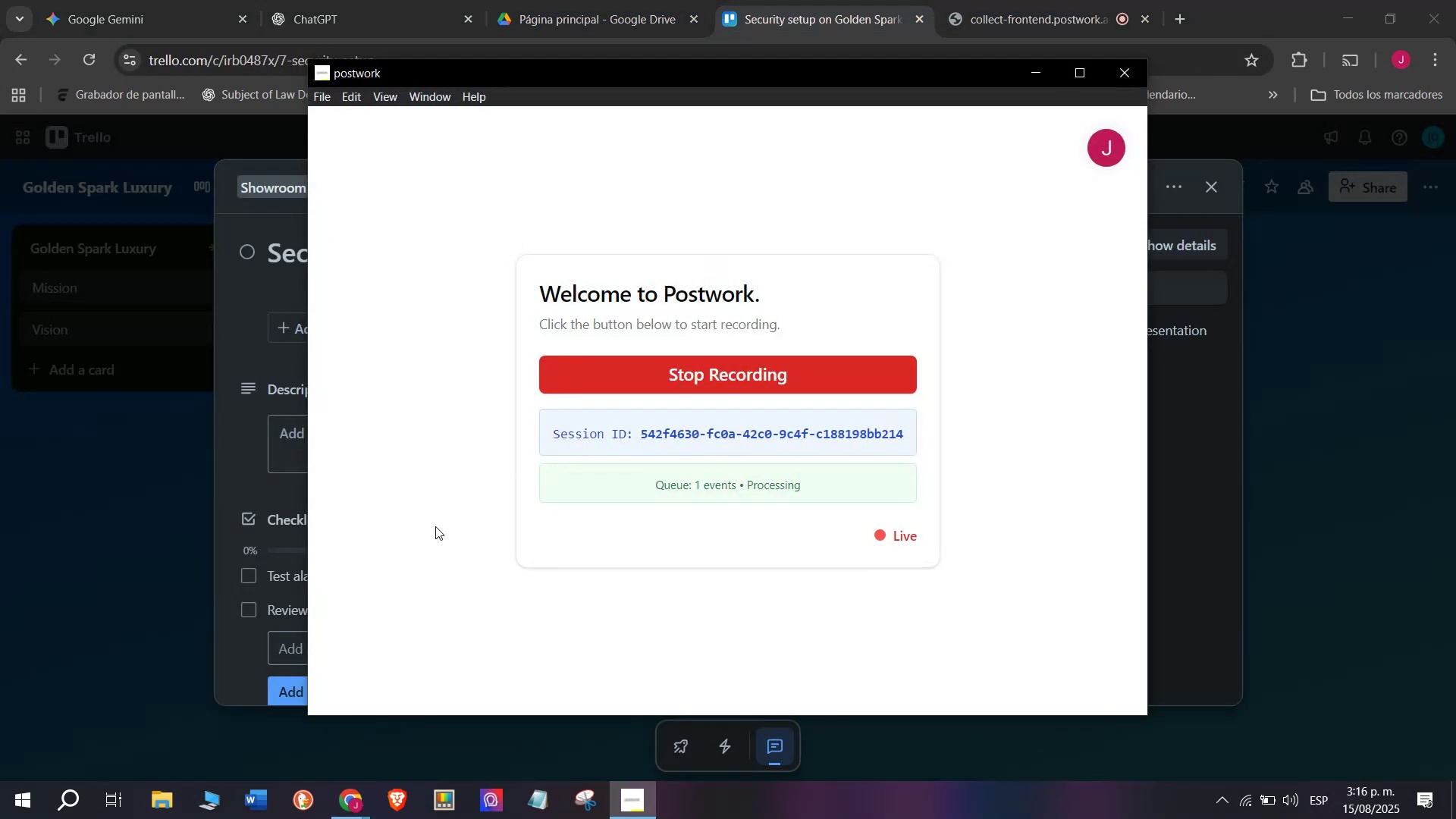 
left_click([471, 534])
 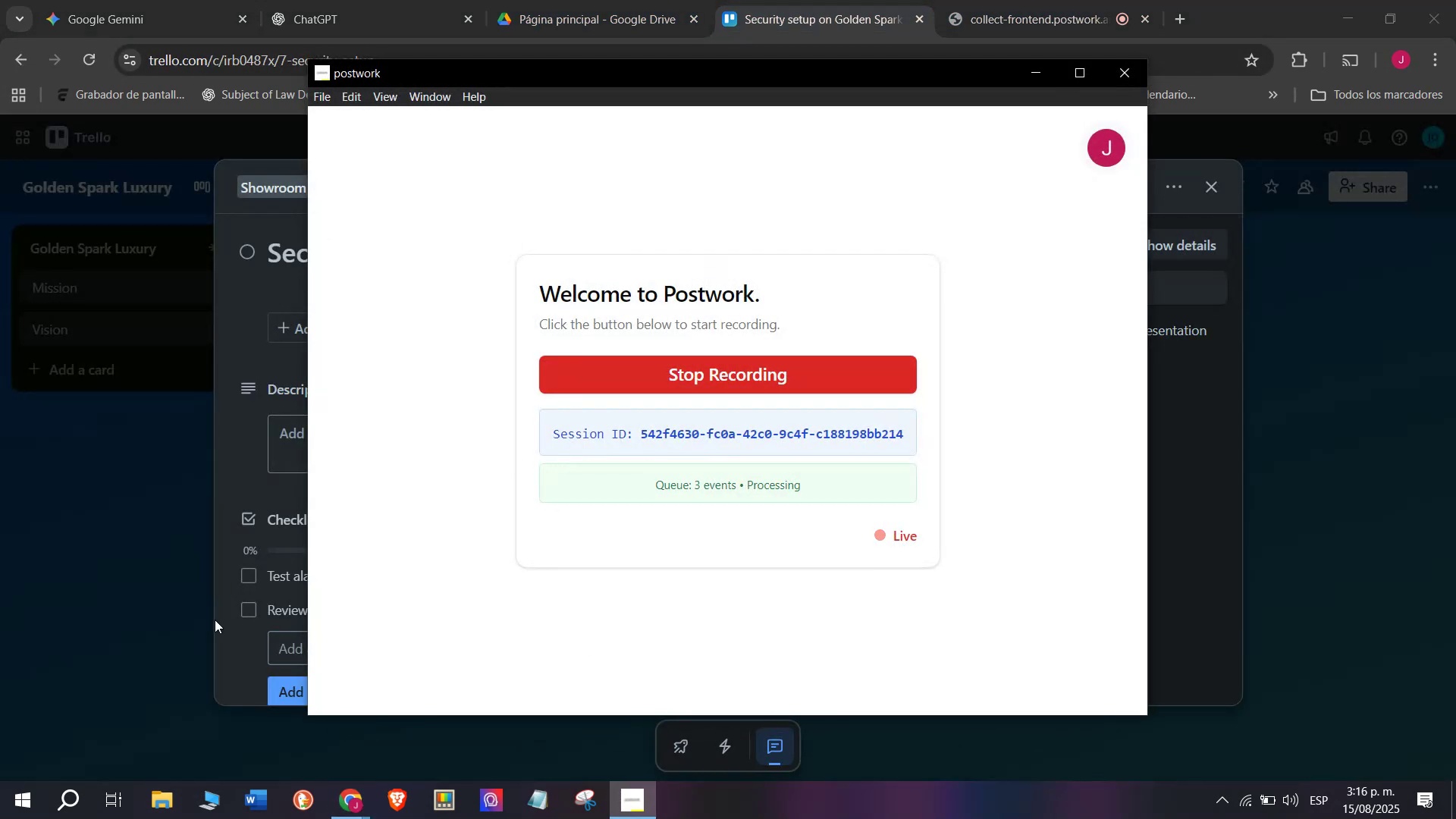 
triple_click([447, 571])
 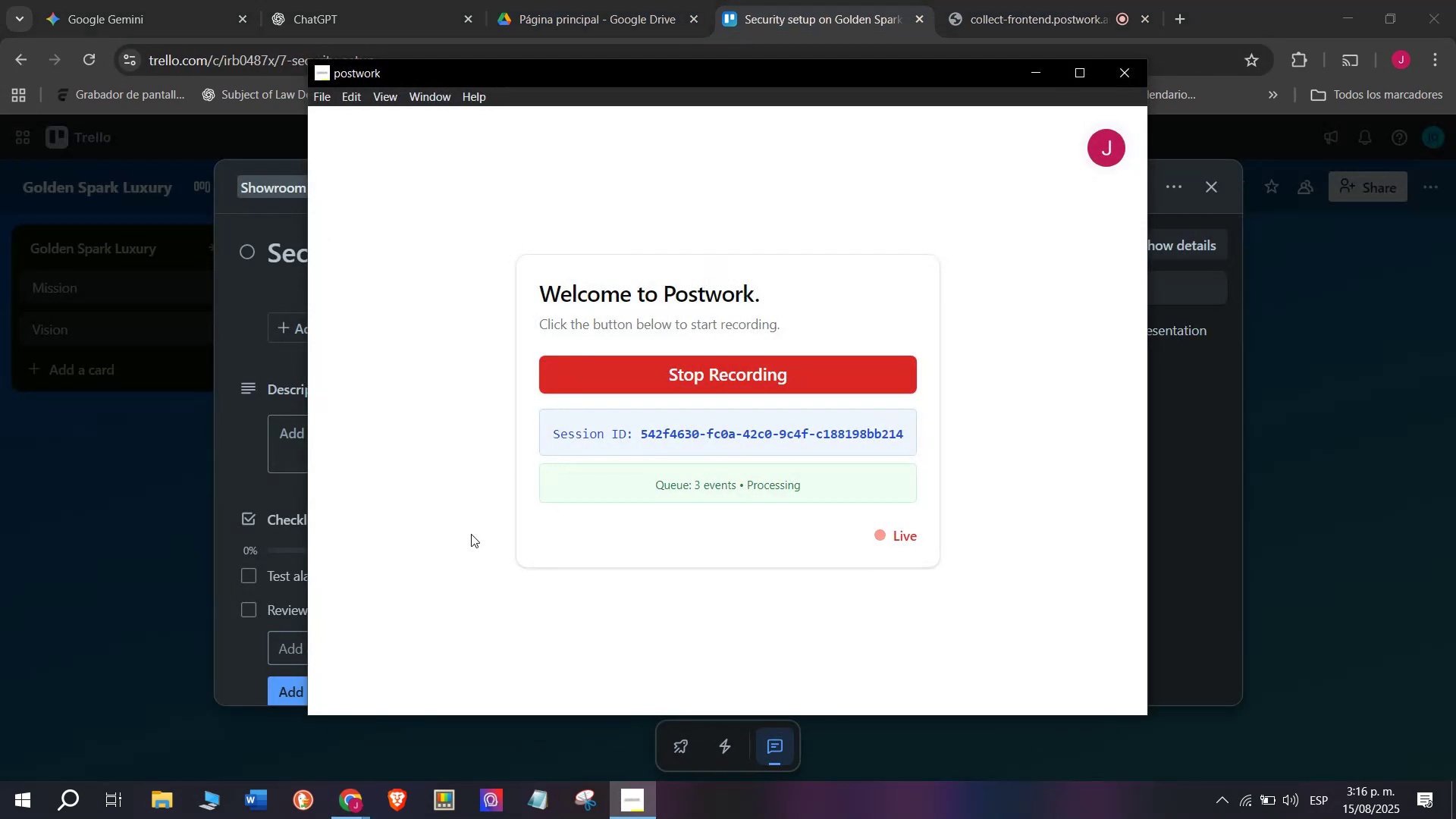 
triple_click([446, 571])
 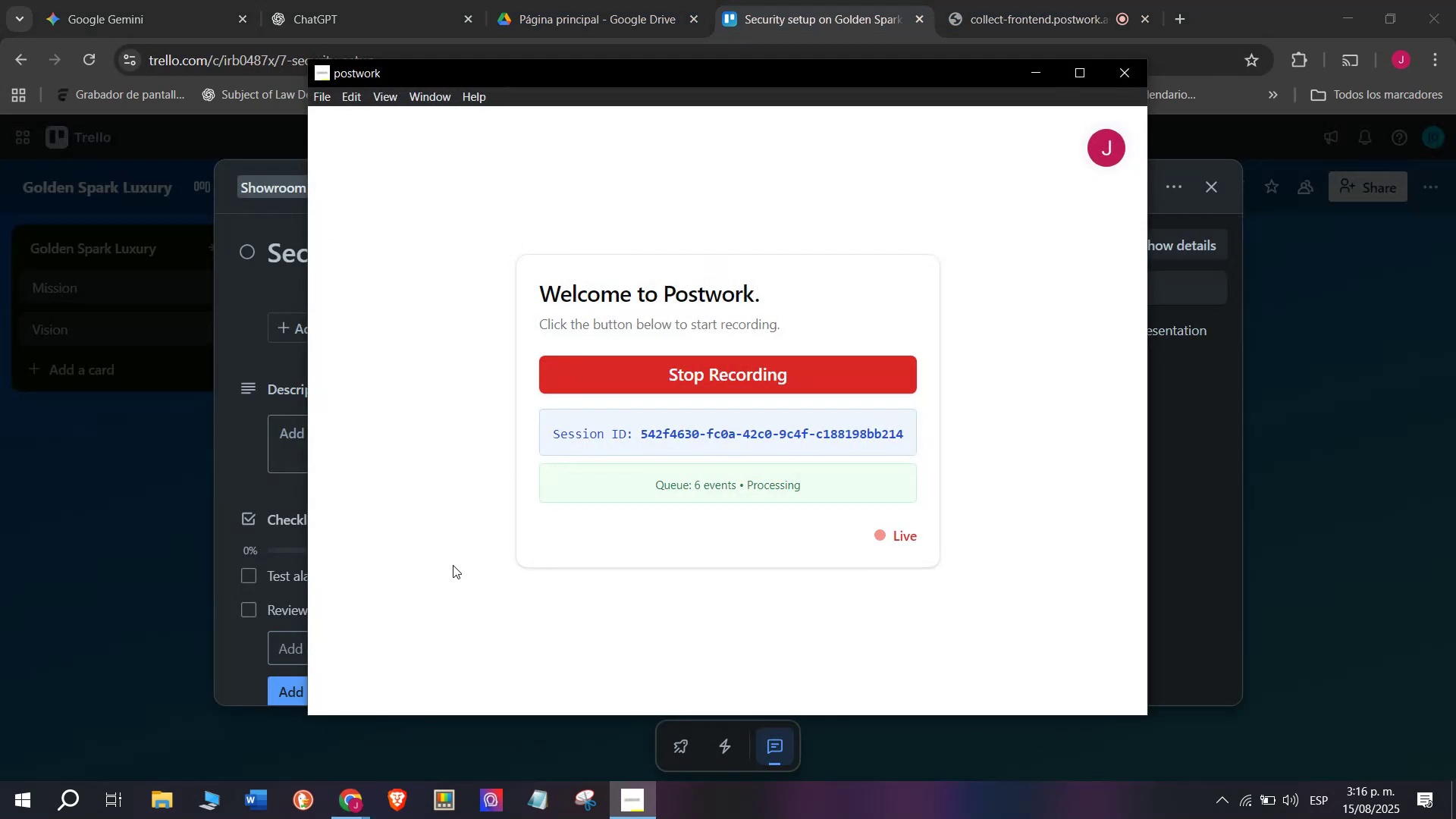 
triple_click([446, 571])
 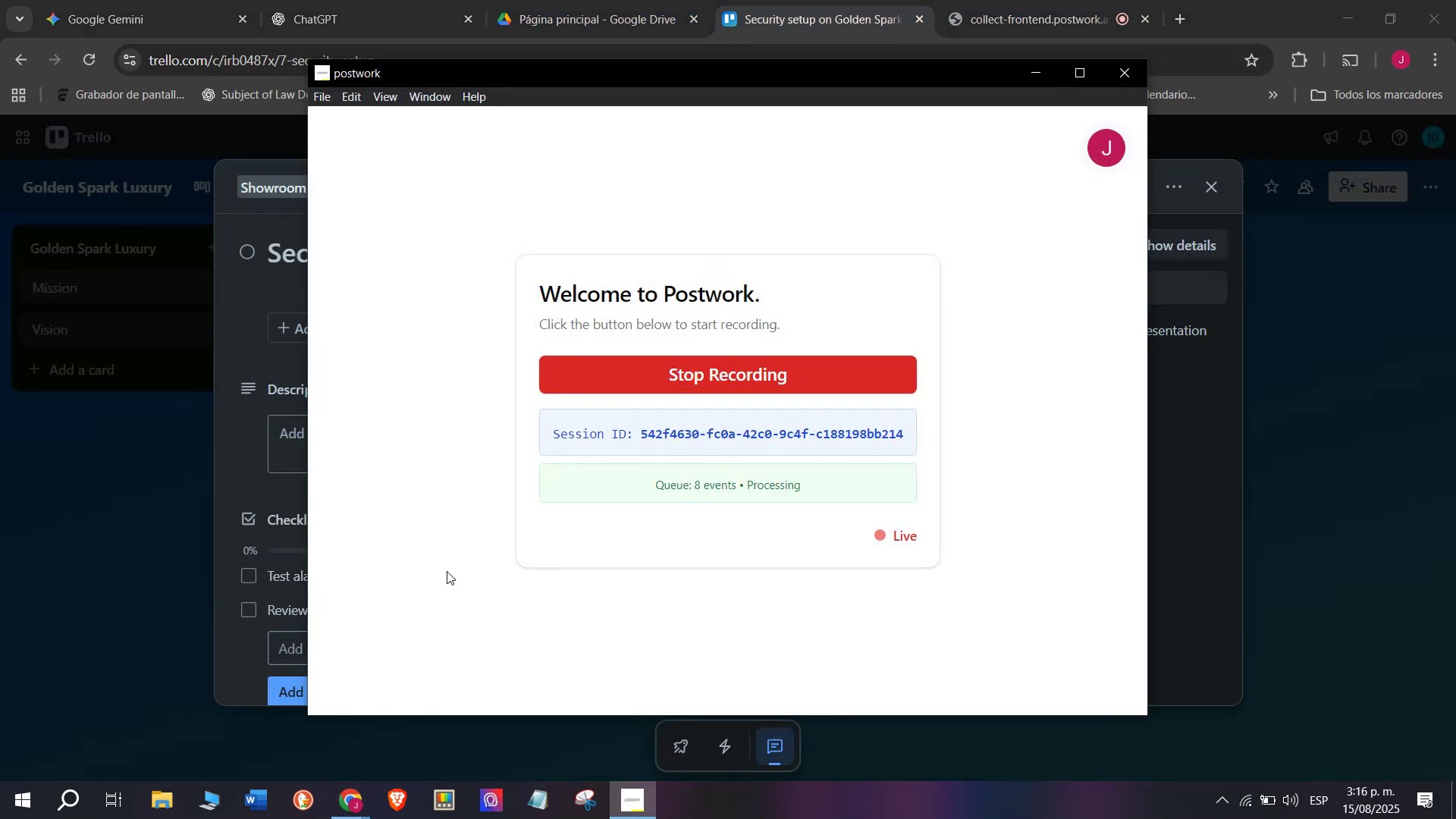 
triple_click([446, 571])
 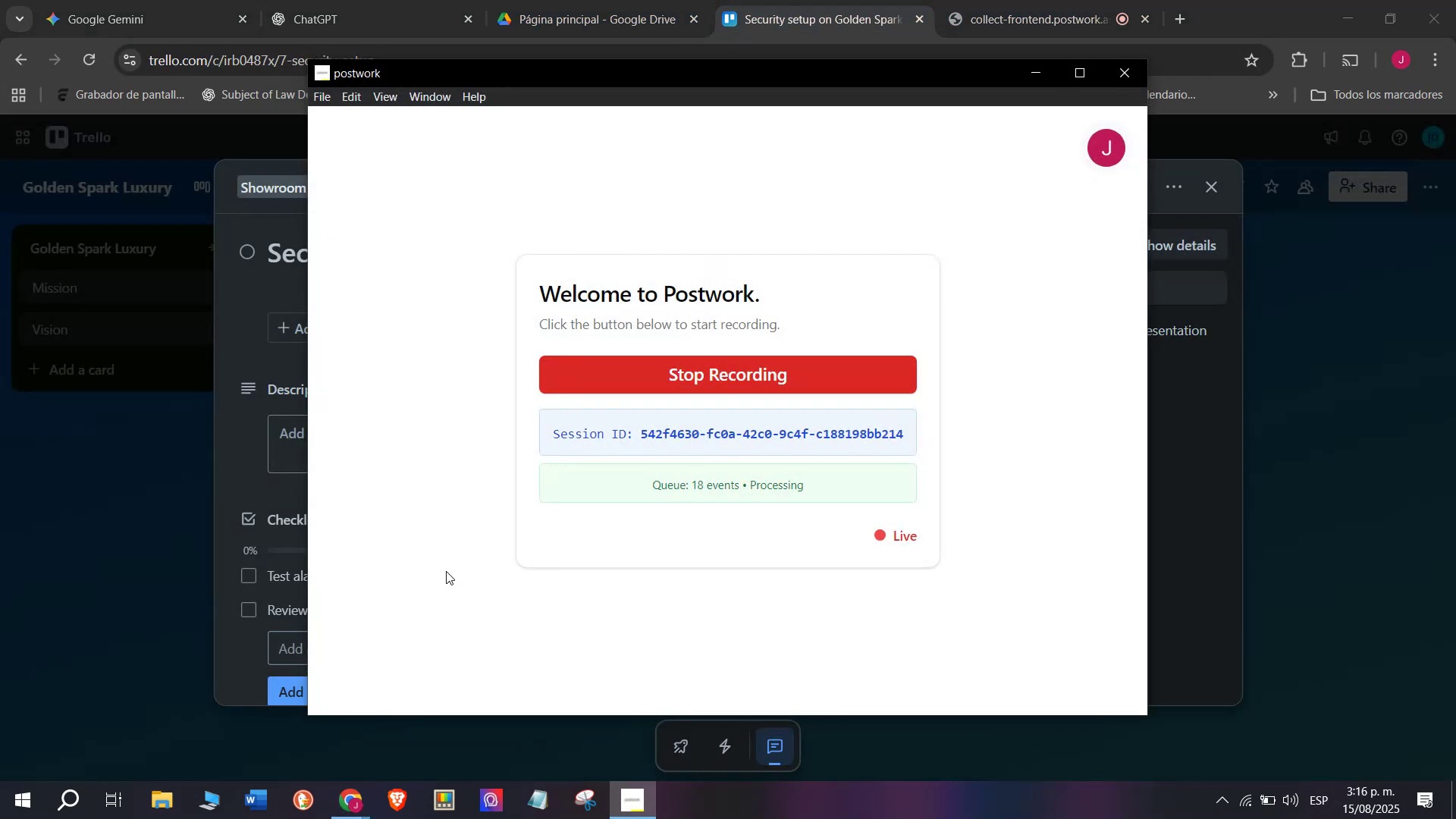 
left_click([130, 626])
 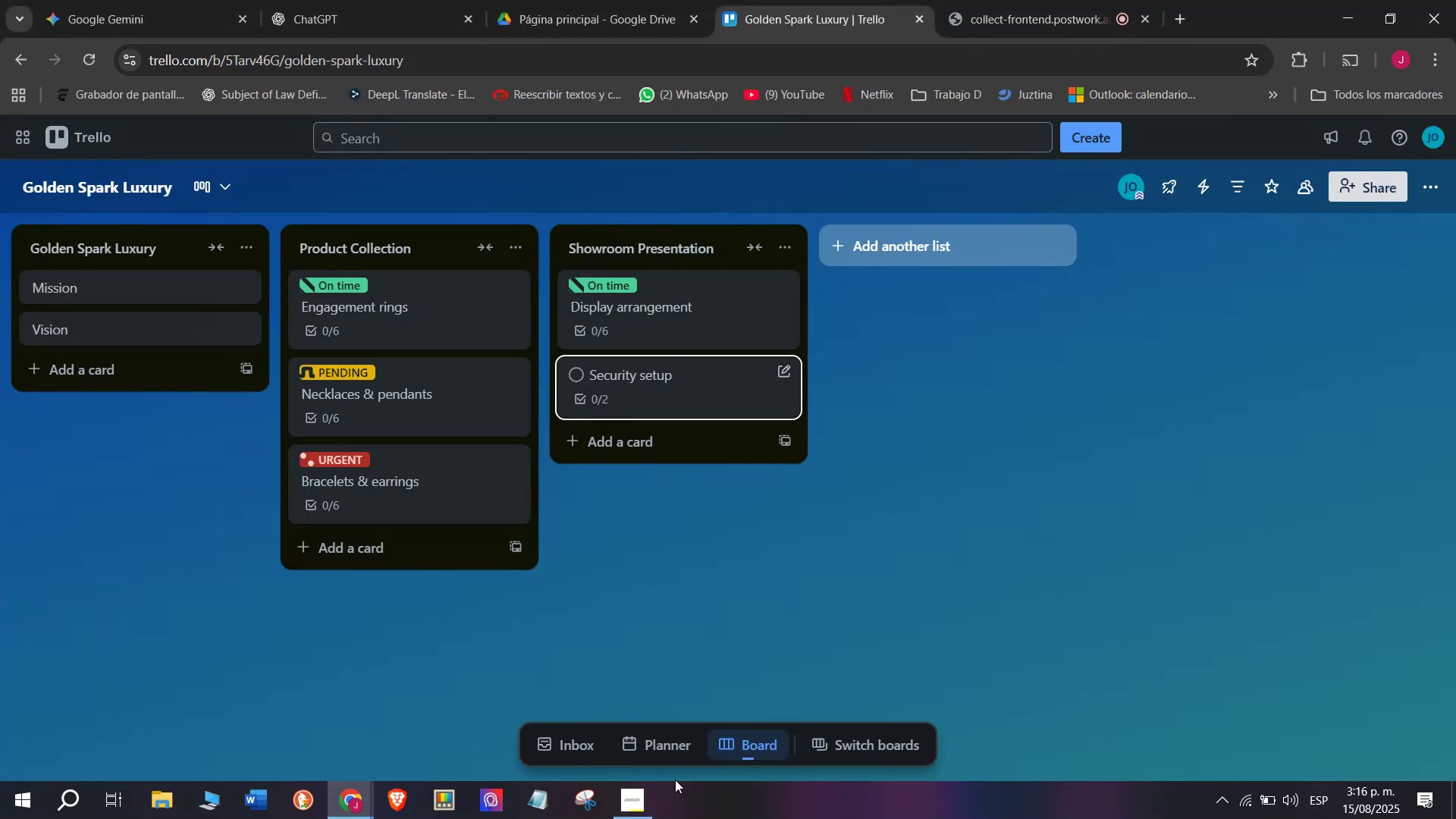 
left_click([521, 585])
 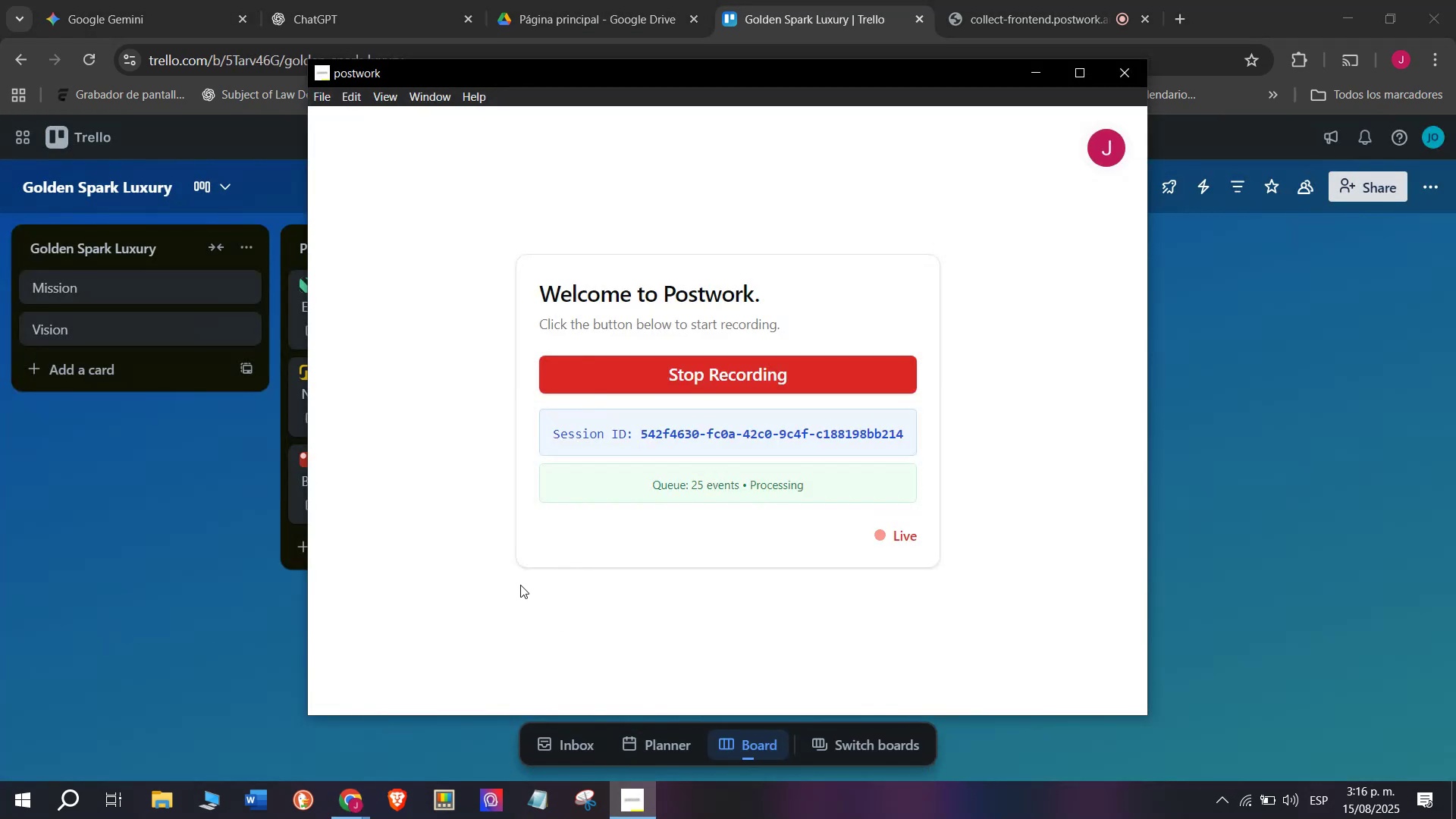 
left_click([261, 687])
 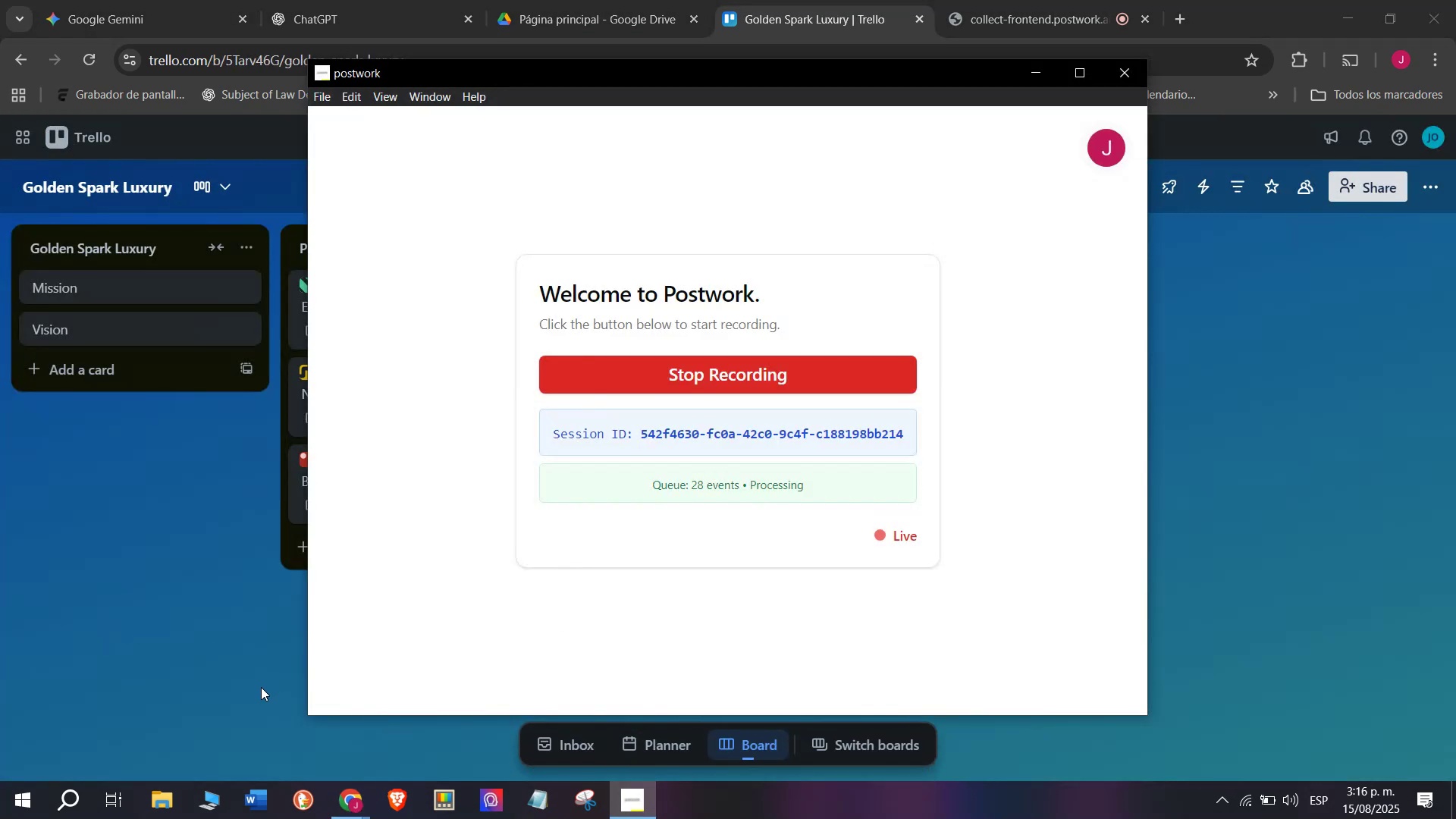 
left_click([635, 805])
 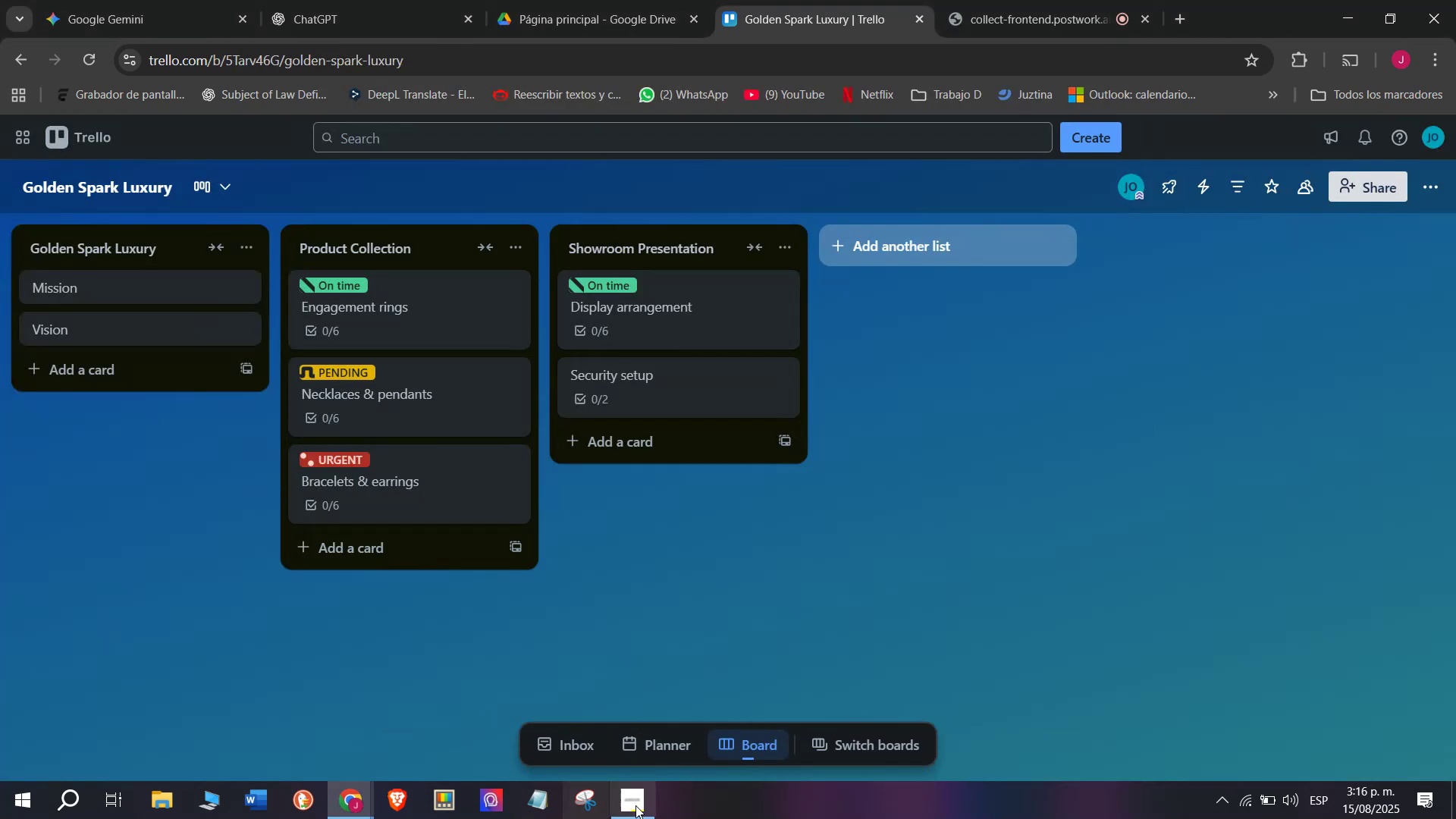 
left_click([582, 593])
 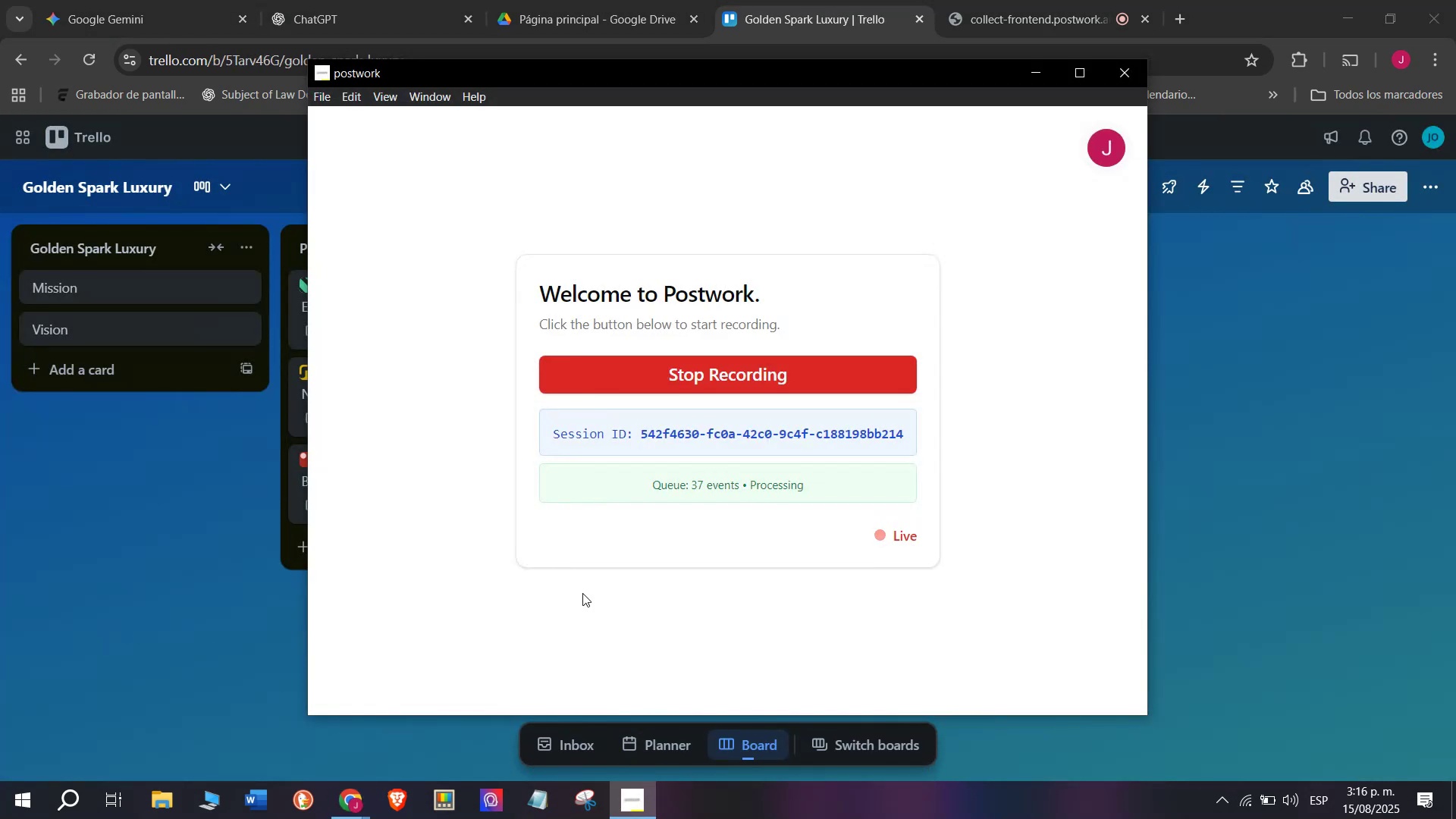 
double_click([341, 698])
 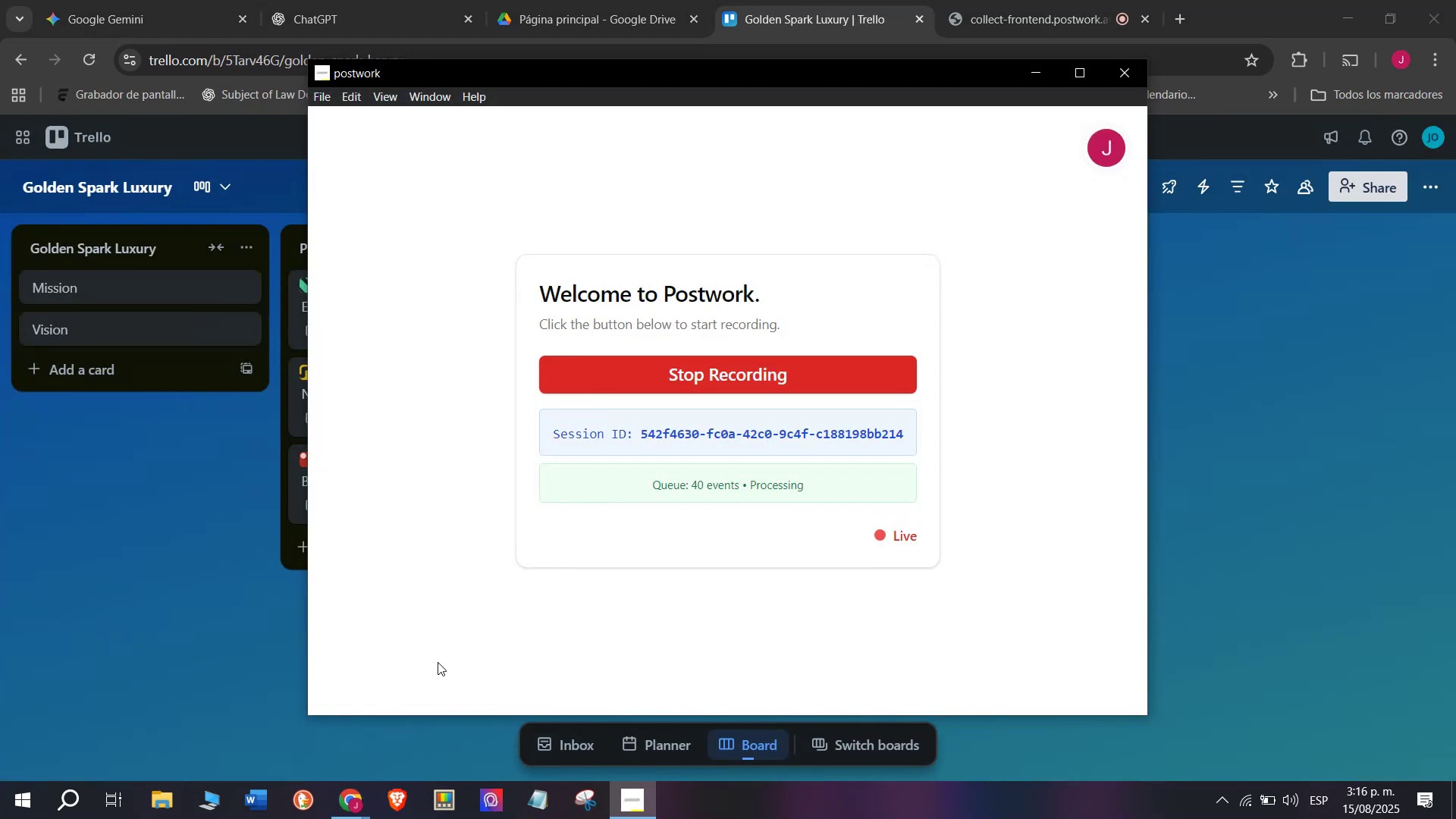 
left_click([193, 667])
 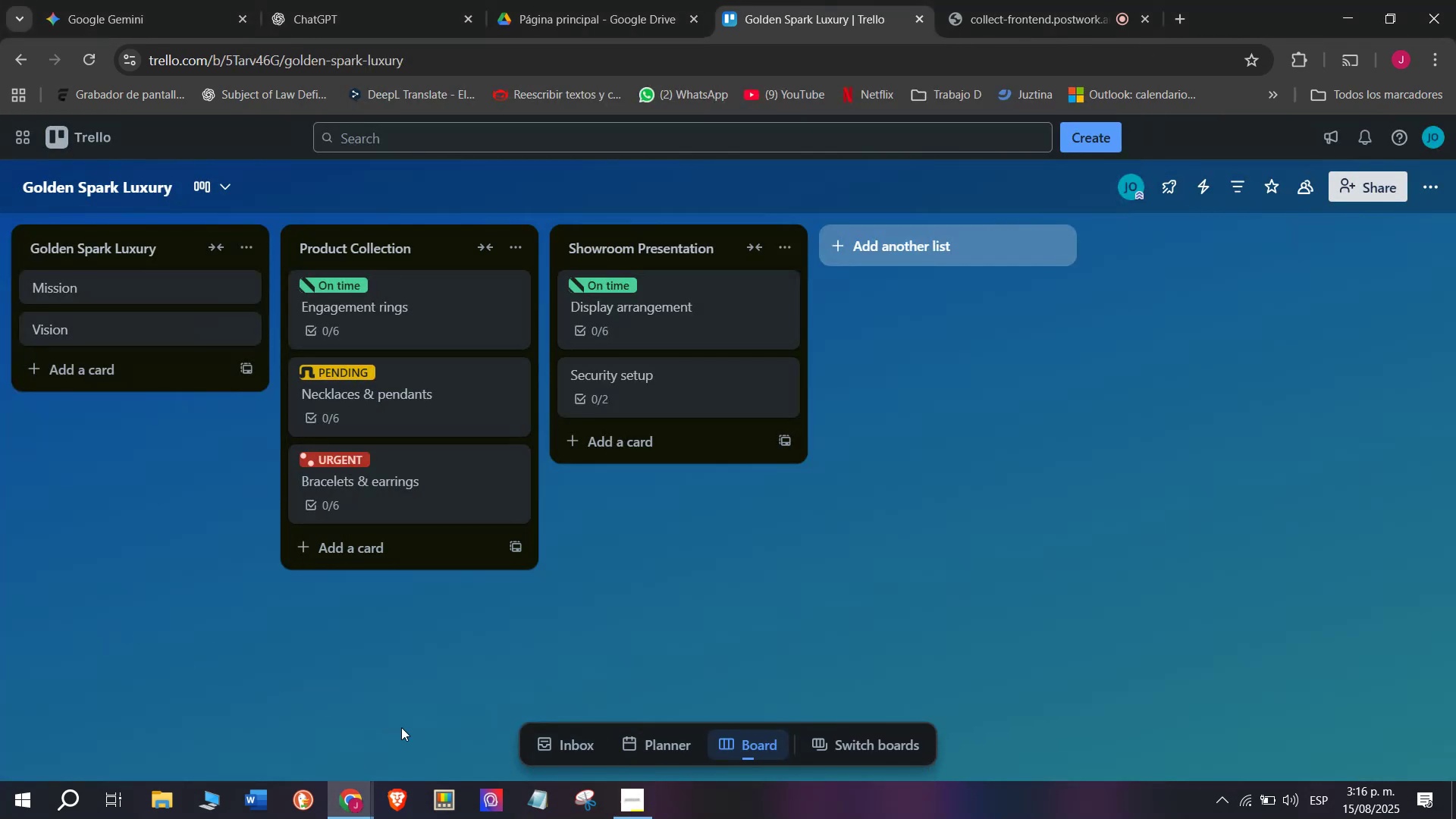 
double_click([607, 626])
 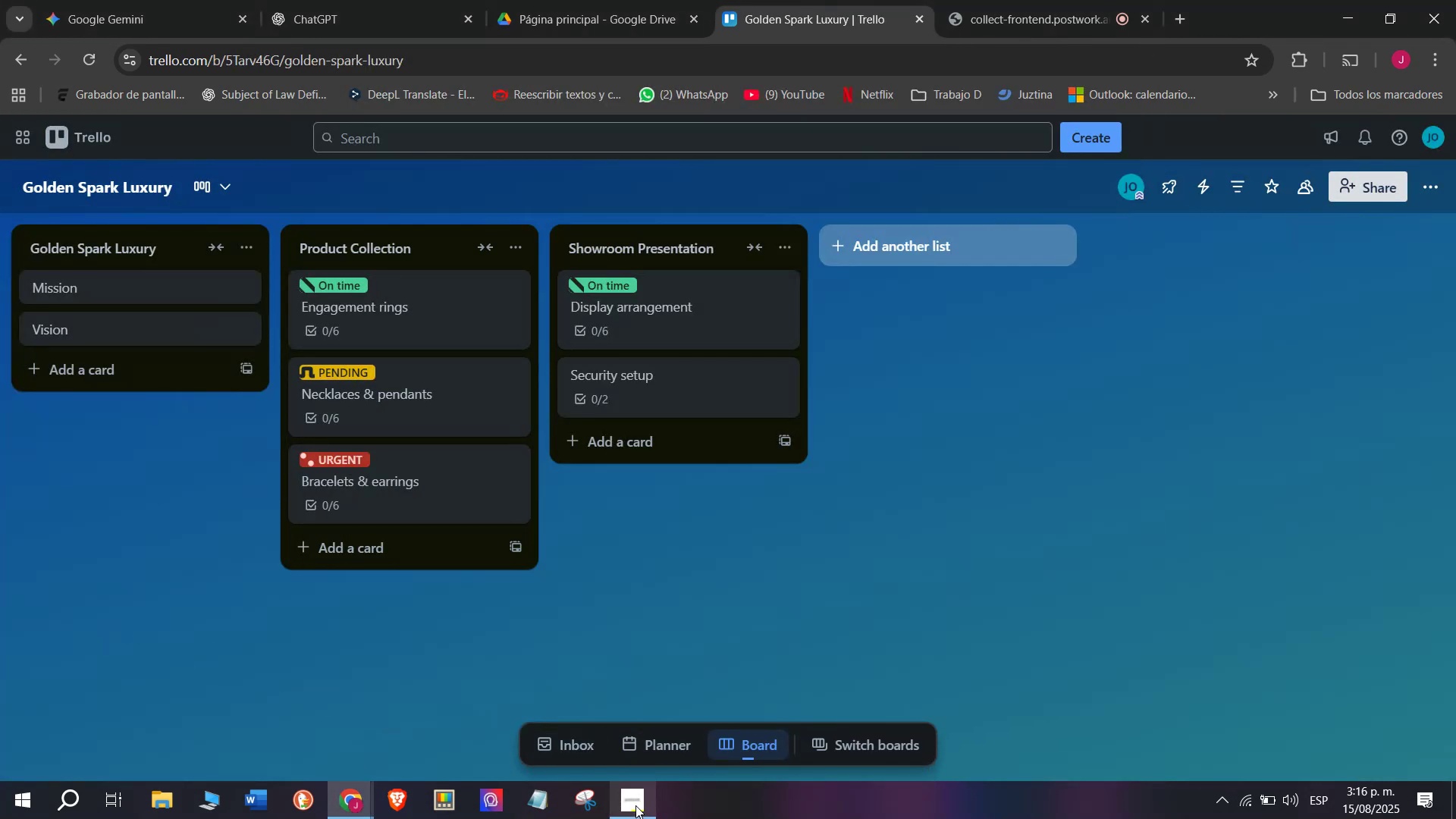 
triple_click([607, 626])
 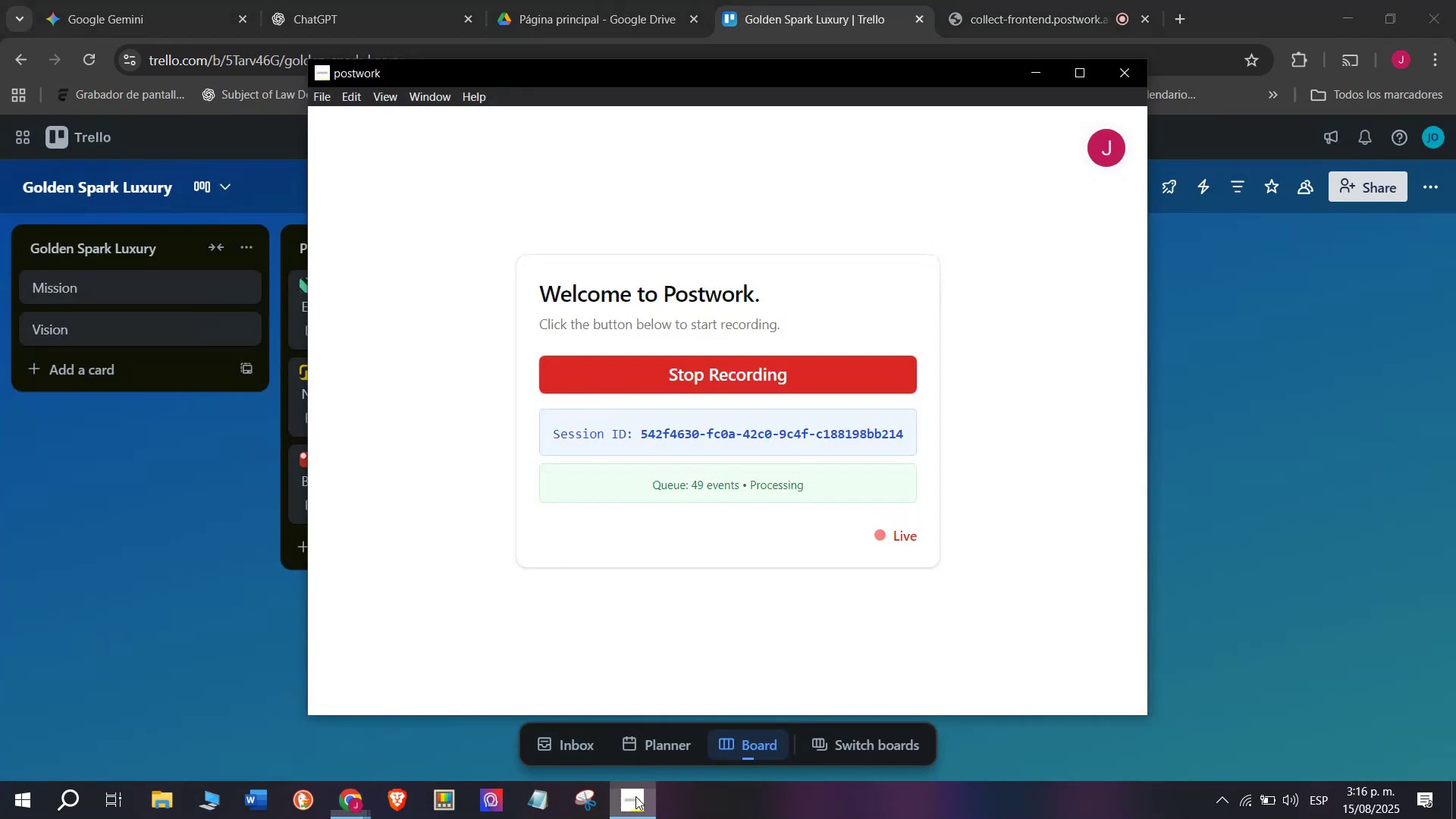 
triple_click([607, 626])
 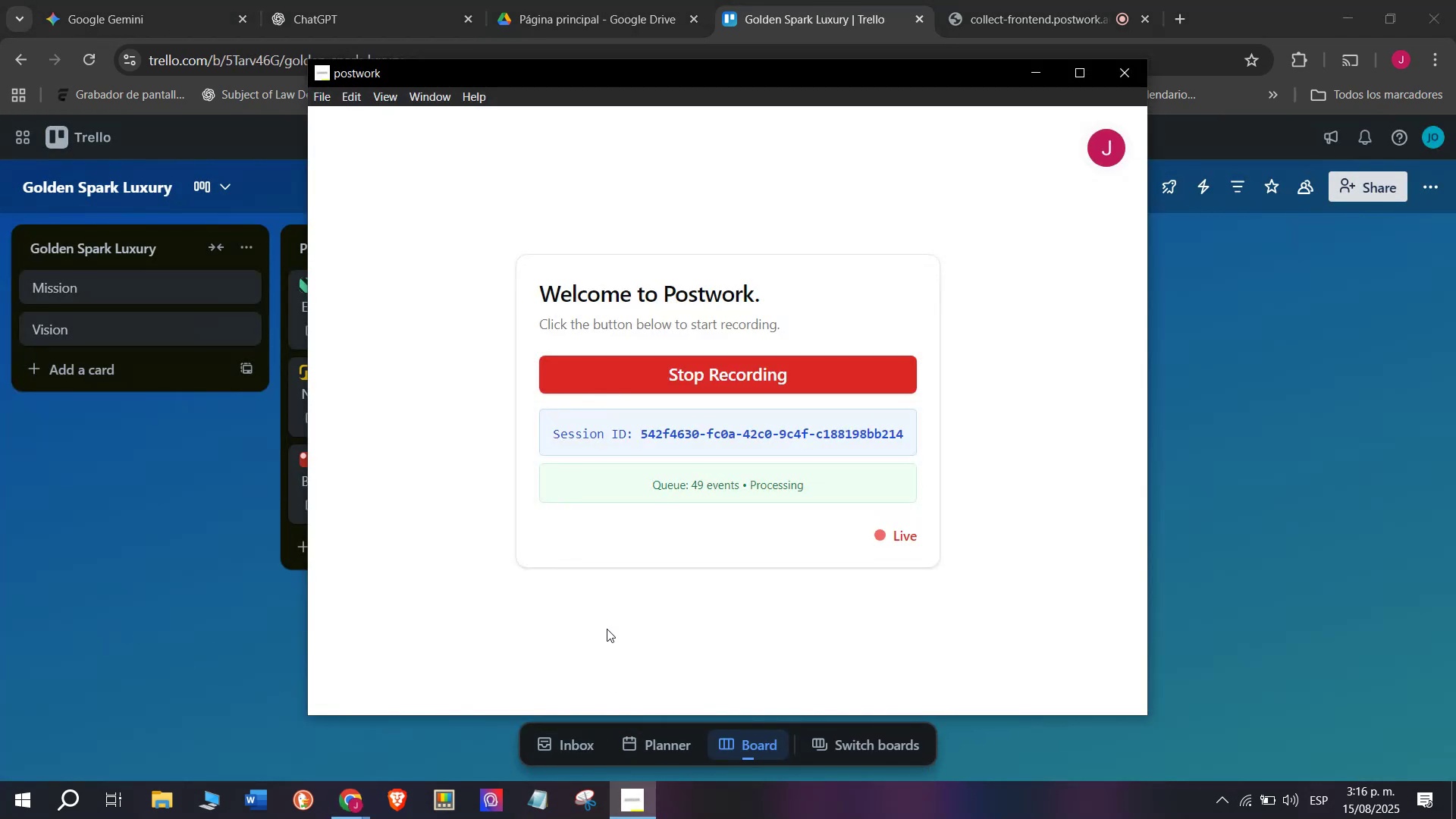 
triple_click([607, 626])
 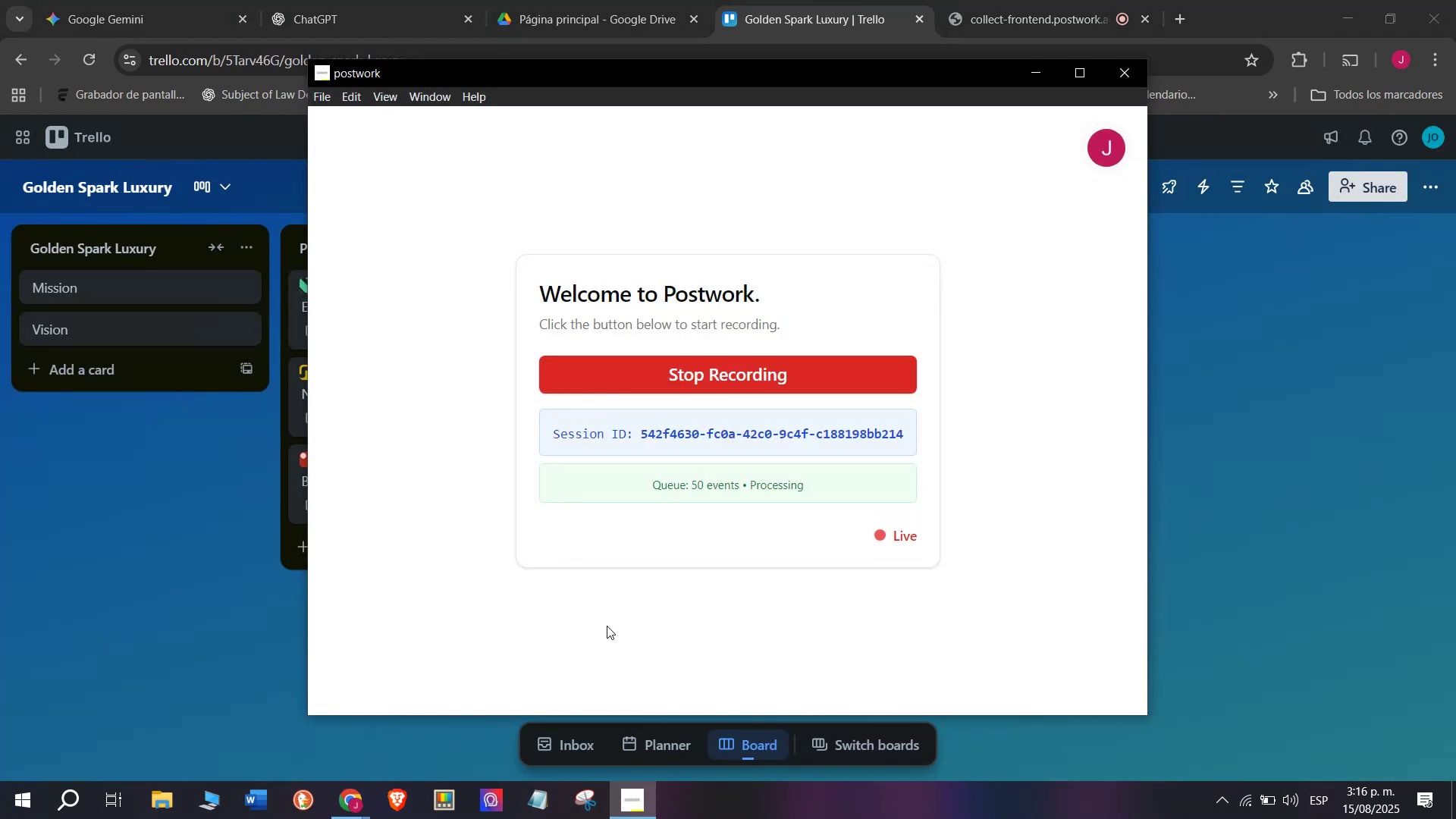 
triple_click([607, 626])
 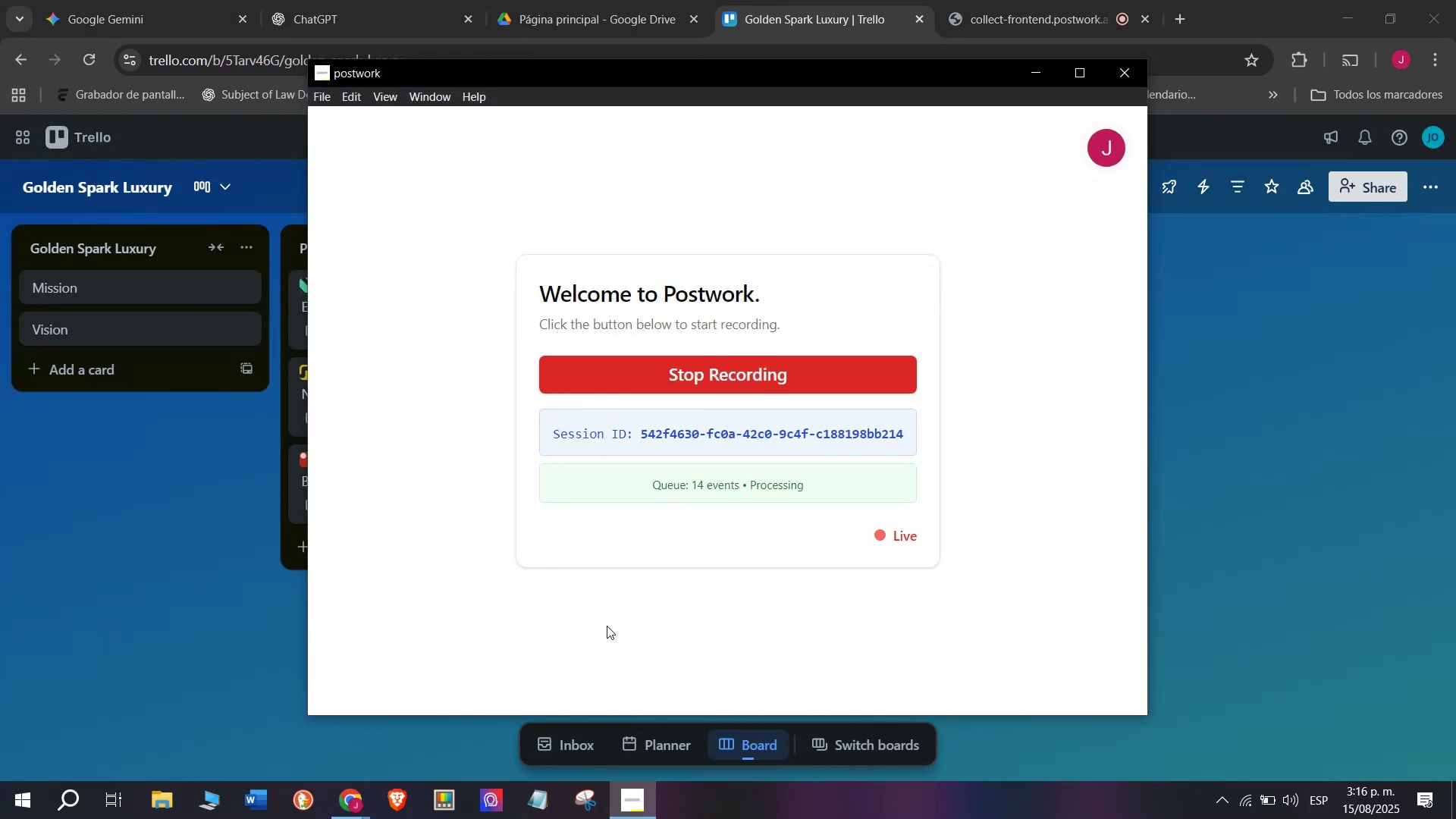 
left_click([265, 658])
 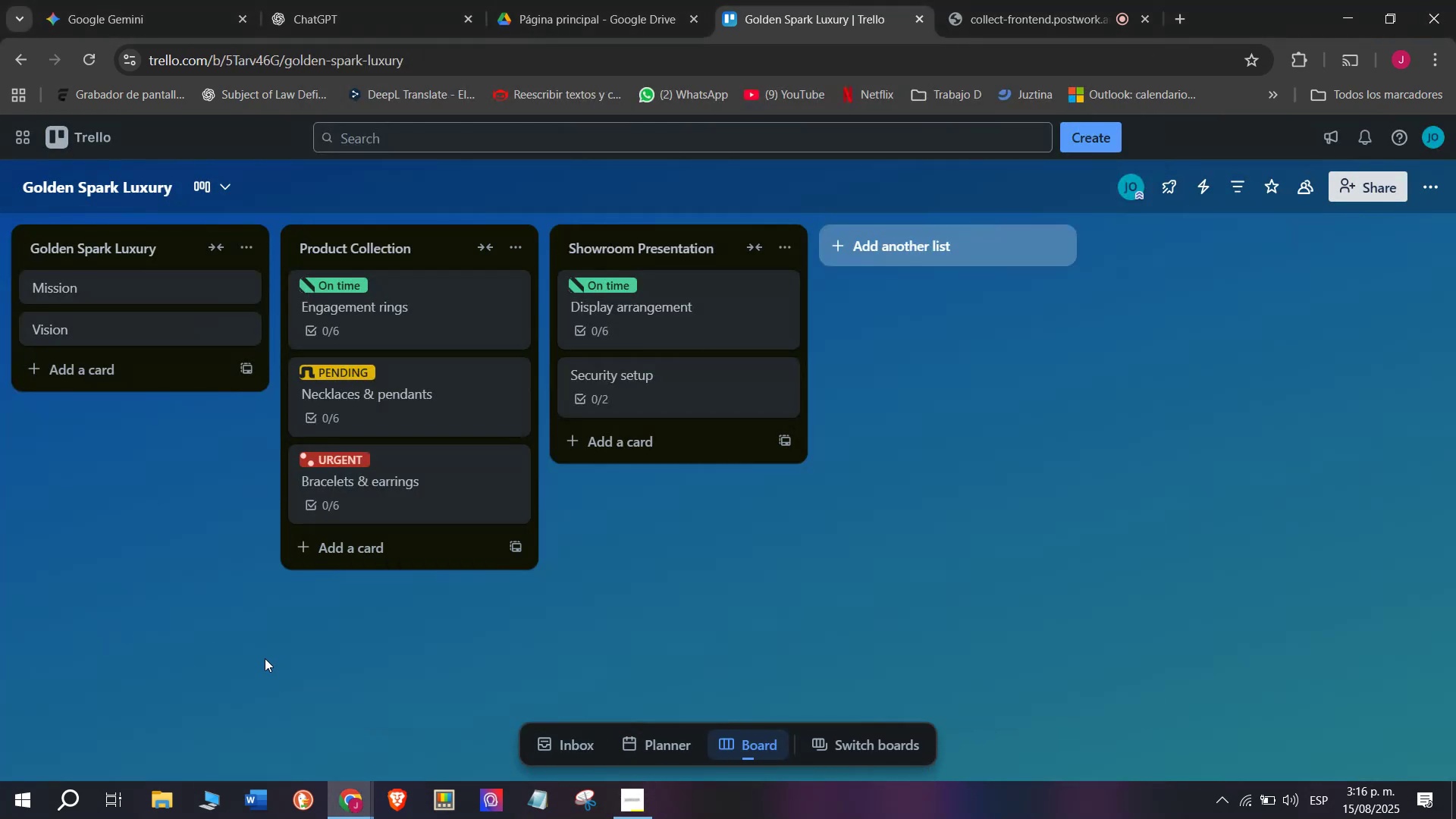 
left_click([649, 384])
 